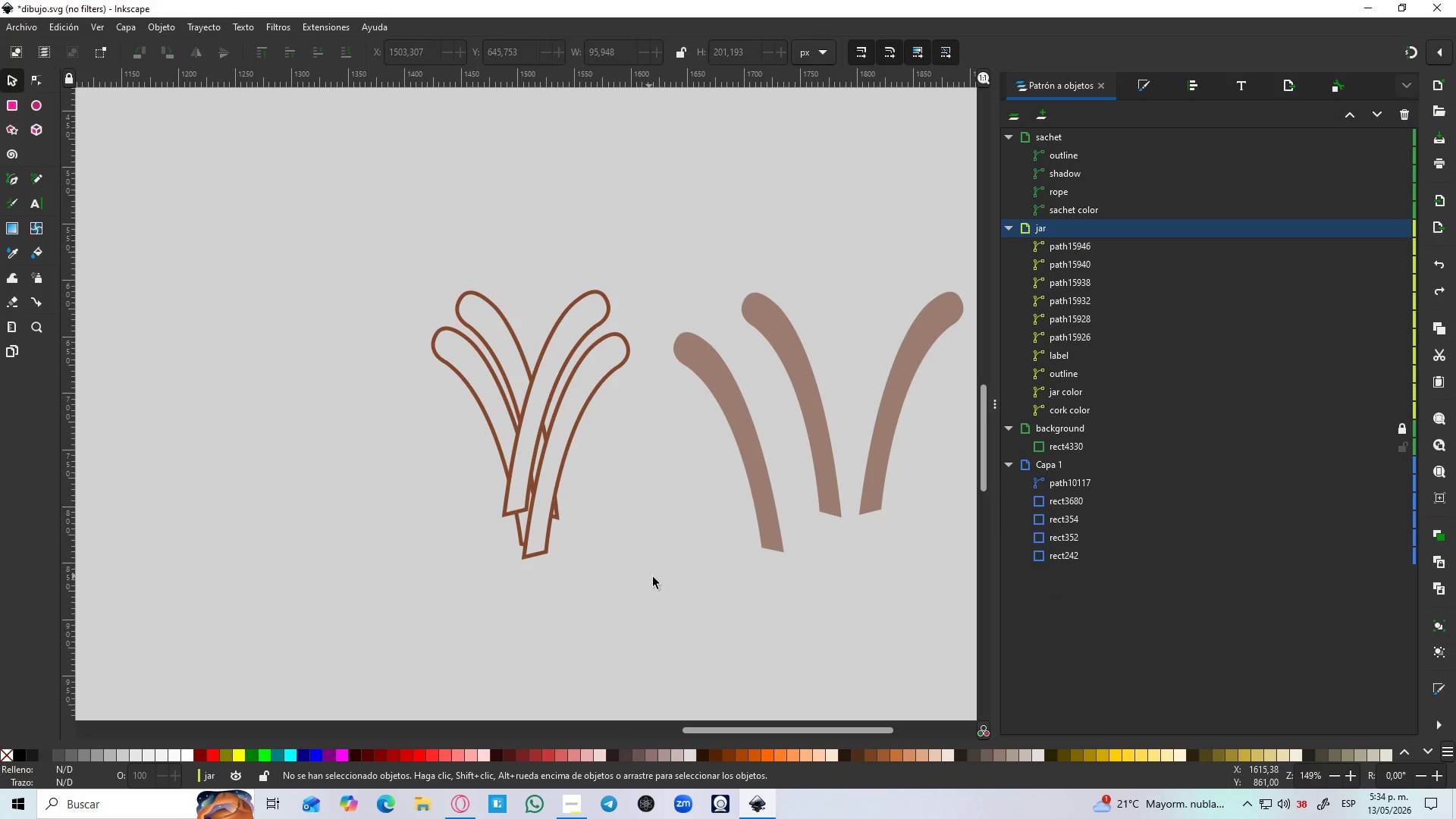 
left_click_drag(start_coordinate=[662, 581], to_coordinate=[358, 240])
 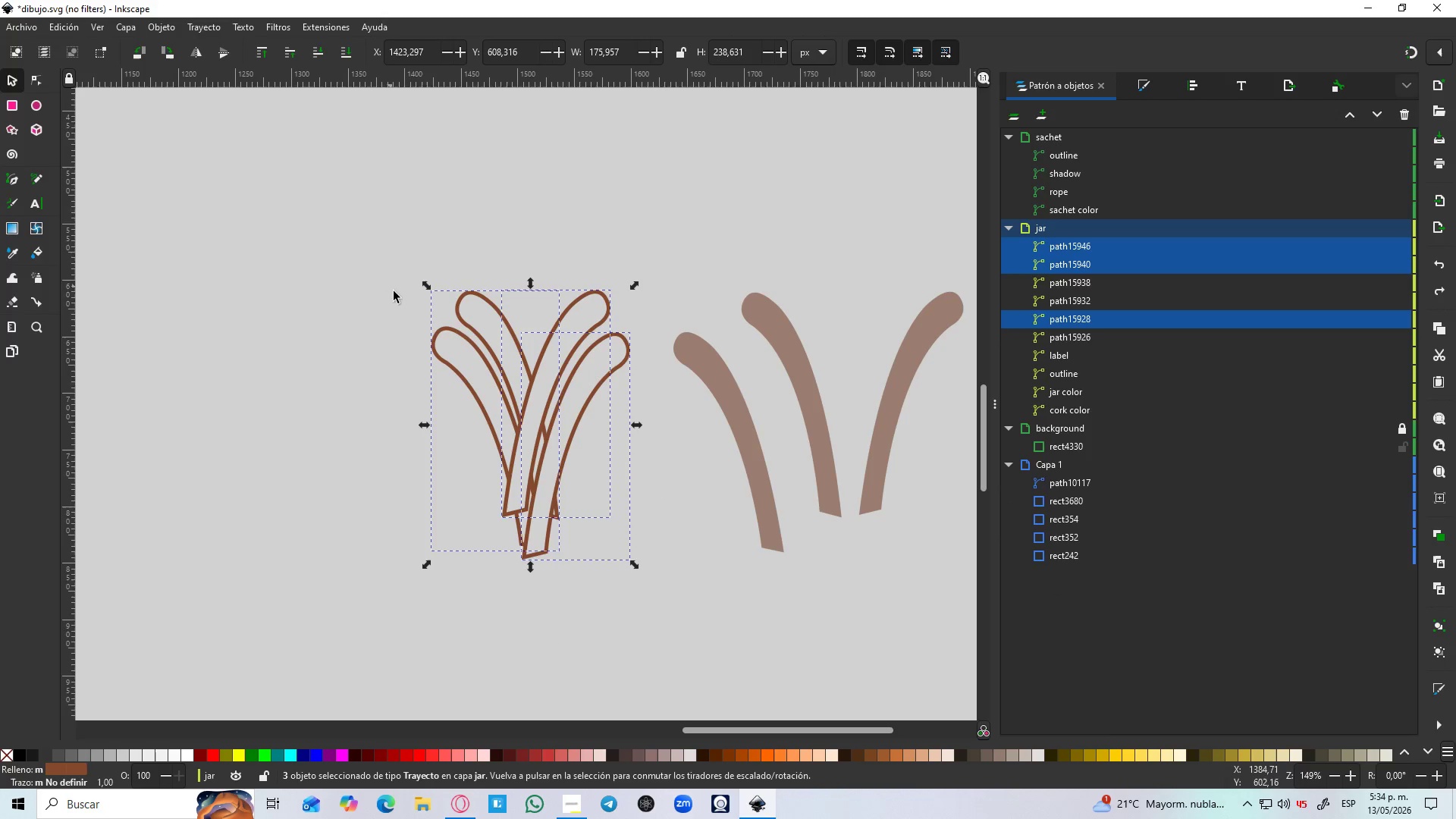 
key(Control+D)
 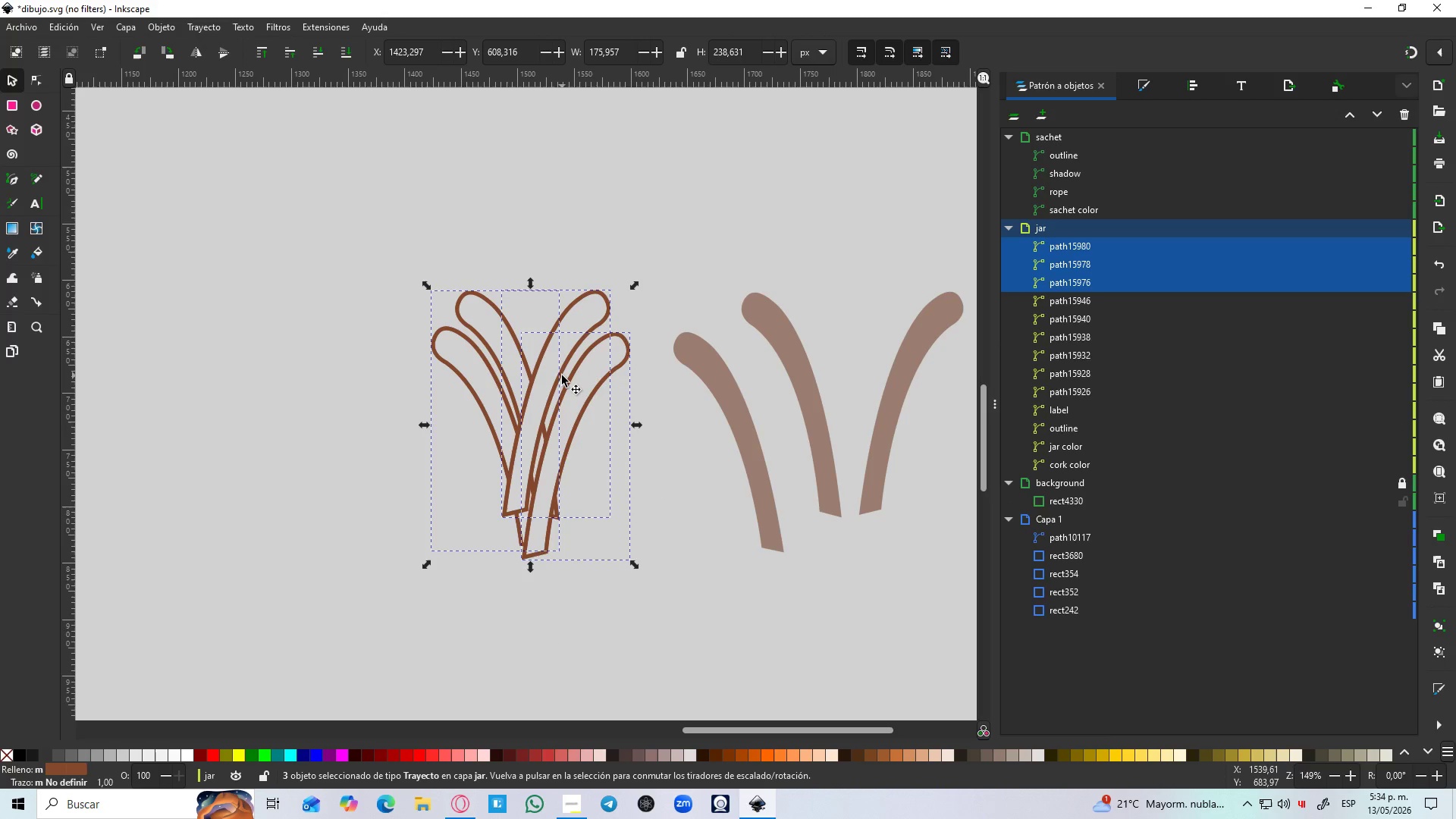 
left_click_drag(start_coordinate=[560, 375], to_coordinate=[560, 502])
 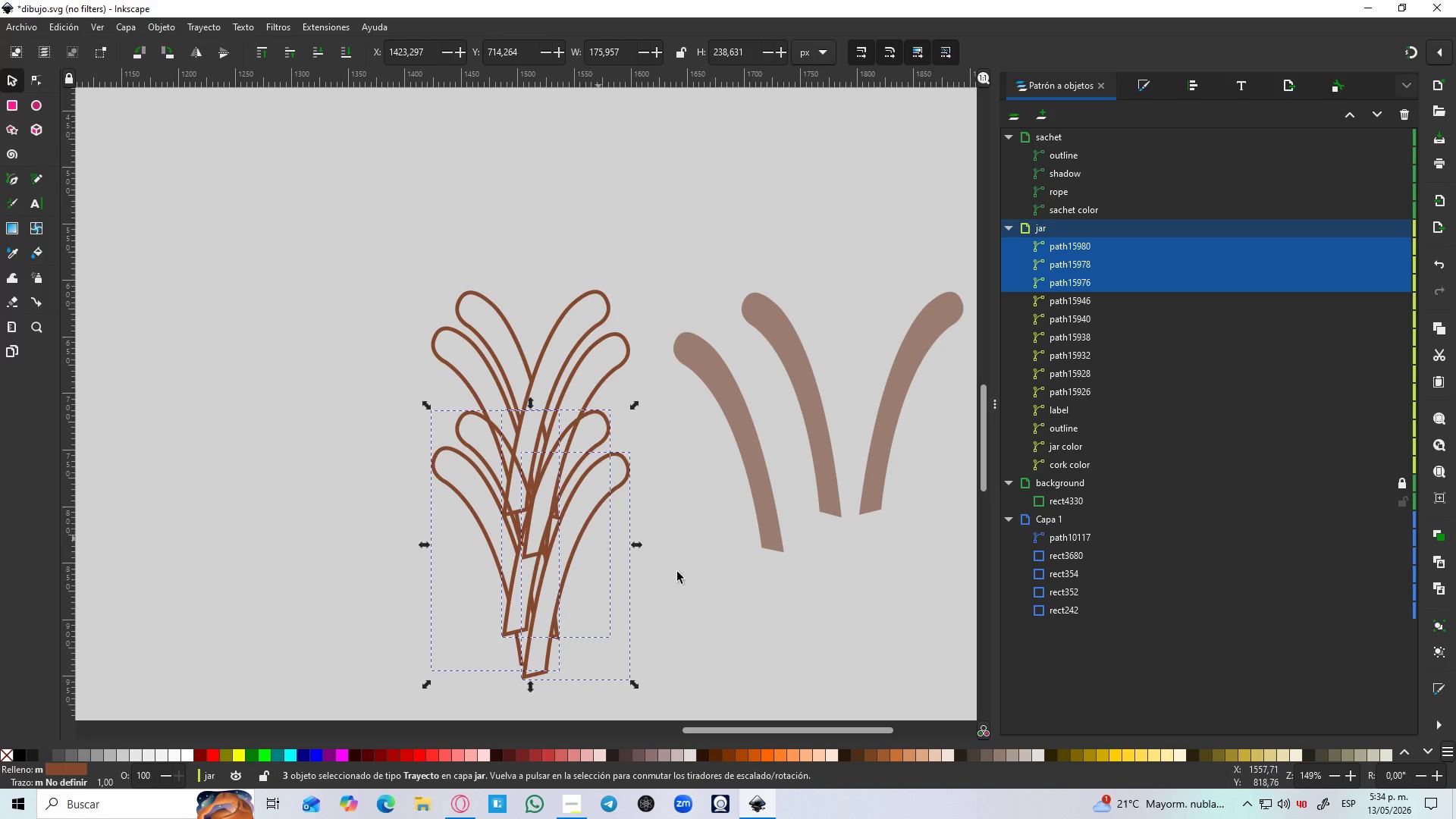 
hold_key(key=ControlLeft, duration=1.5)
 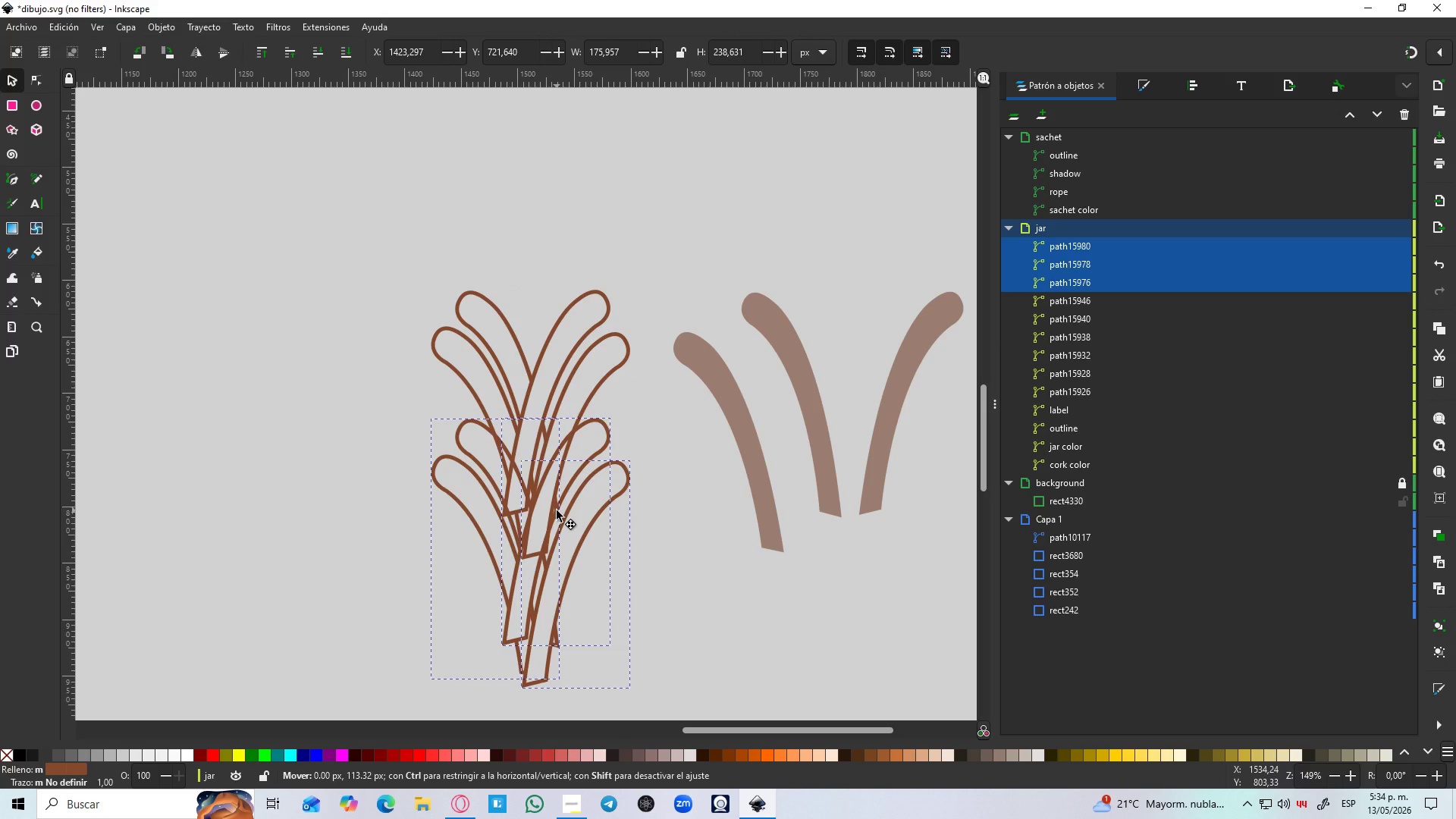 
hold_key(key=ControlLeft, duration=1.52)
 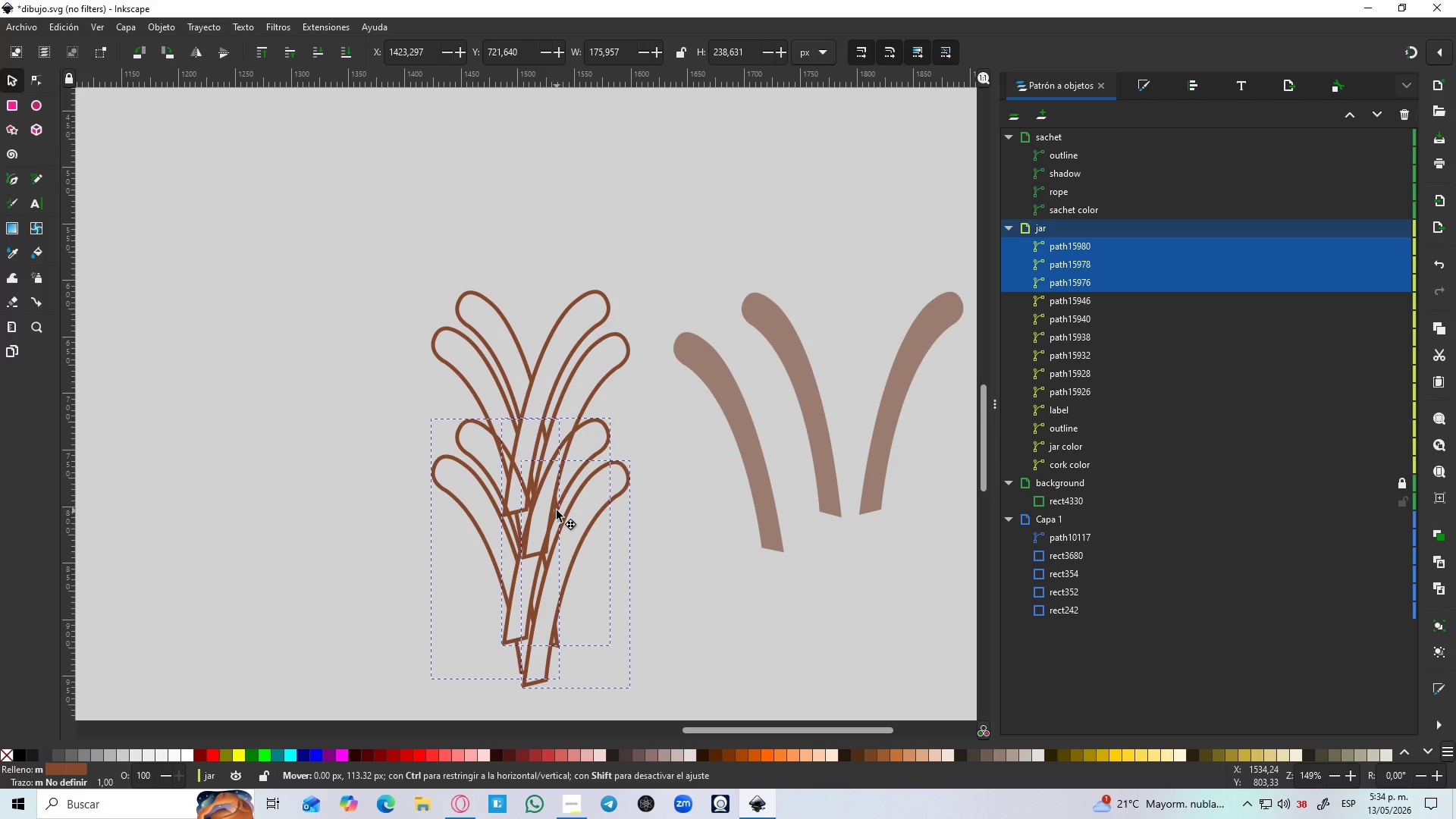 
hold_key(key=ControlLeft, duration=1.51)
 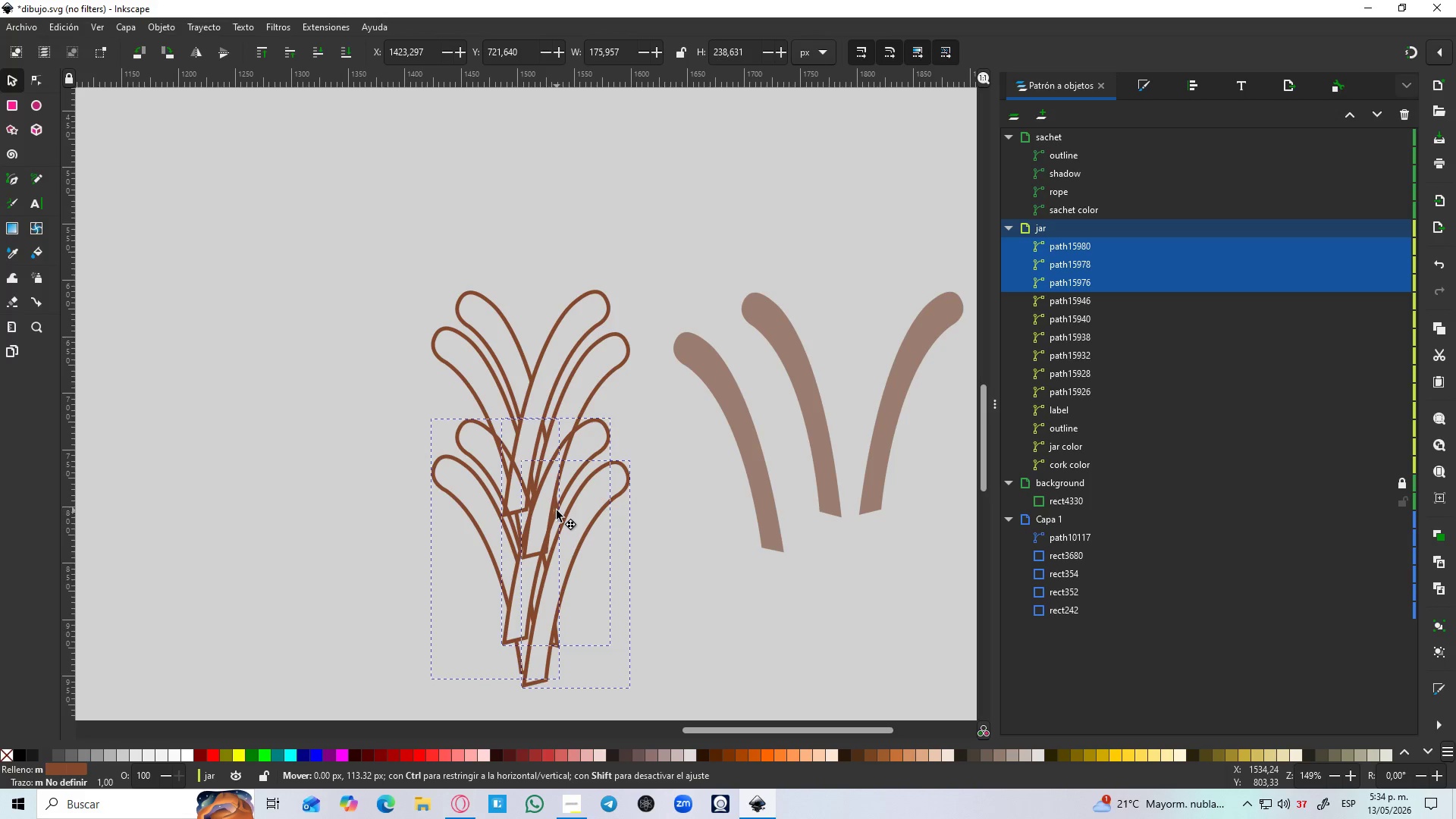 
hold_key(key=ControlLeft, duration=1.52)
 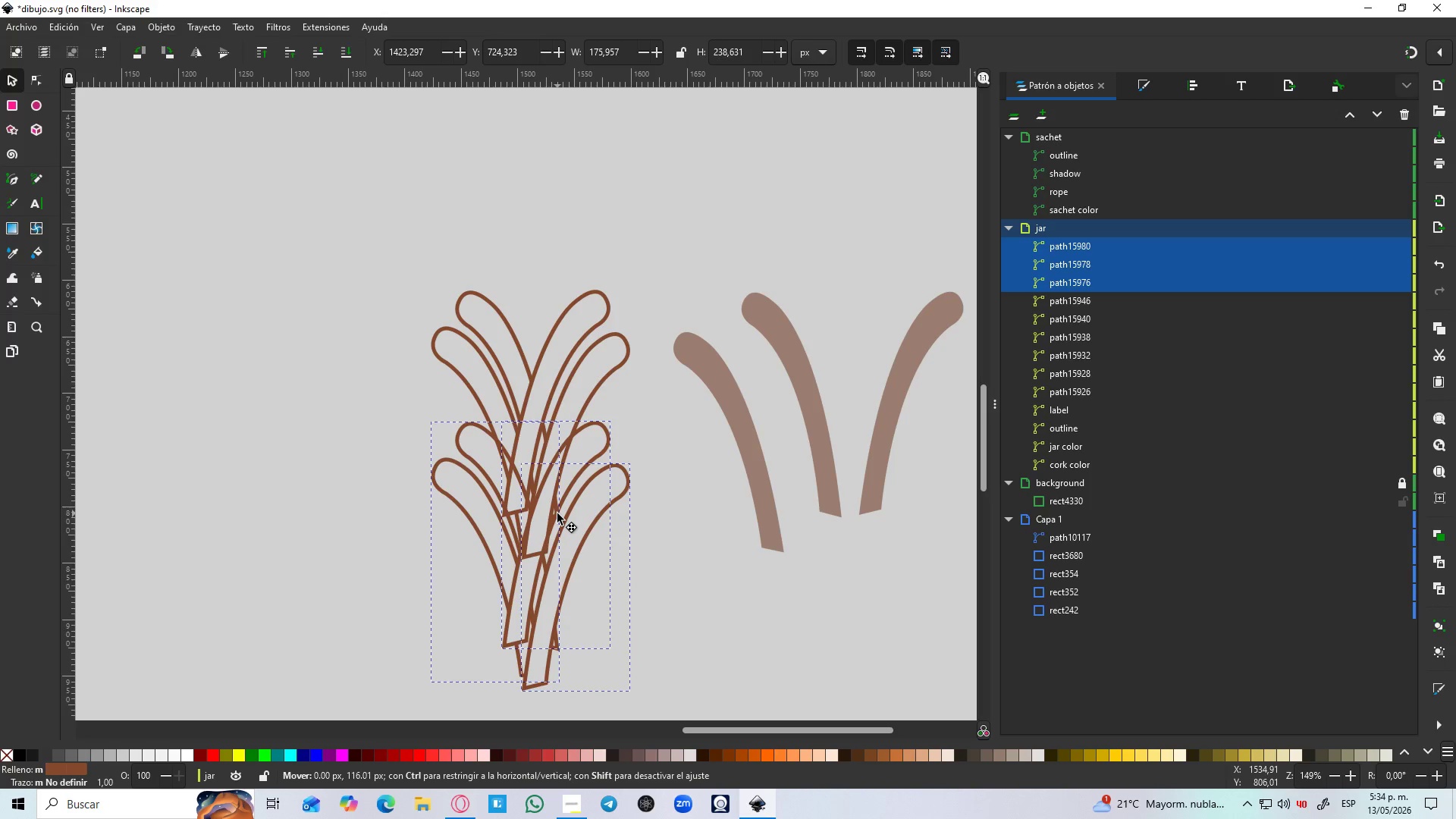 
hold_key(key=ControlLeft, duration=1.5)
 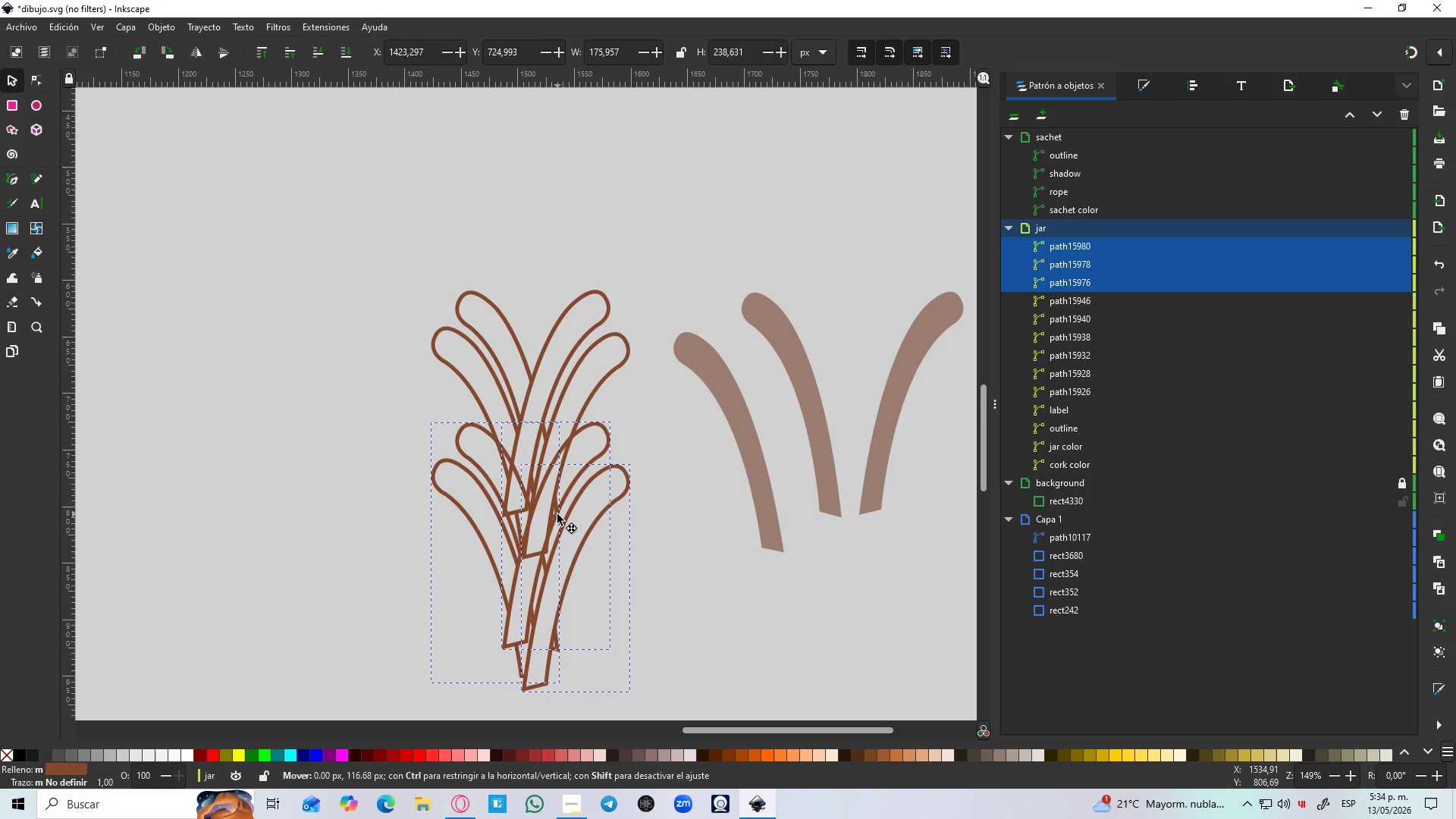 
hold_key(key=ControlLeft, duration=1.5)
 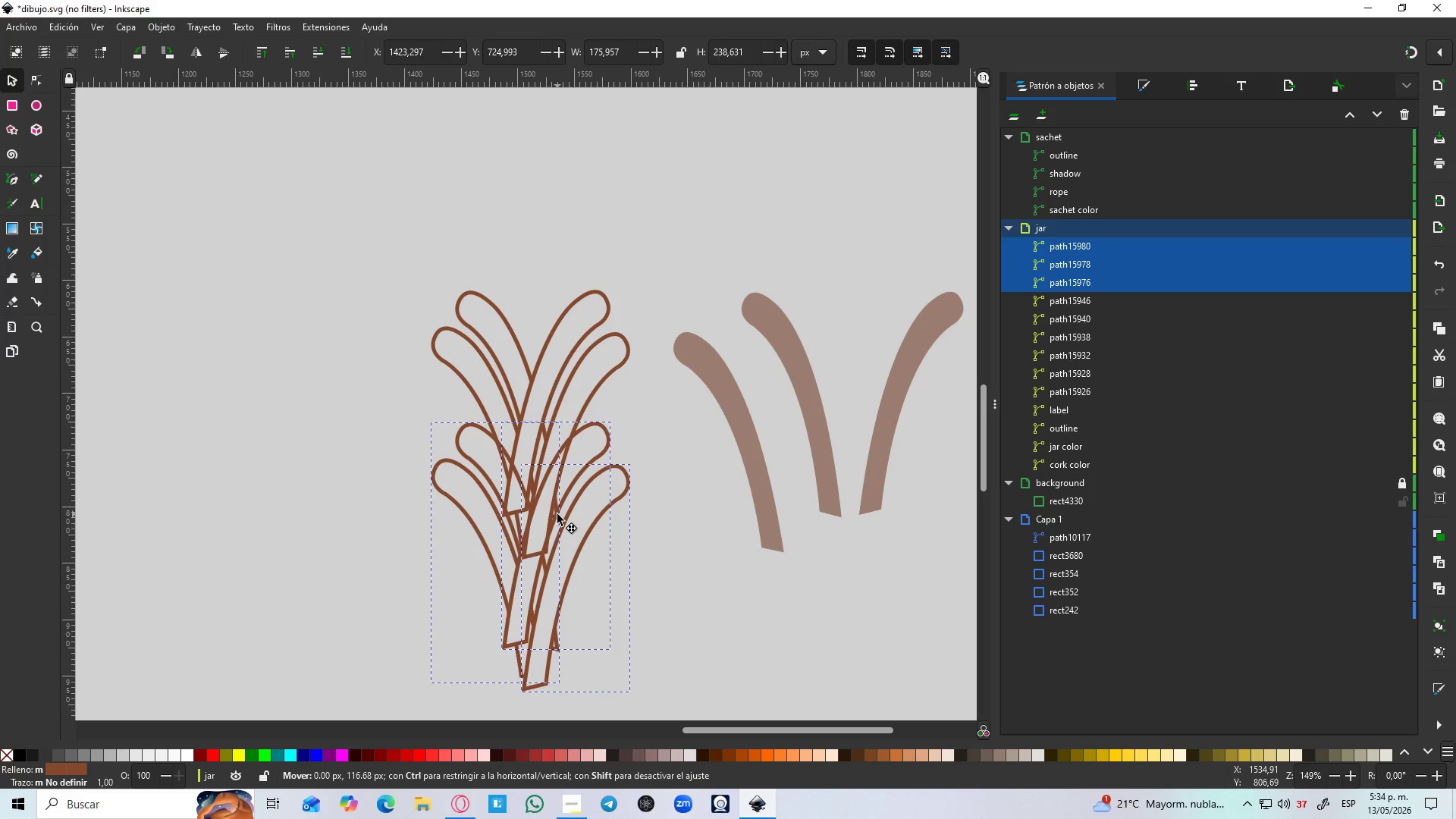 
hold_key(key=ControlLeft, duration=1.5)
 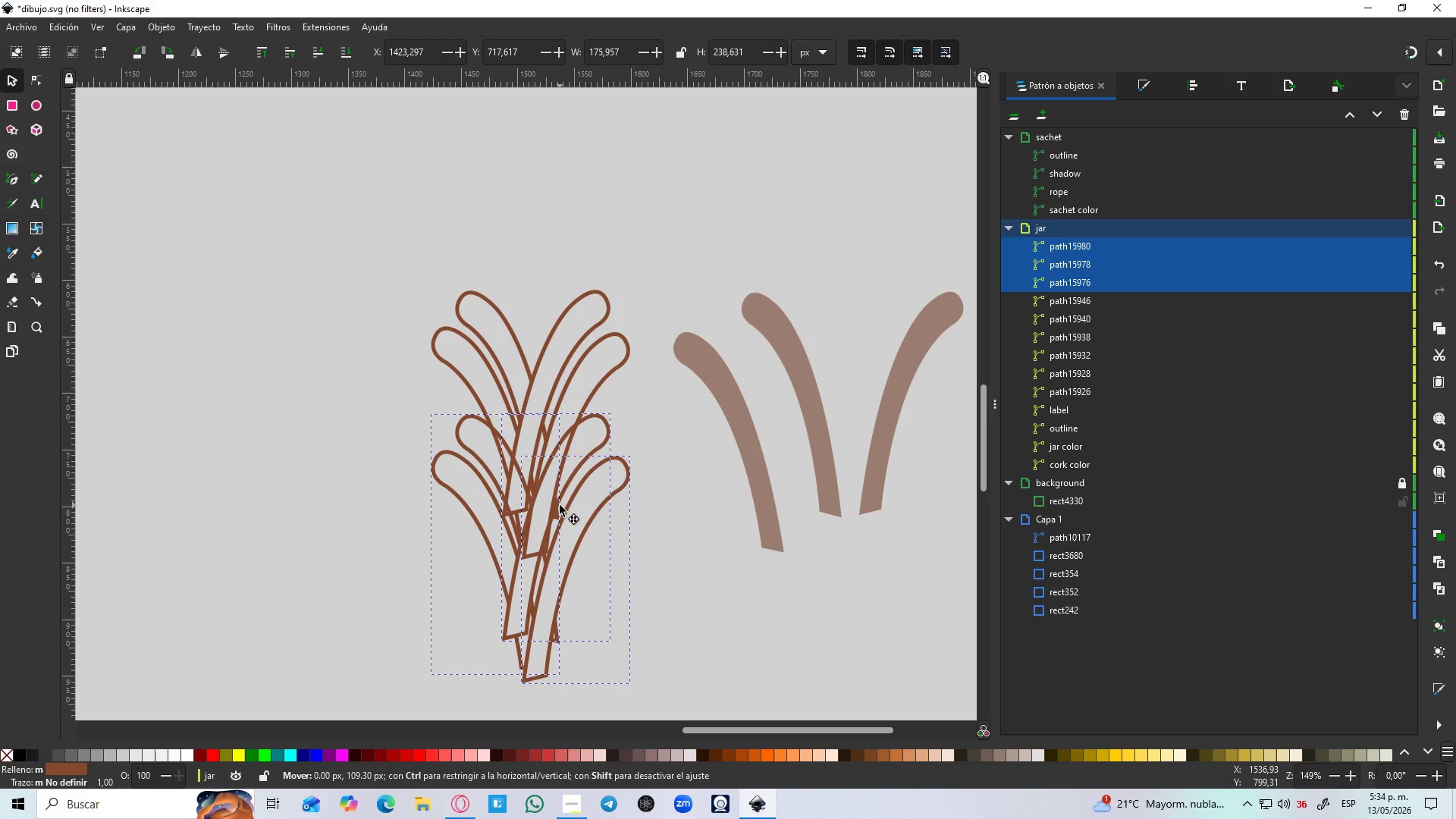 
hold_key(key=ControlLeft, duration=1.5)
 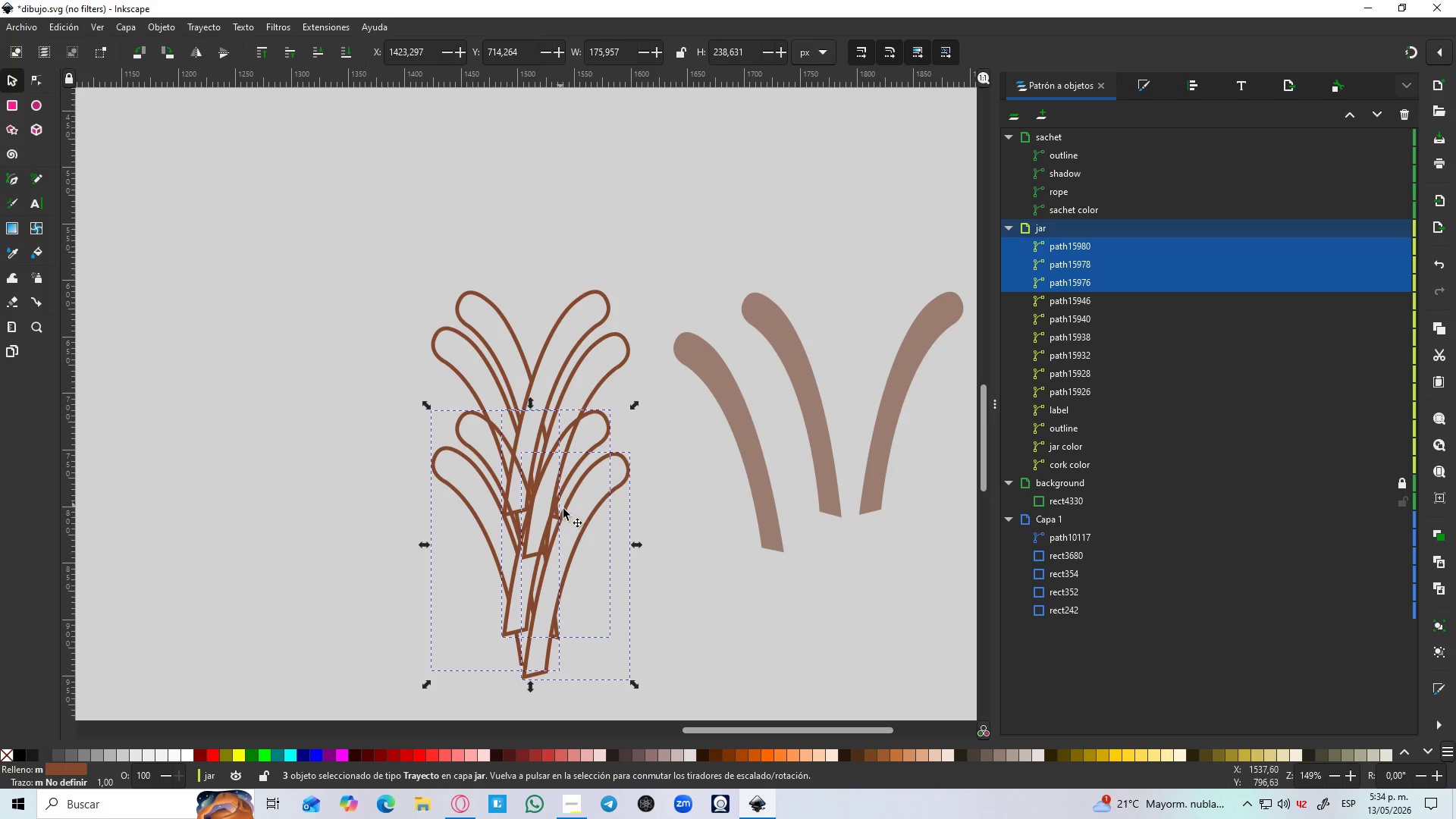 
hold_key(key=ControlLeft, duration=0.38)
 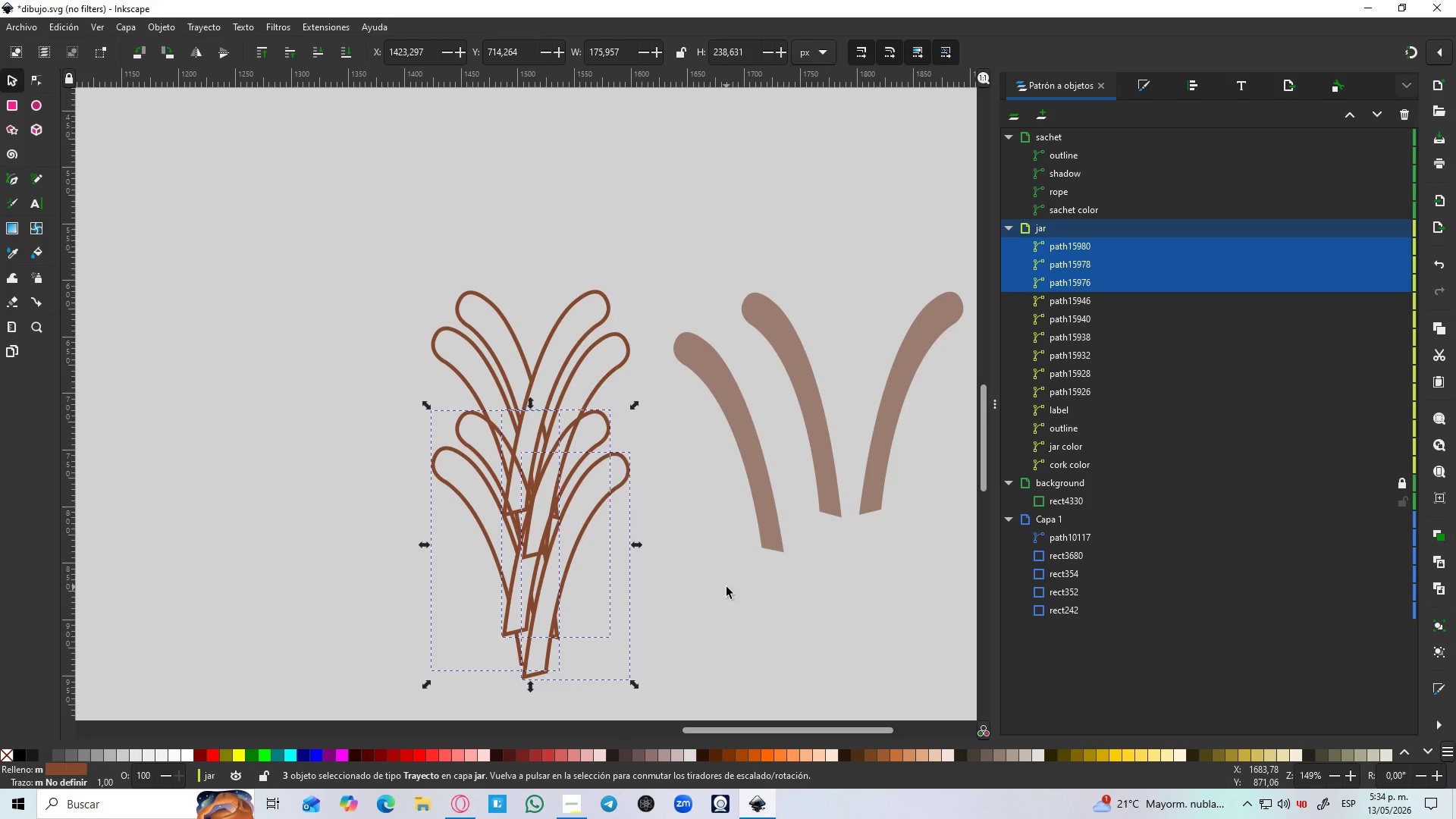 
hold_key(key=ControlLeft, duration=5.48)
left_click([728, 587])
 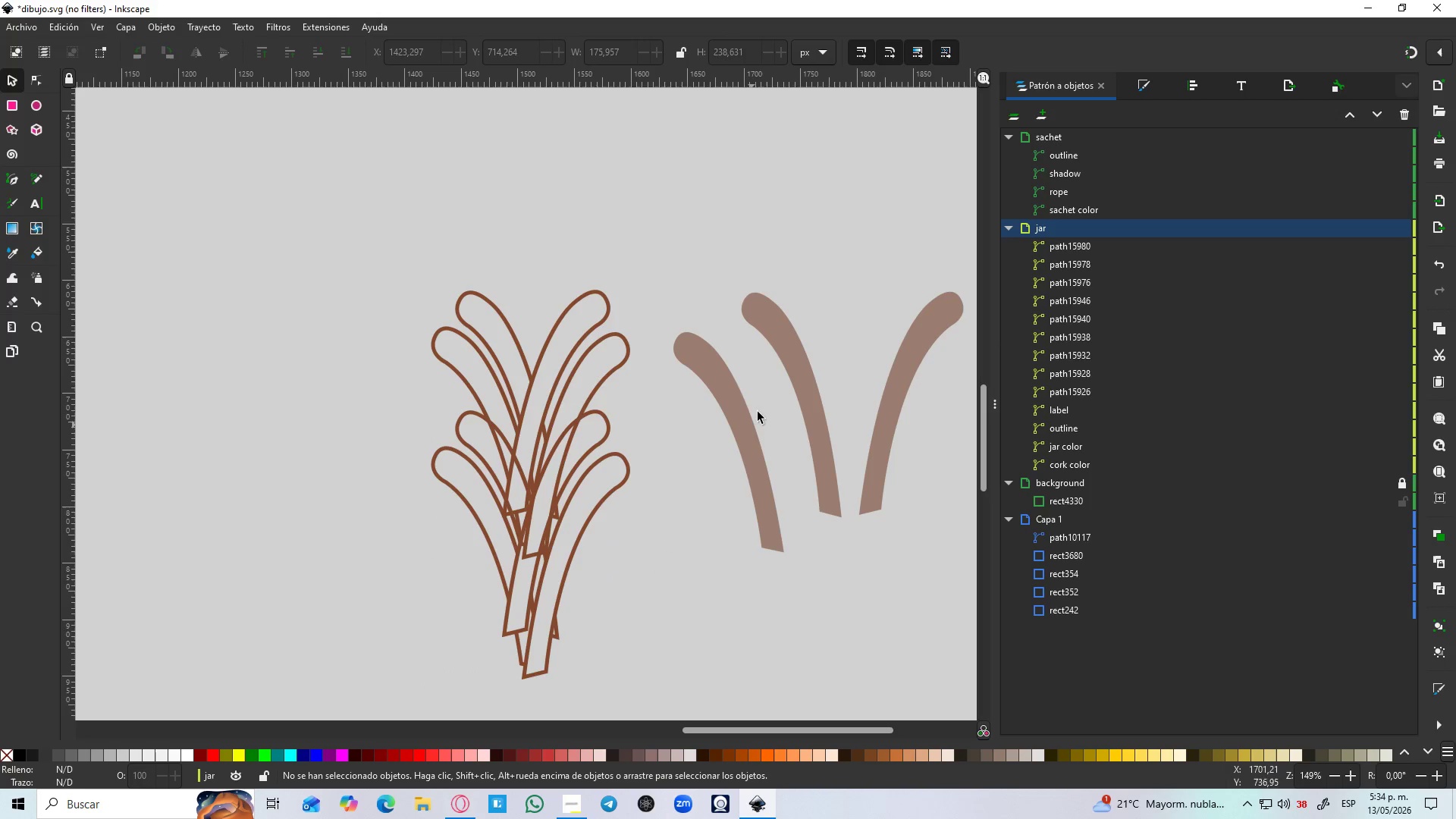 
left_click_drag(start_coordinate=[728, 409], to_coordinate=[501, 496])
 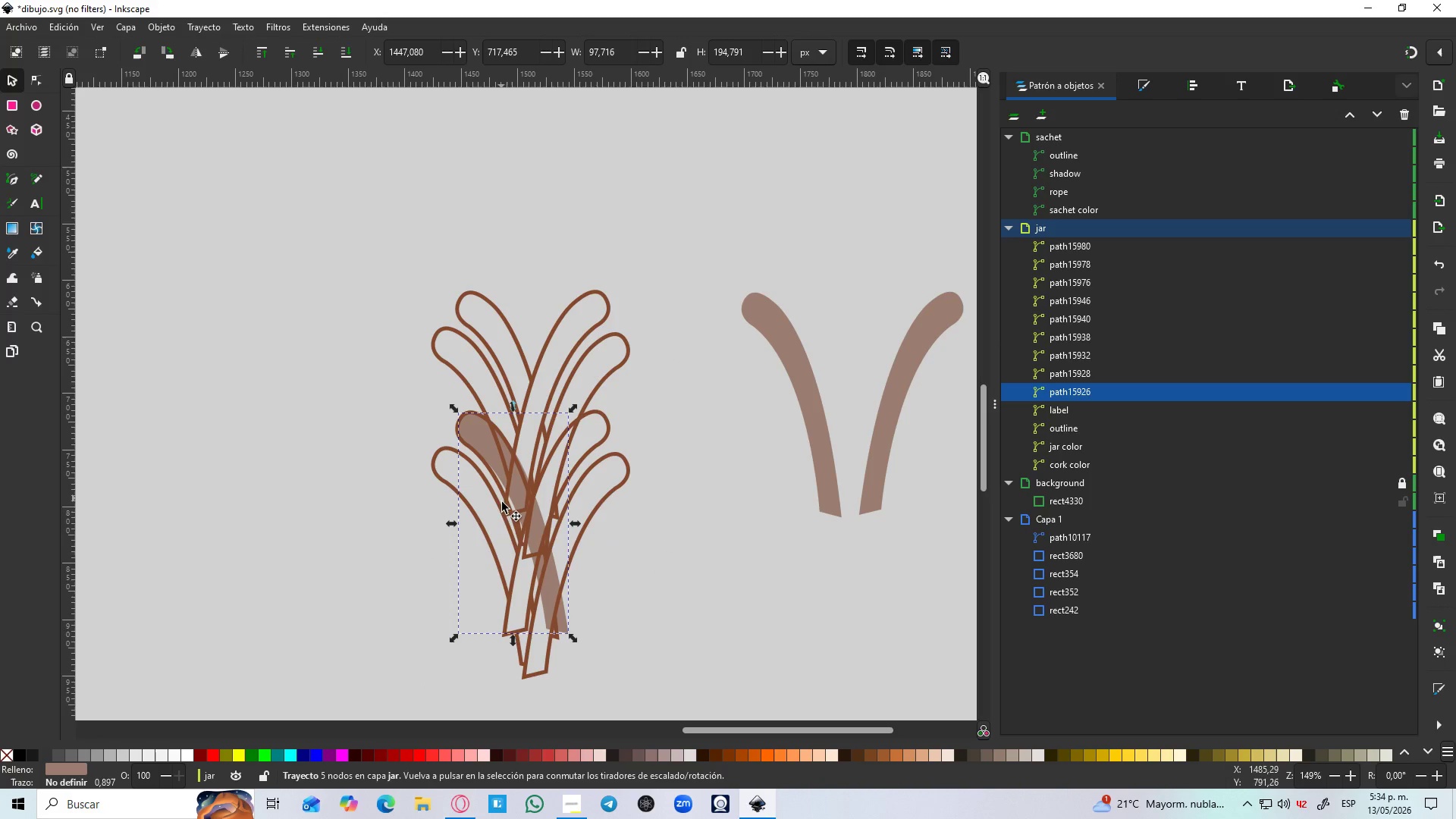 
hold_key(key=ControlLeft, duration=0.83)
scroll: coordinate [523, 562], scroll_direction: up, amount: 2.0
 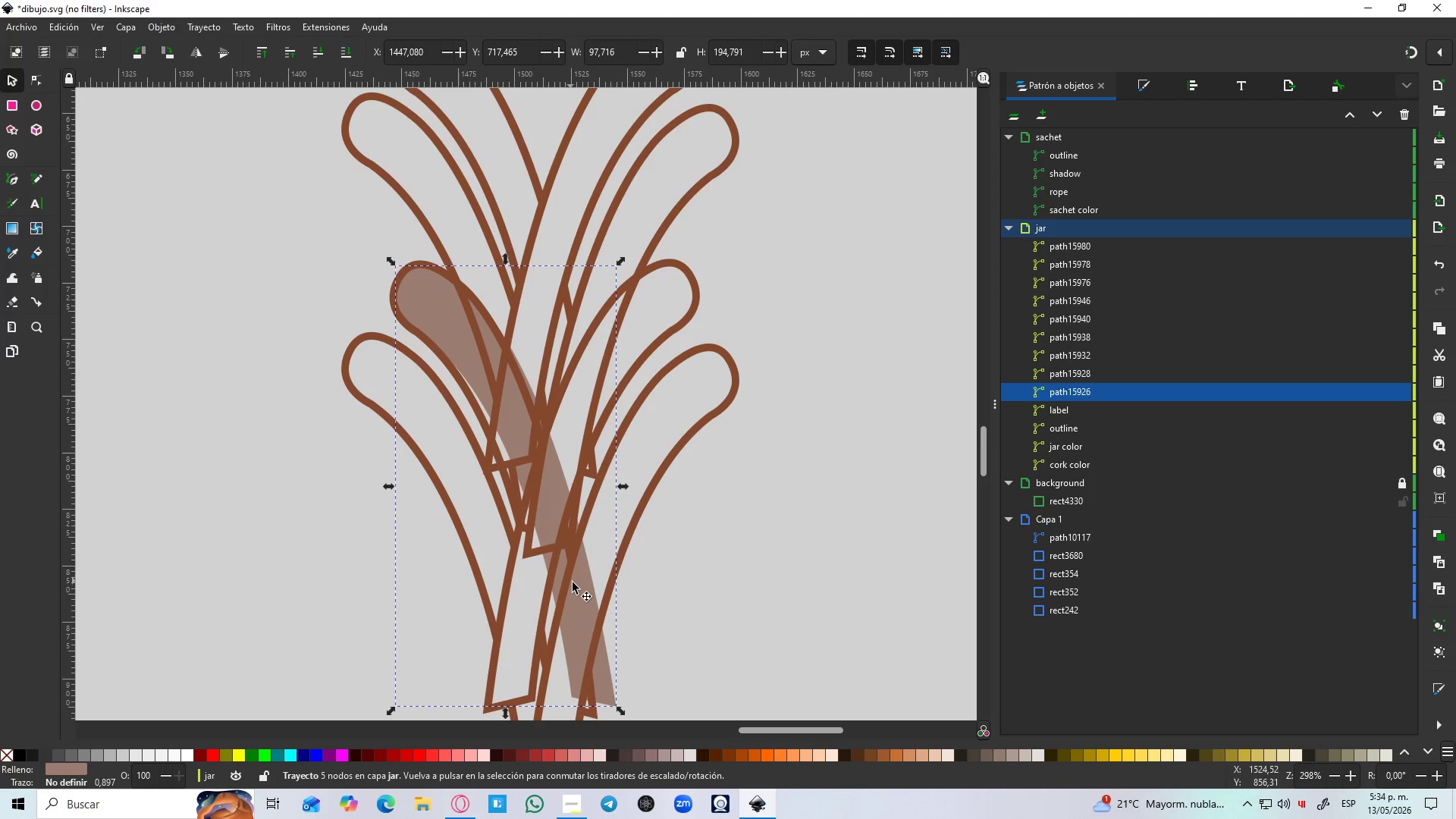 
left_click_drag(start_coordinate=[571, 589], to_coordinate=[562, 600])
 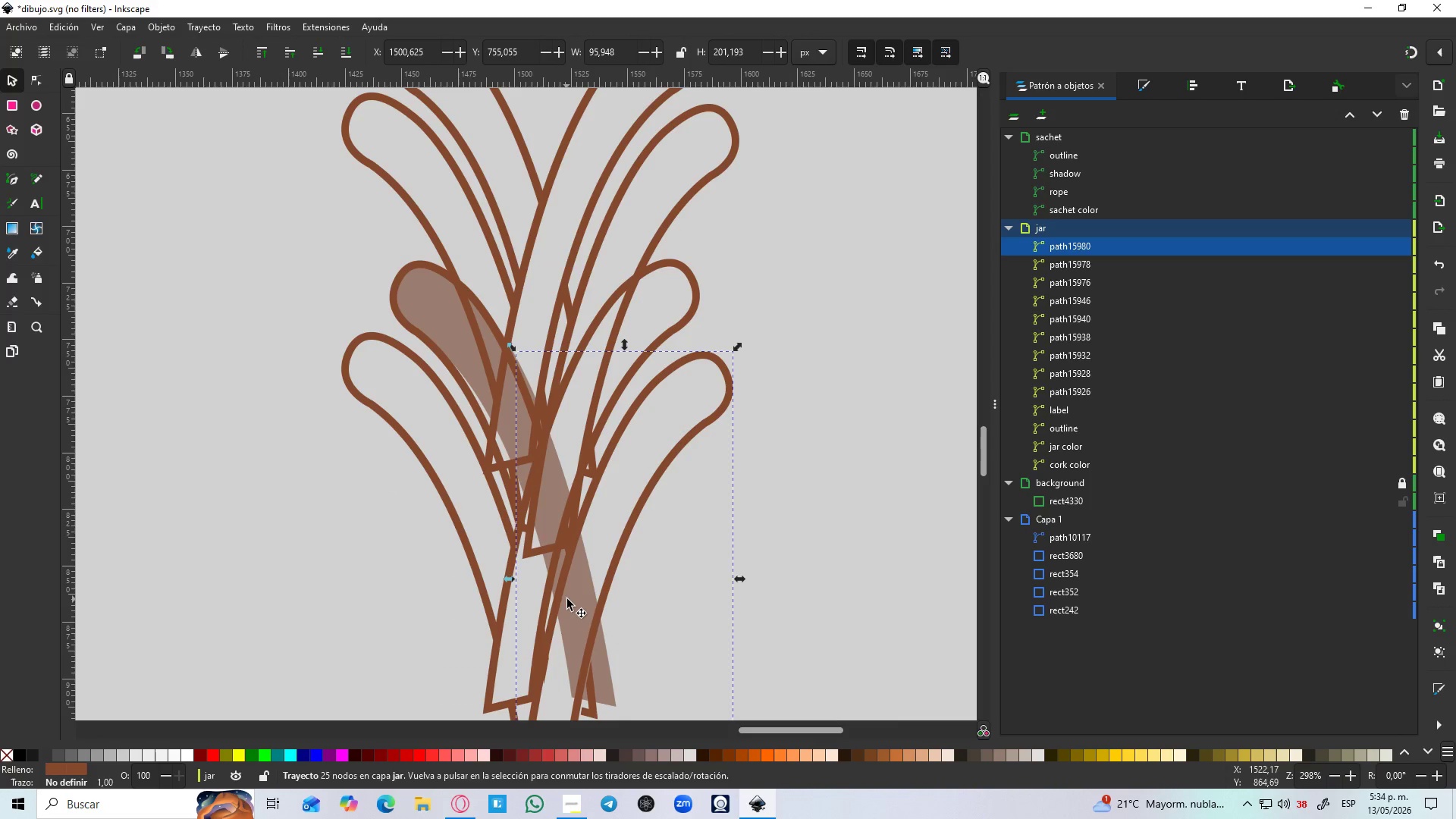 
key(Control+Z)
 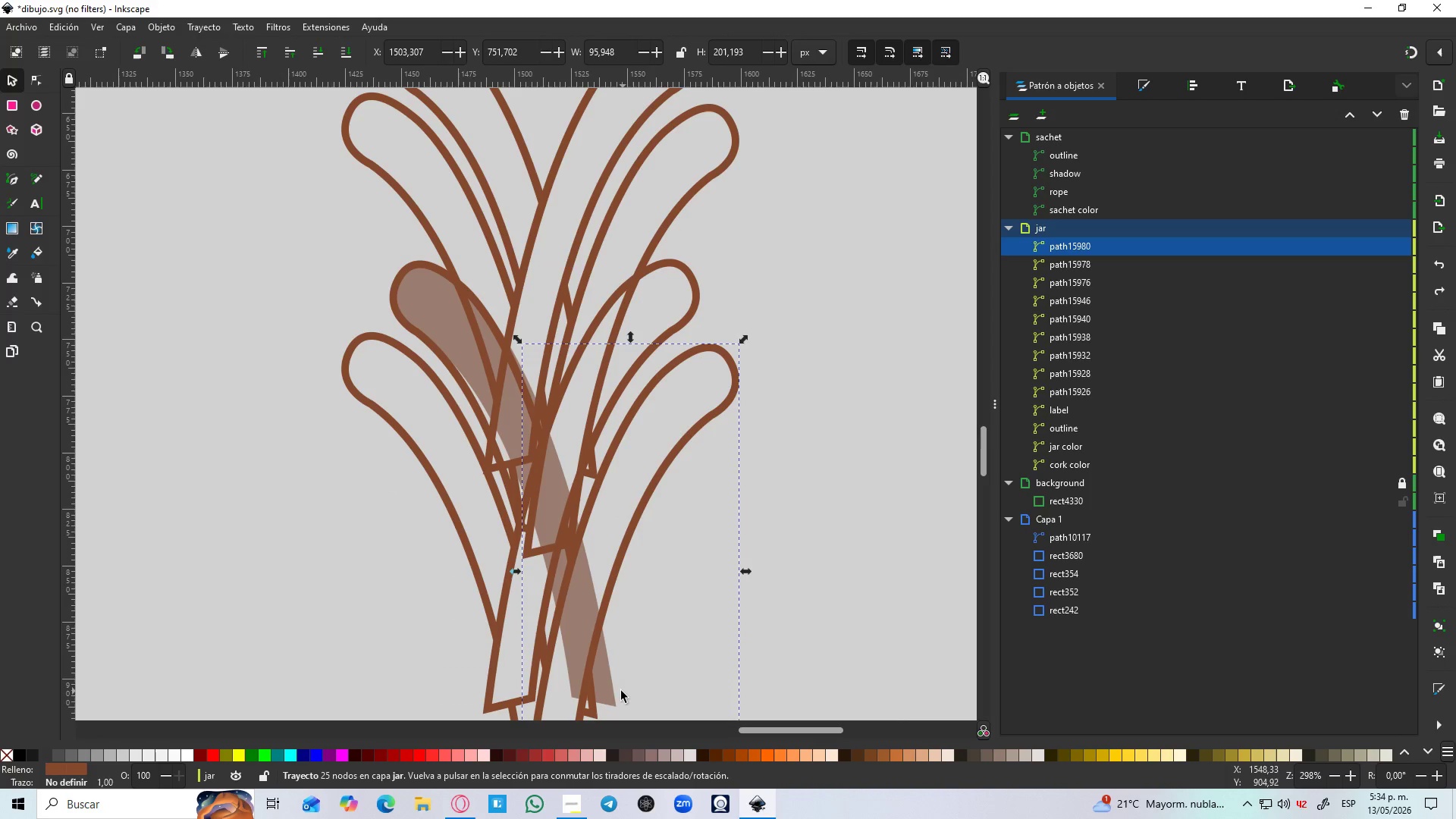 
left_click([611, 691])
 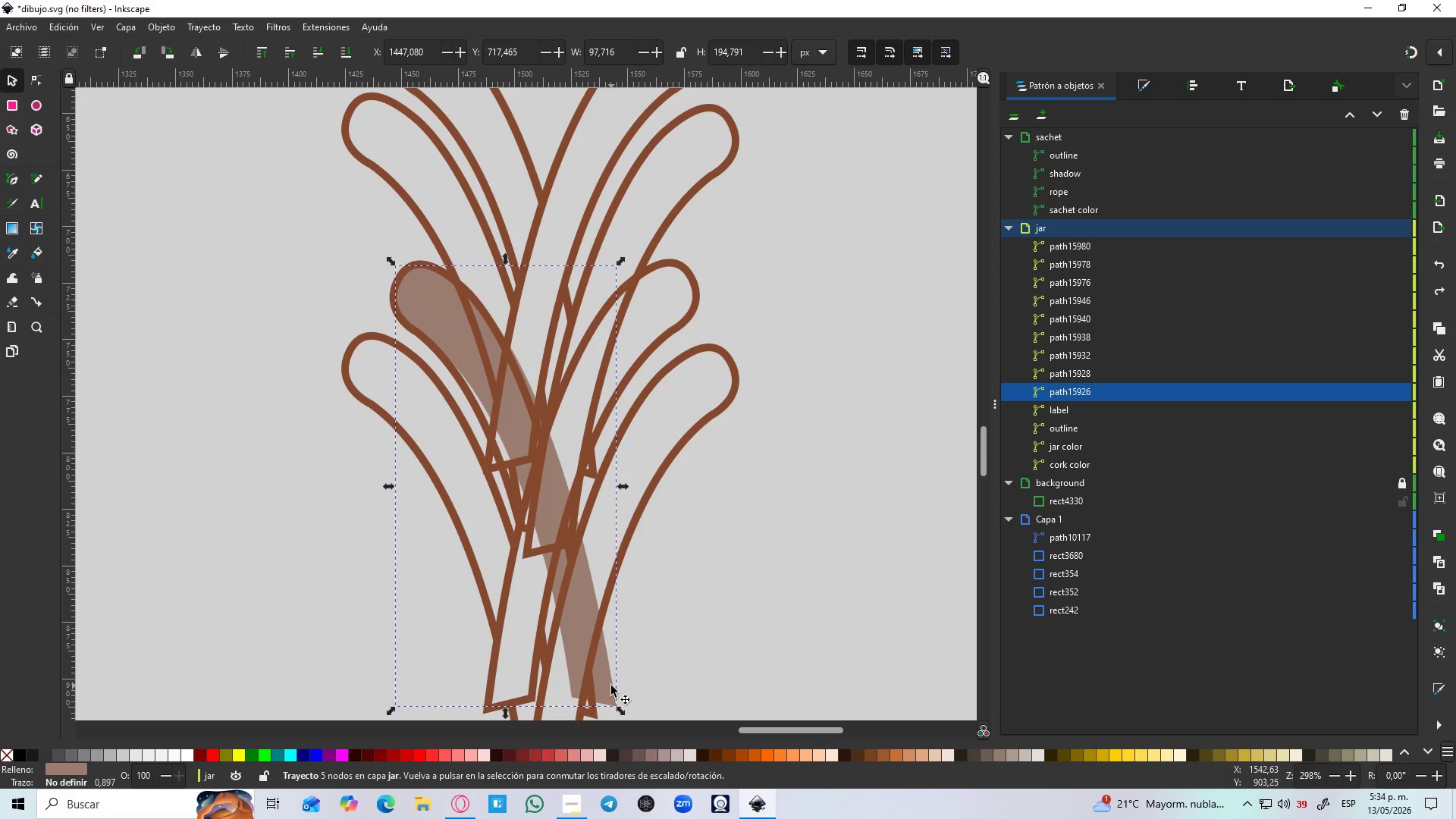 
left_click_drag(start_coordinate=[611, 686], to_coordinate=[602, 685])
 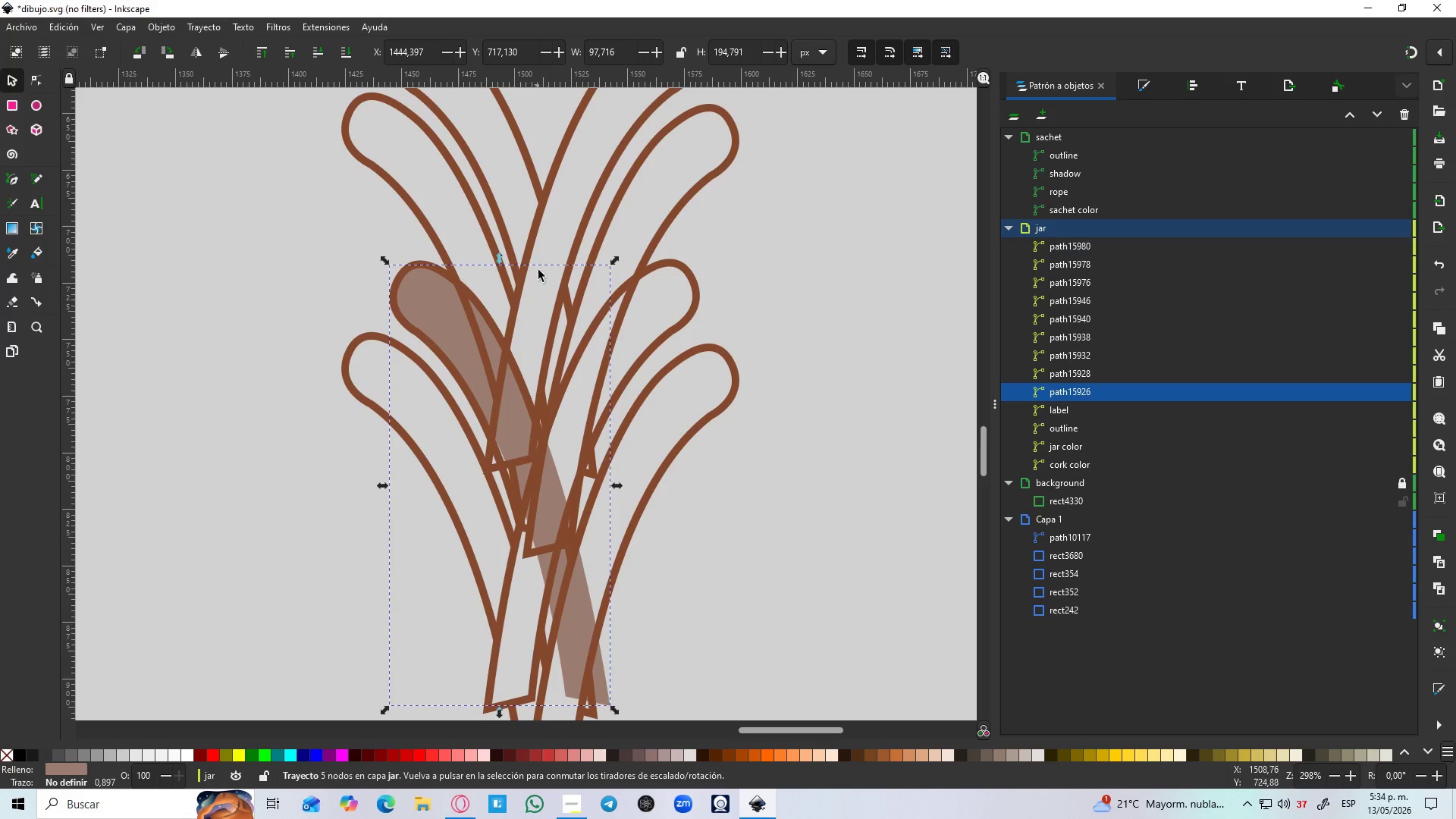 
left_click([536, 242])
 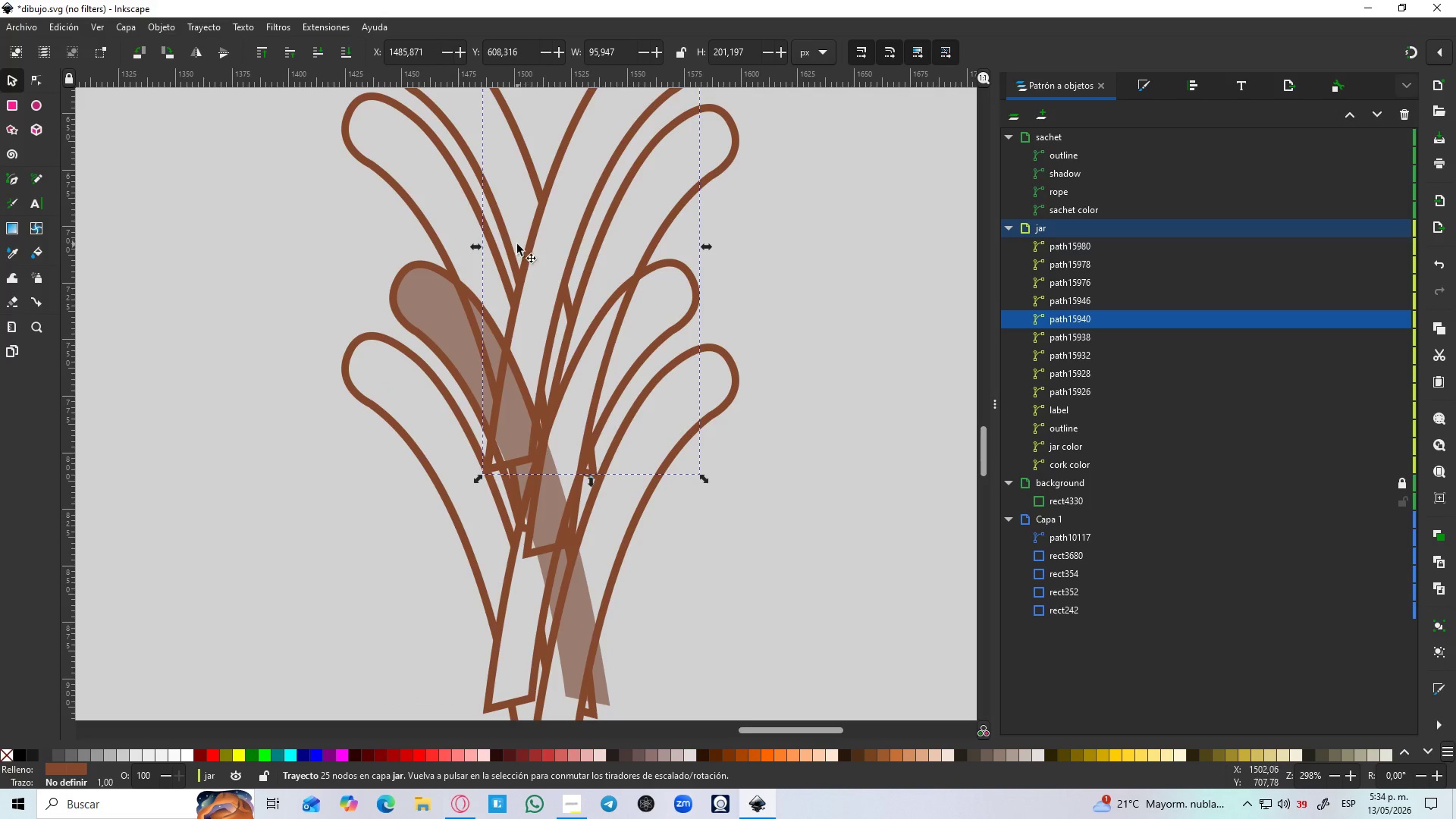 
hold_key(key=ShiftLeft, duration=1.51)
left_click([499, 226])
 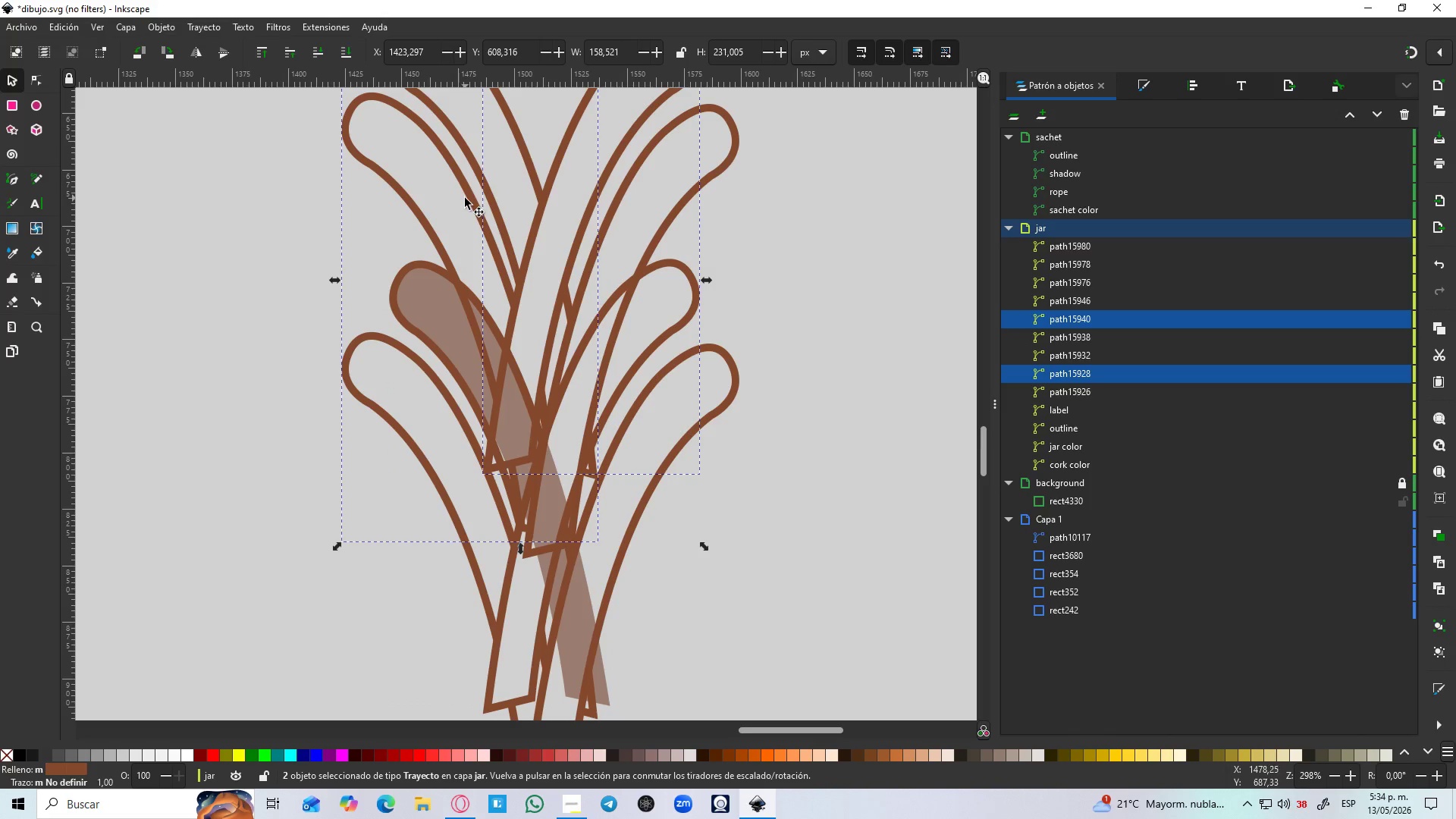 
hold_key(key=ShiftLeft, duration=1.52)
left_click([619, 199])
 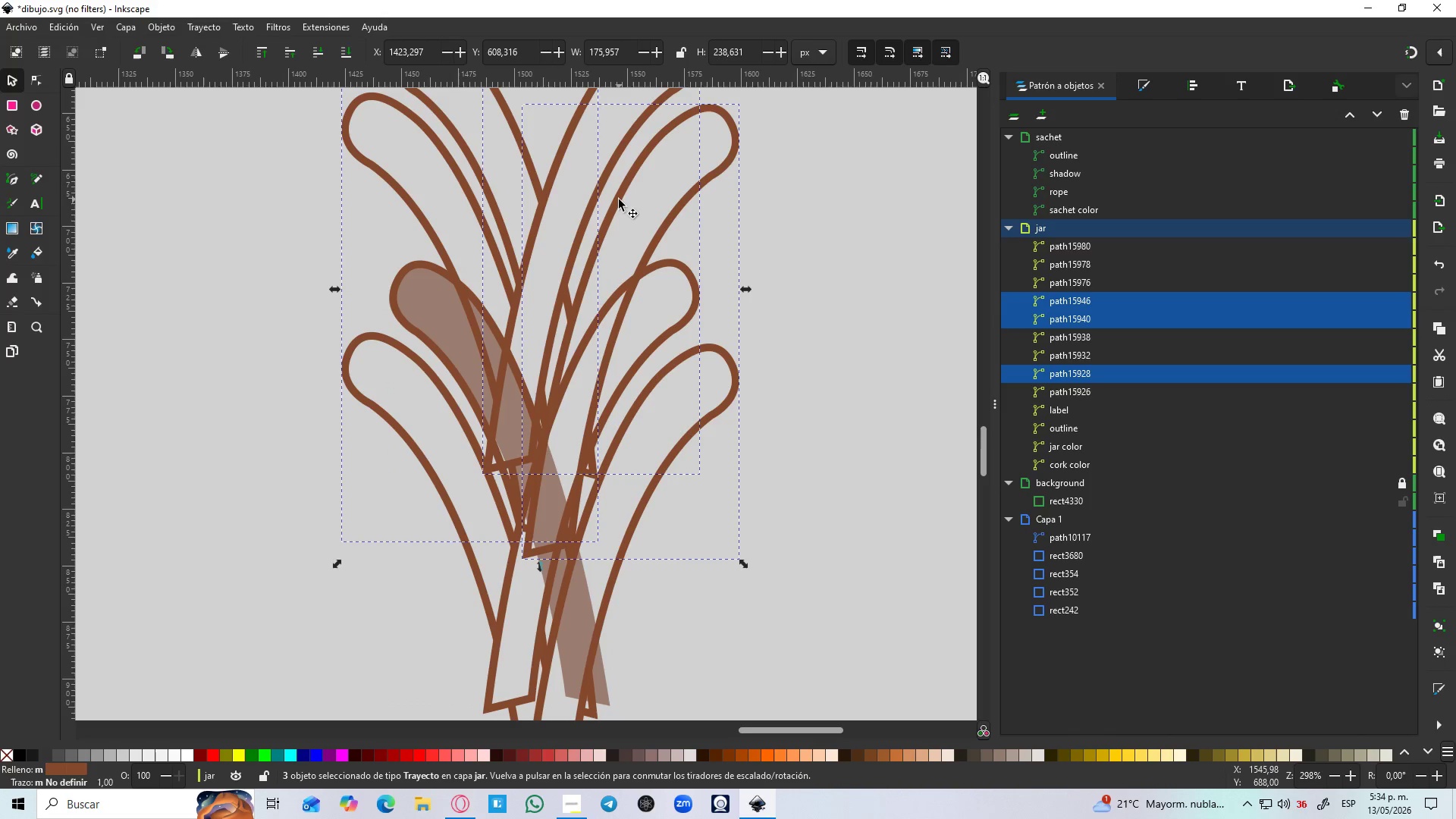 
hold_key(key=ShiftLeft, duration=0.31)
 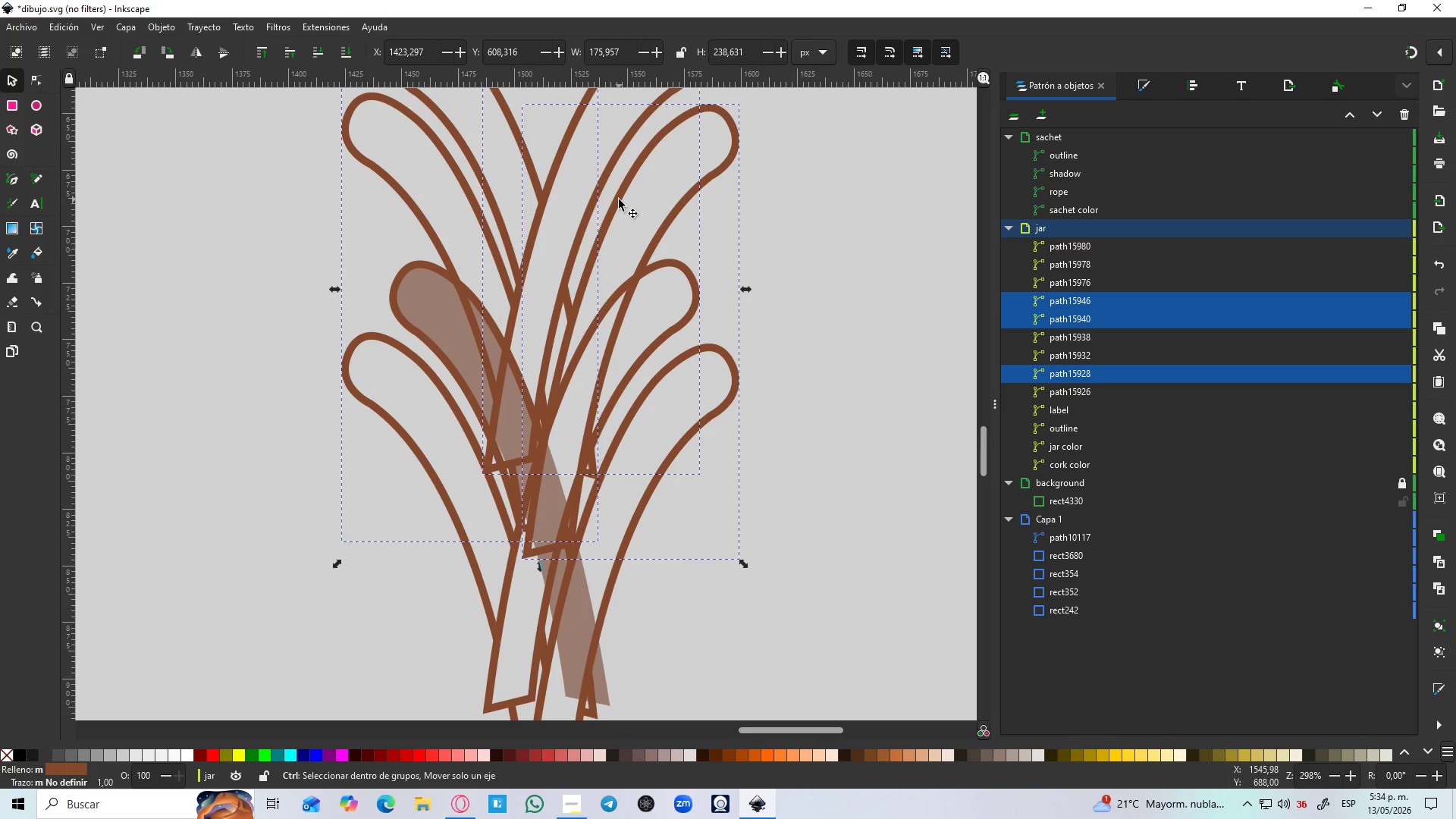 
key(Control+NumpadAdd)
 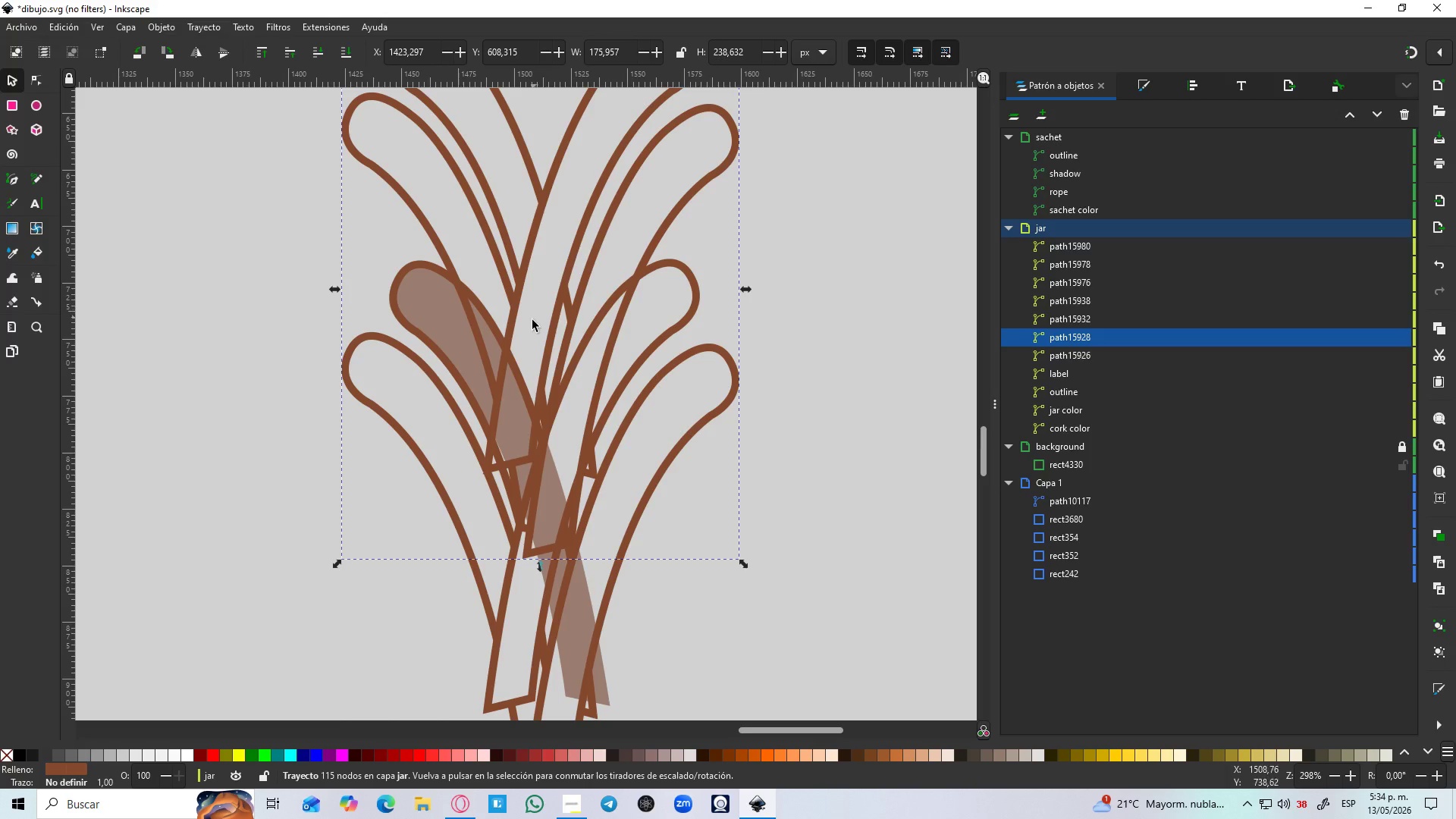 
left_click([497, 378])
 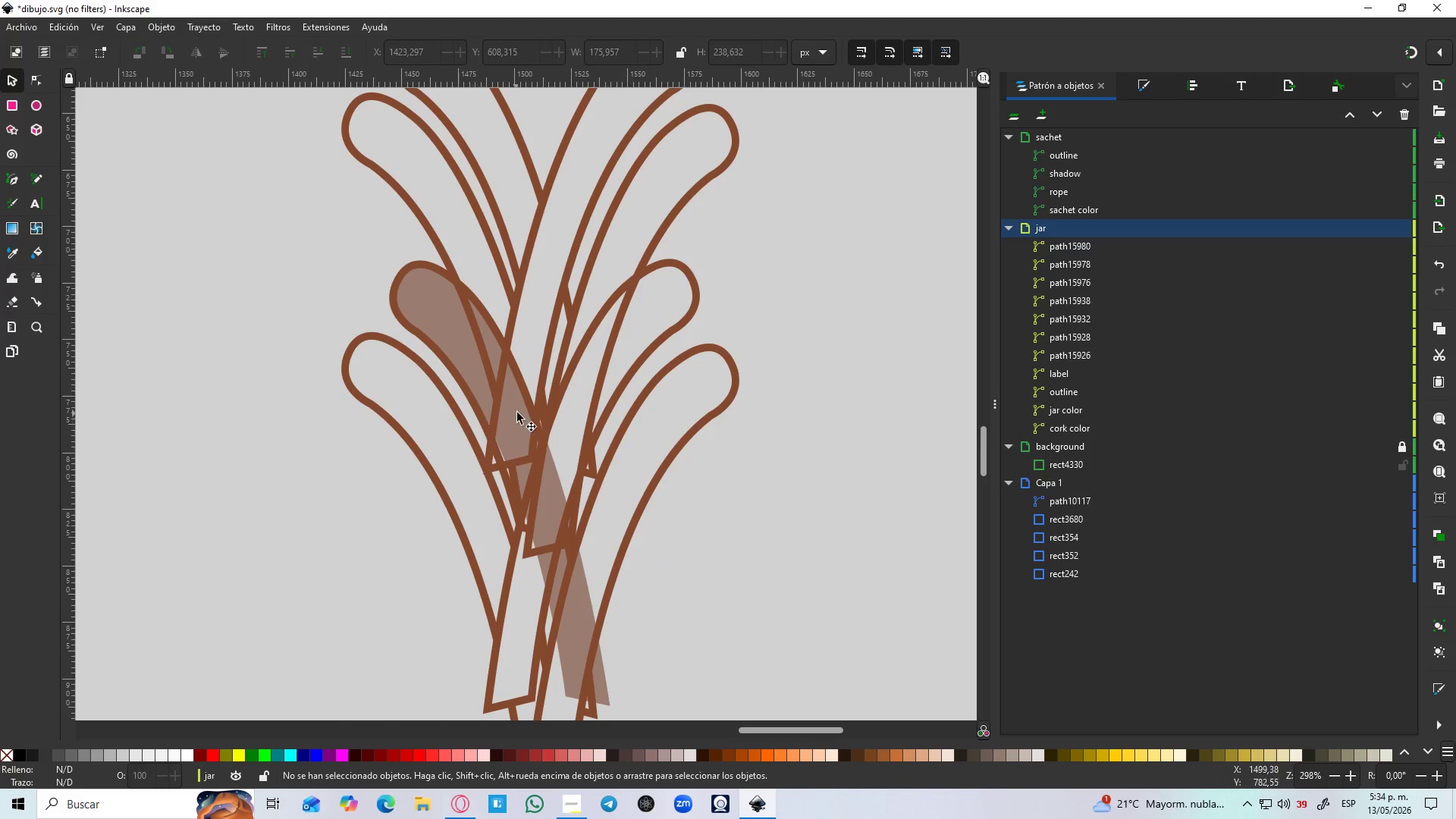 
left_click_drag(start_coordinate=[514, 425], to_coordinate=[510, 426])
 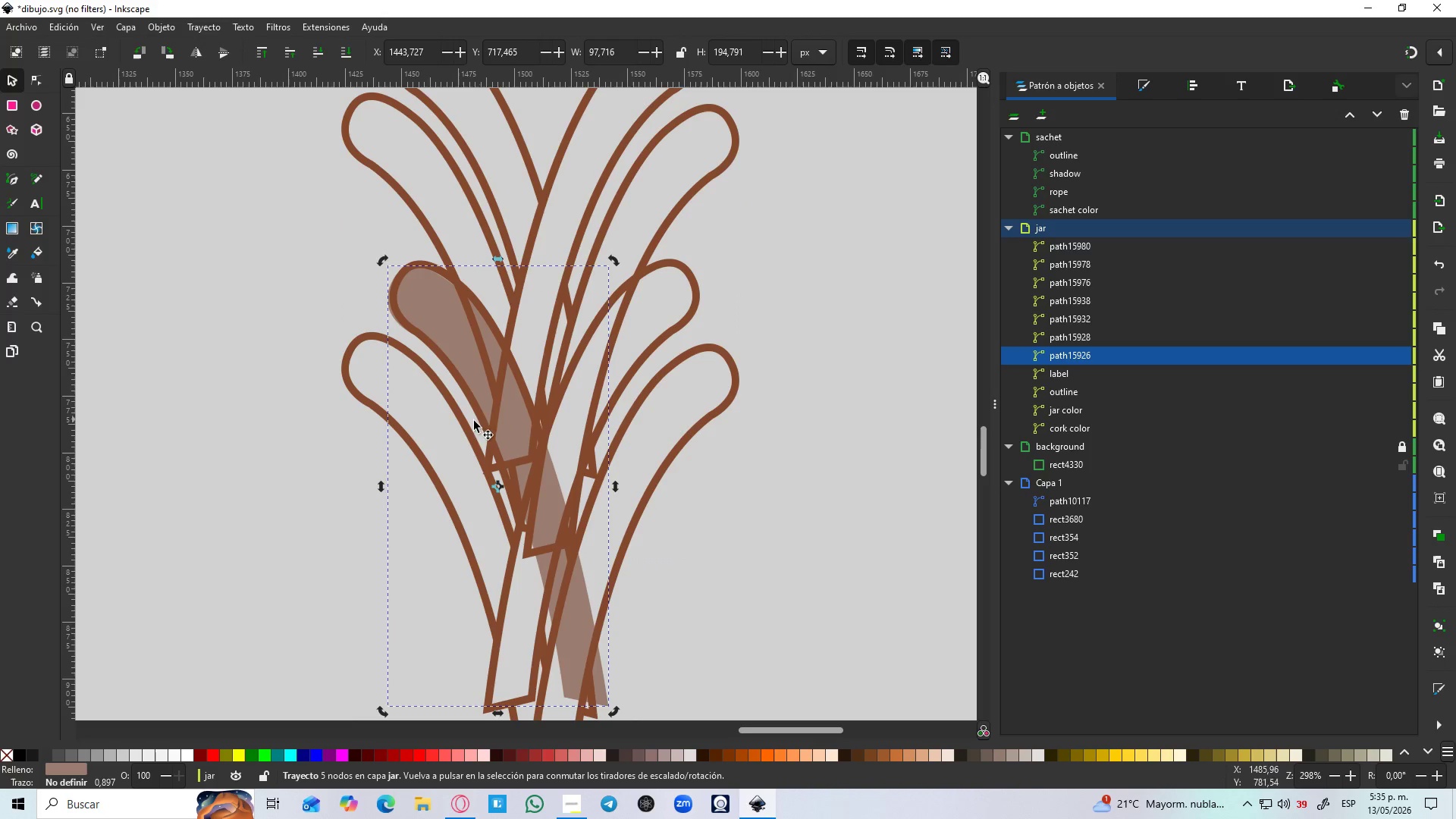 
key(B)
 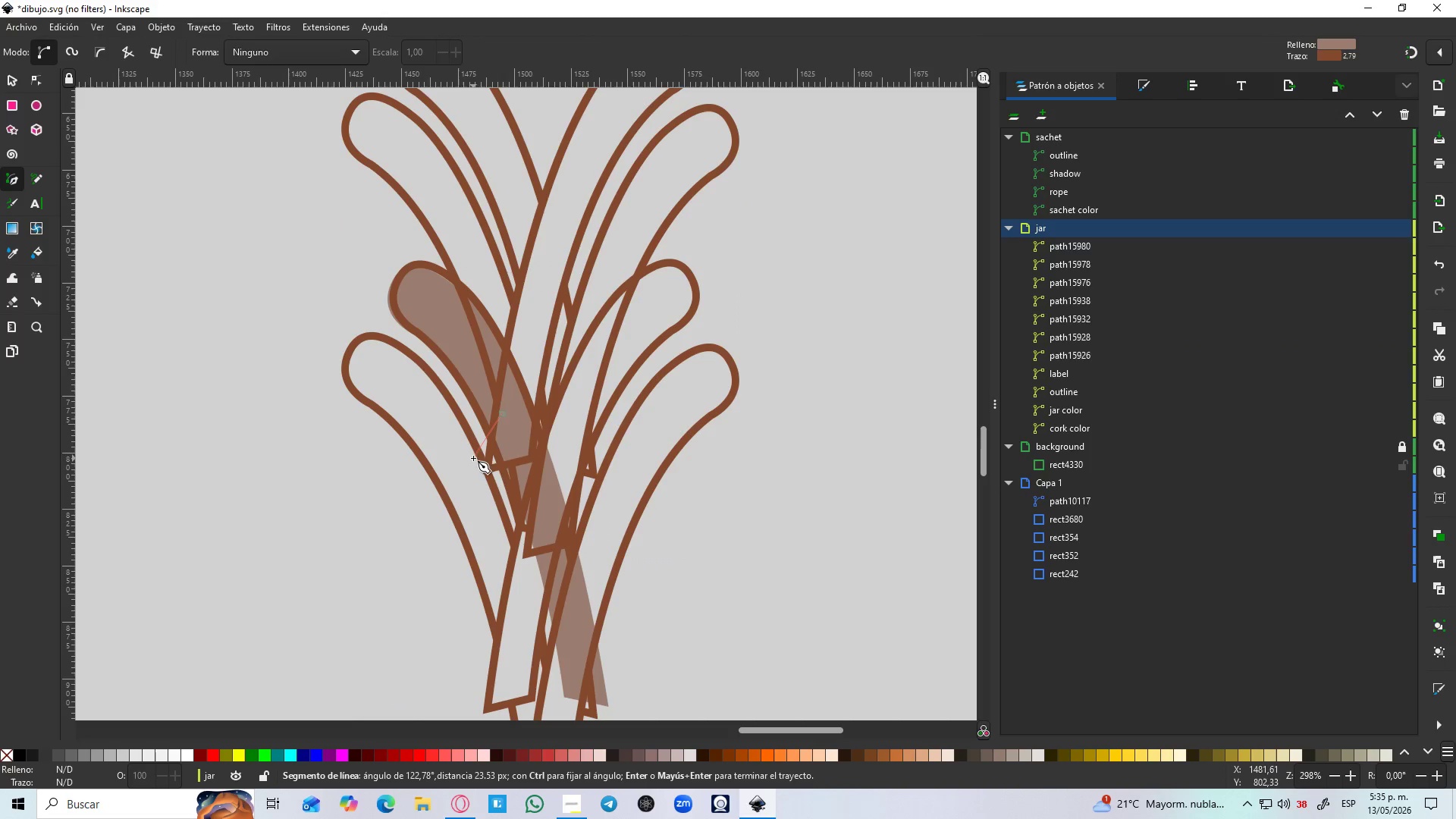 
triple_click([482, 501])
 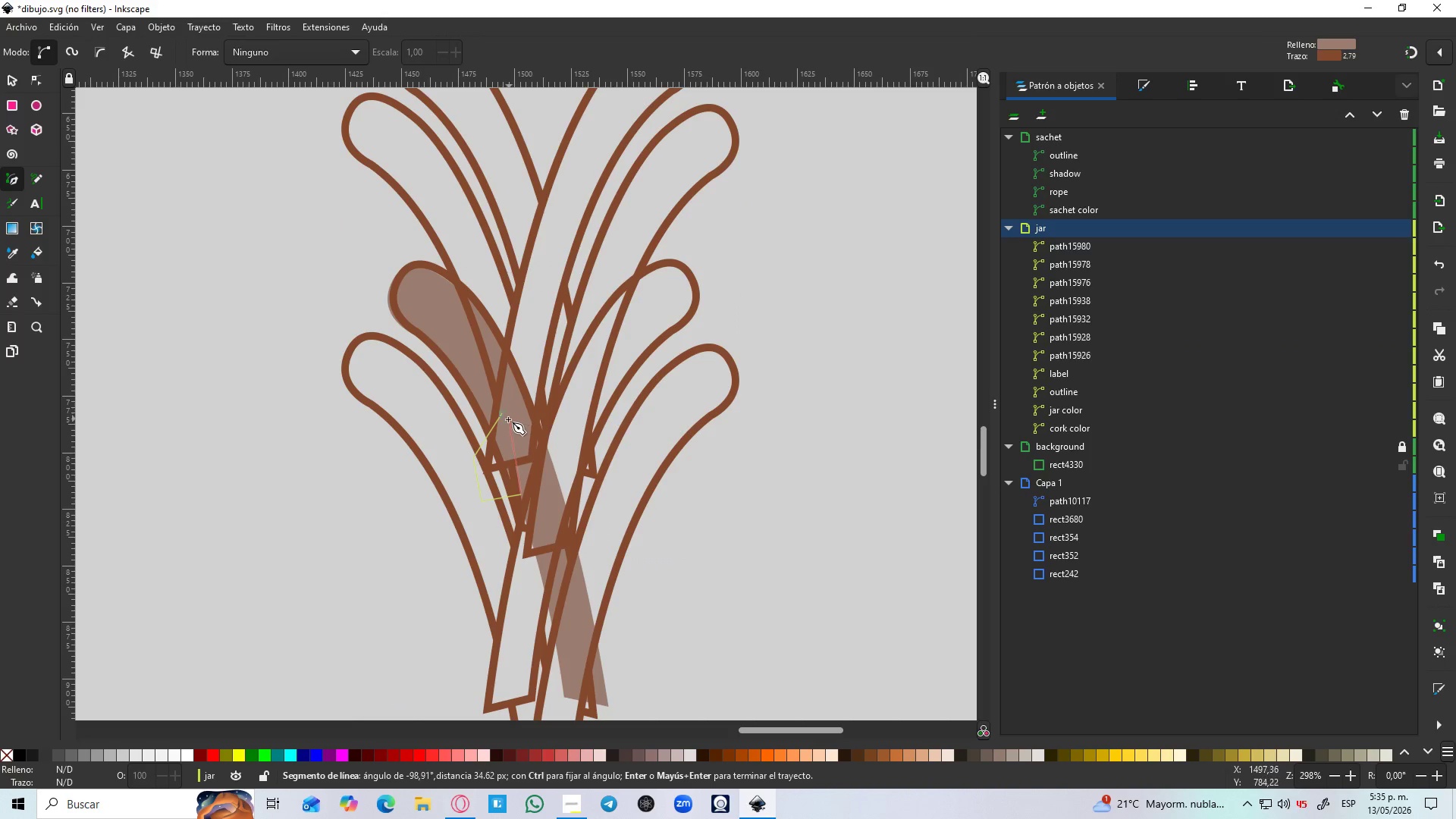 
left_click([504, 413])
 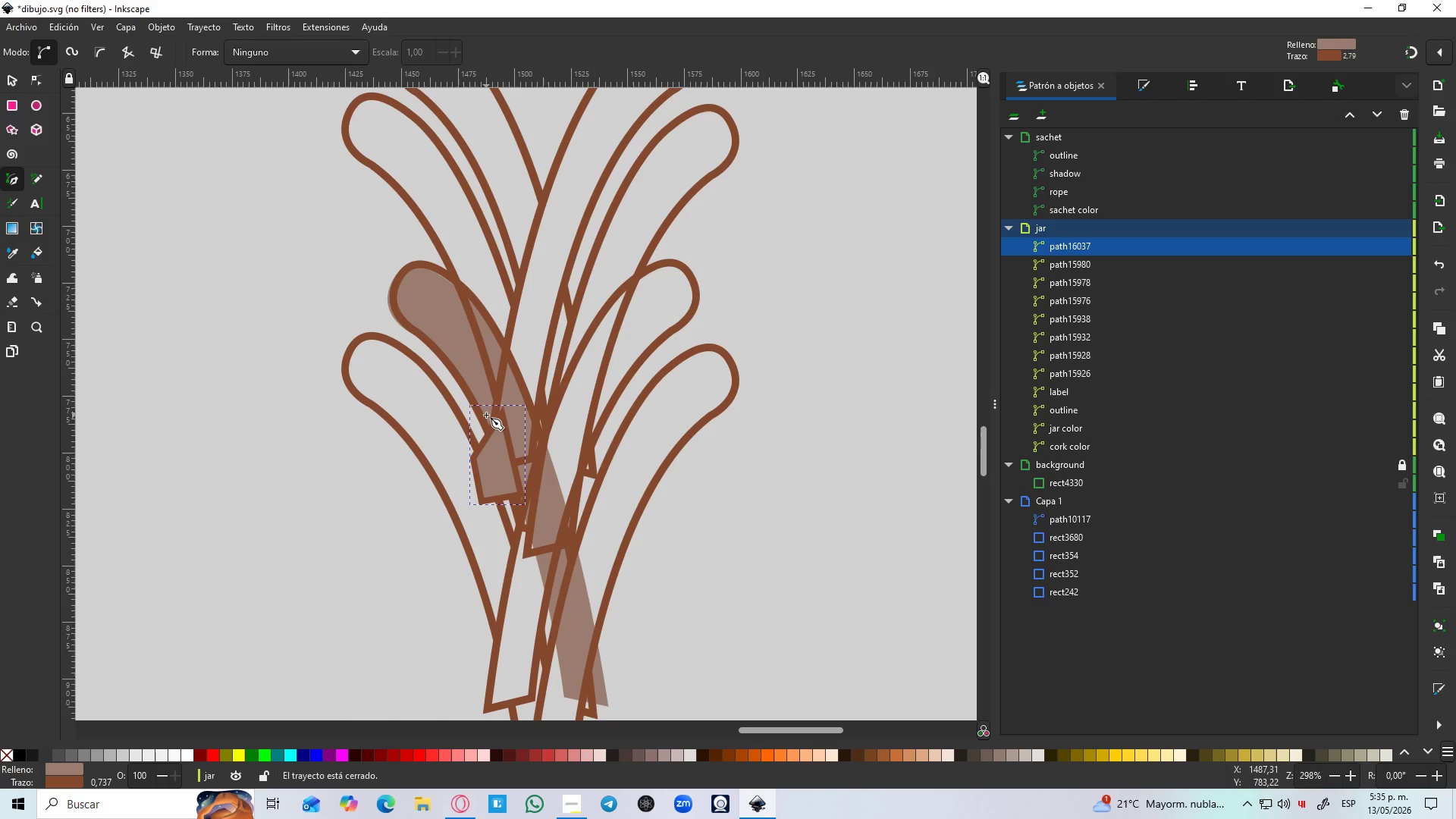 
key(S)
 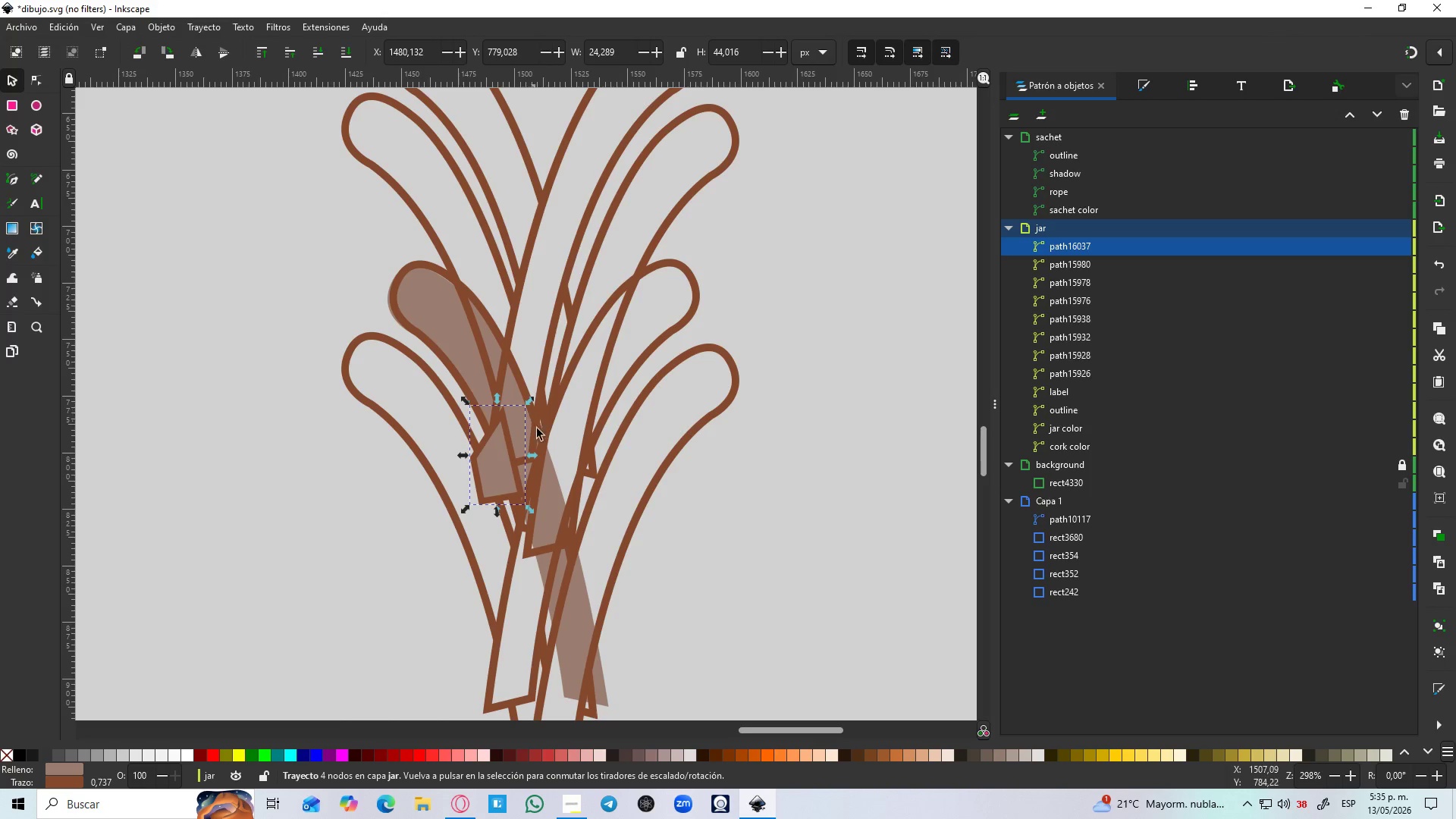 
hold_key(key=ShiftLeft, duration=1.16)
 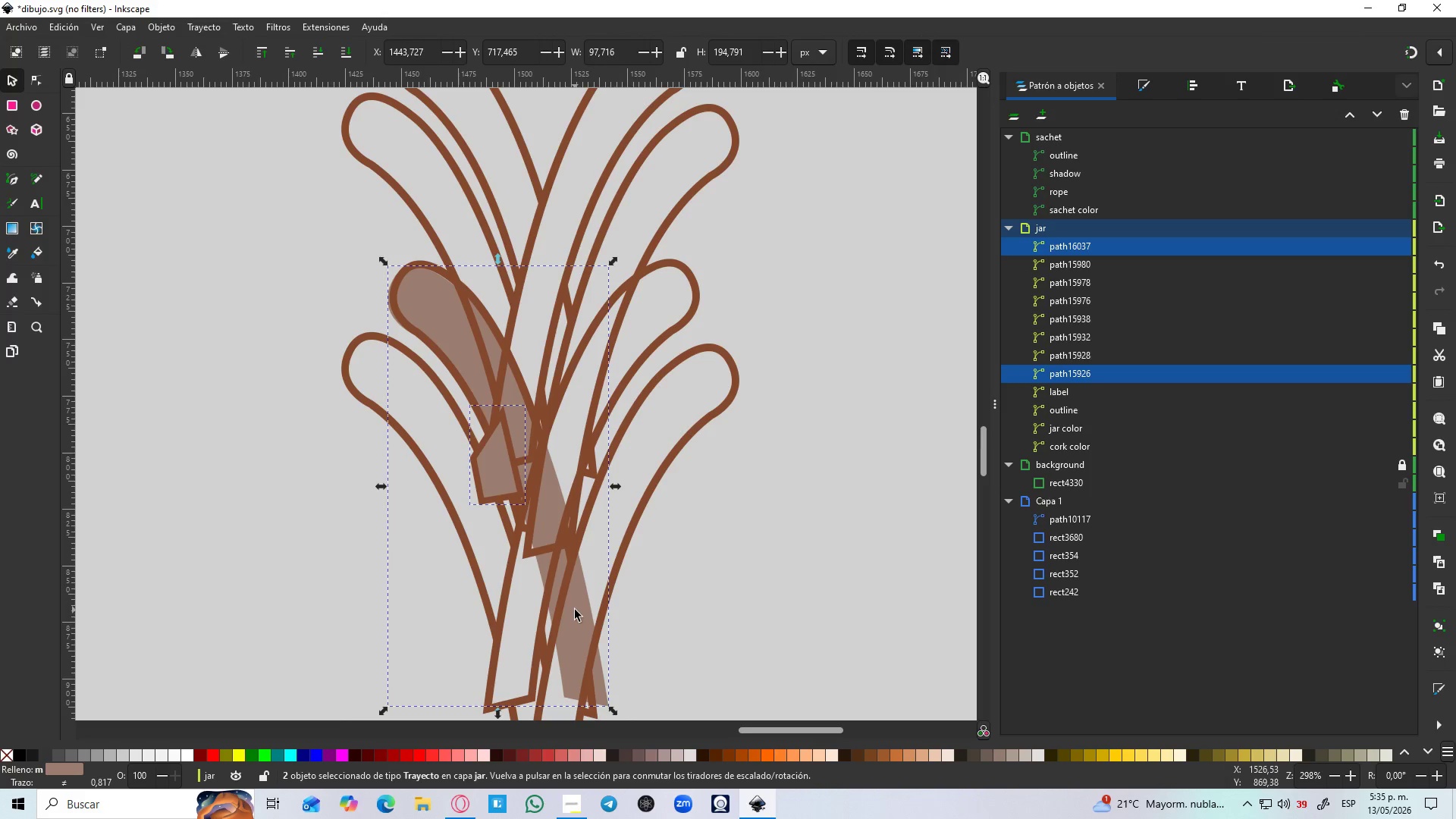 
key(Control+NumpadAdd)
 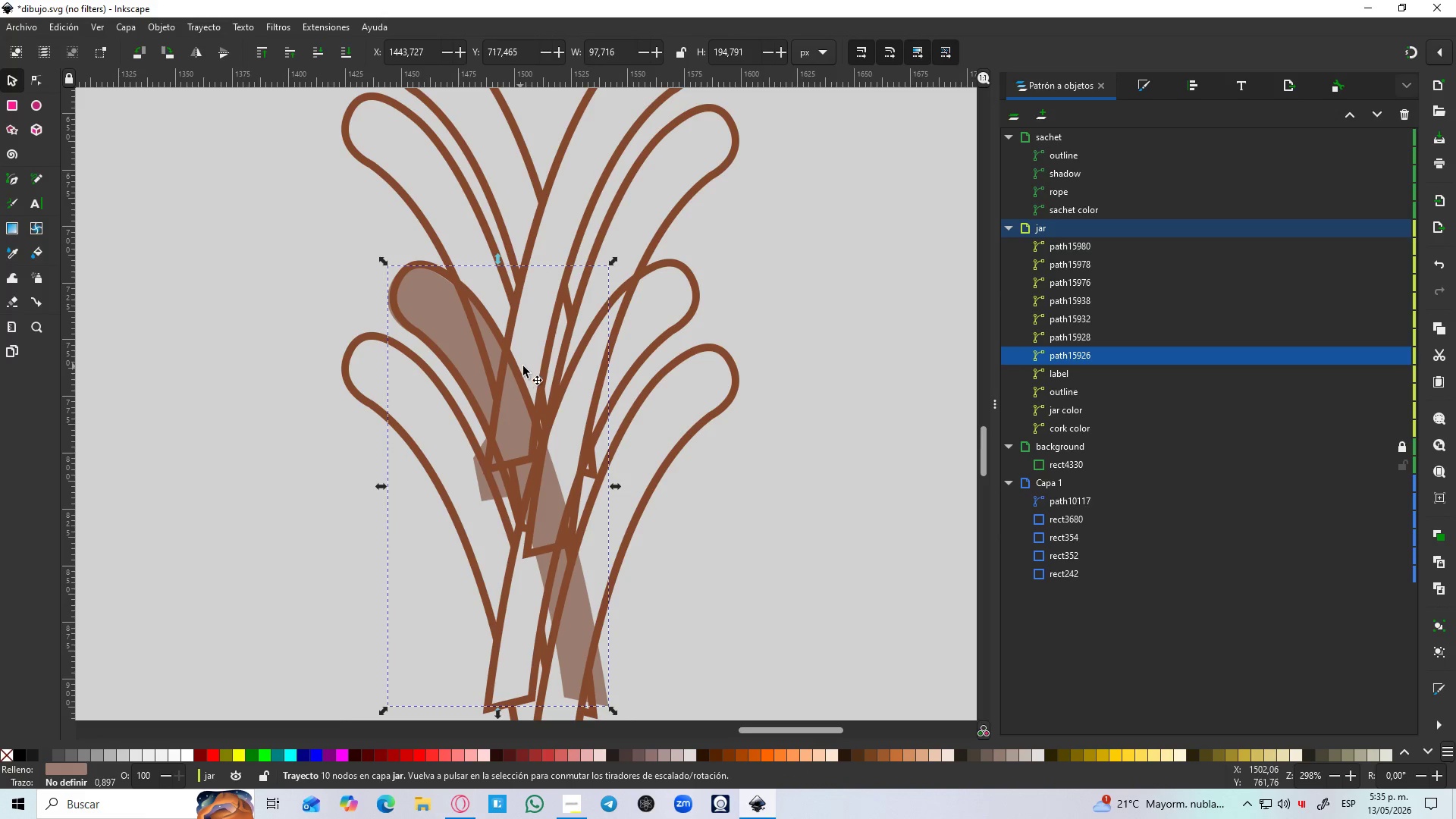 
hold_key(key=ShiftLeft, duration=1.05)
left_click([511, 326])
 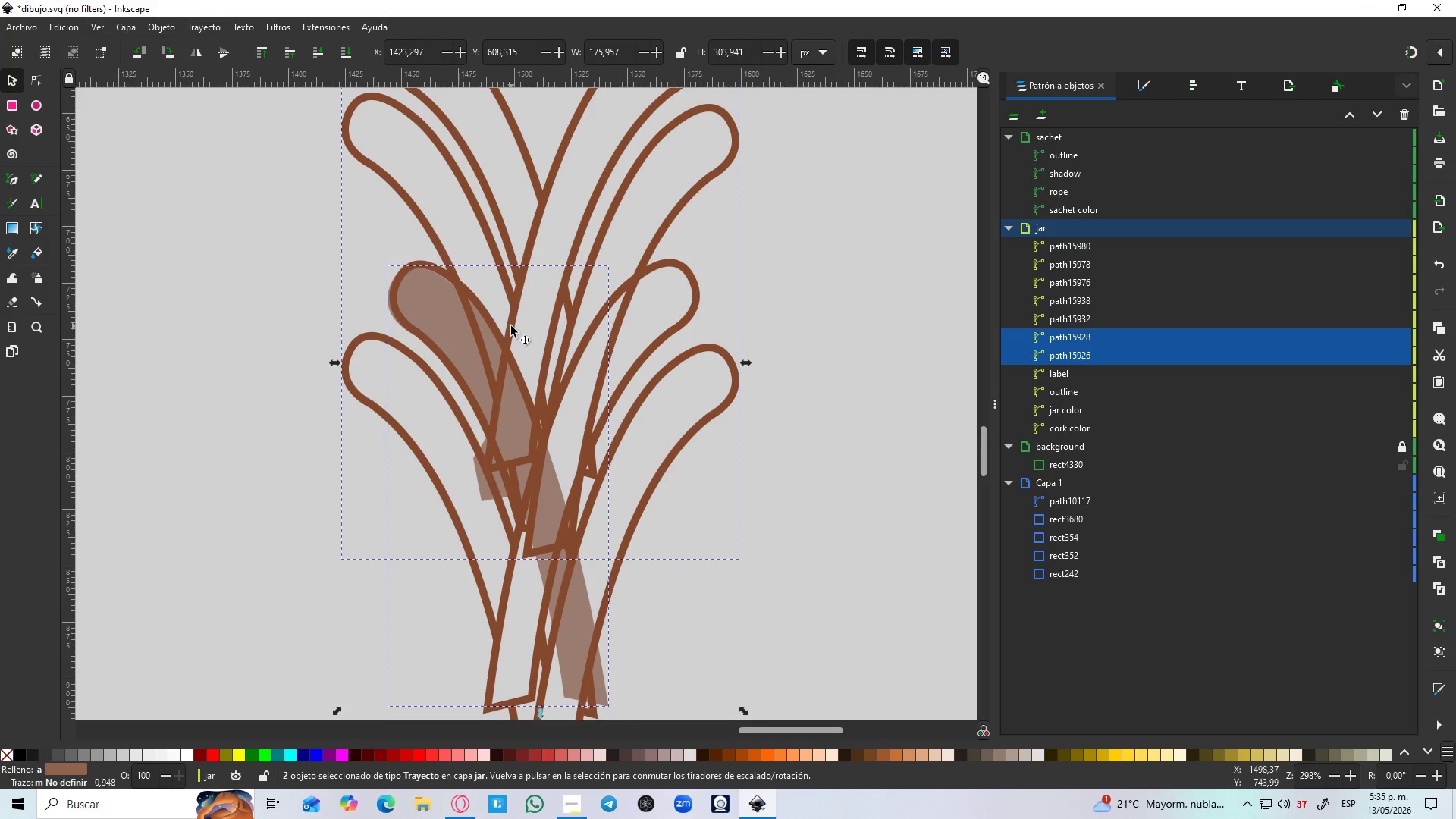 
hold_key(key=ShiftLeft, duration=3.69)
 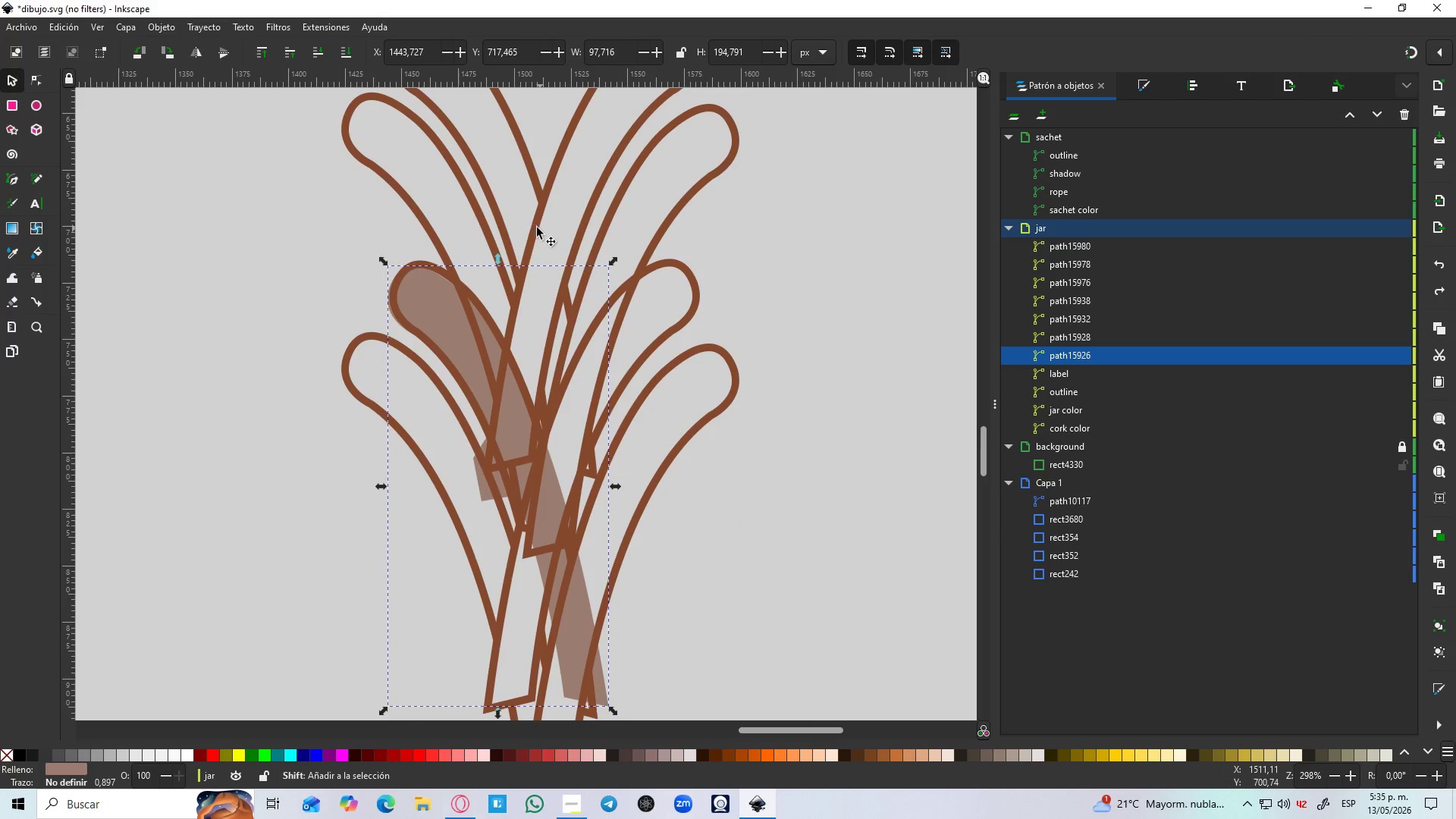 
key(Control+NumpadSubtract)
 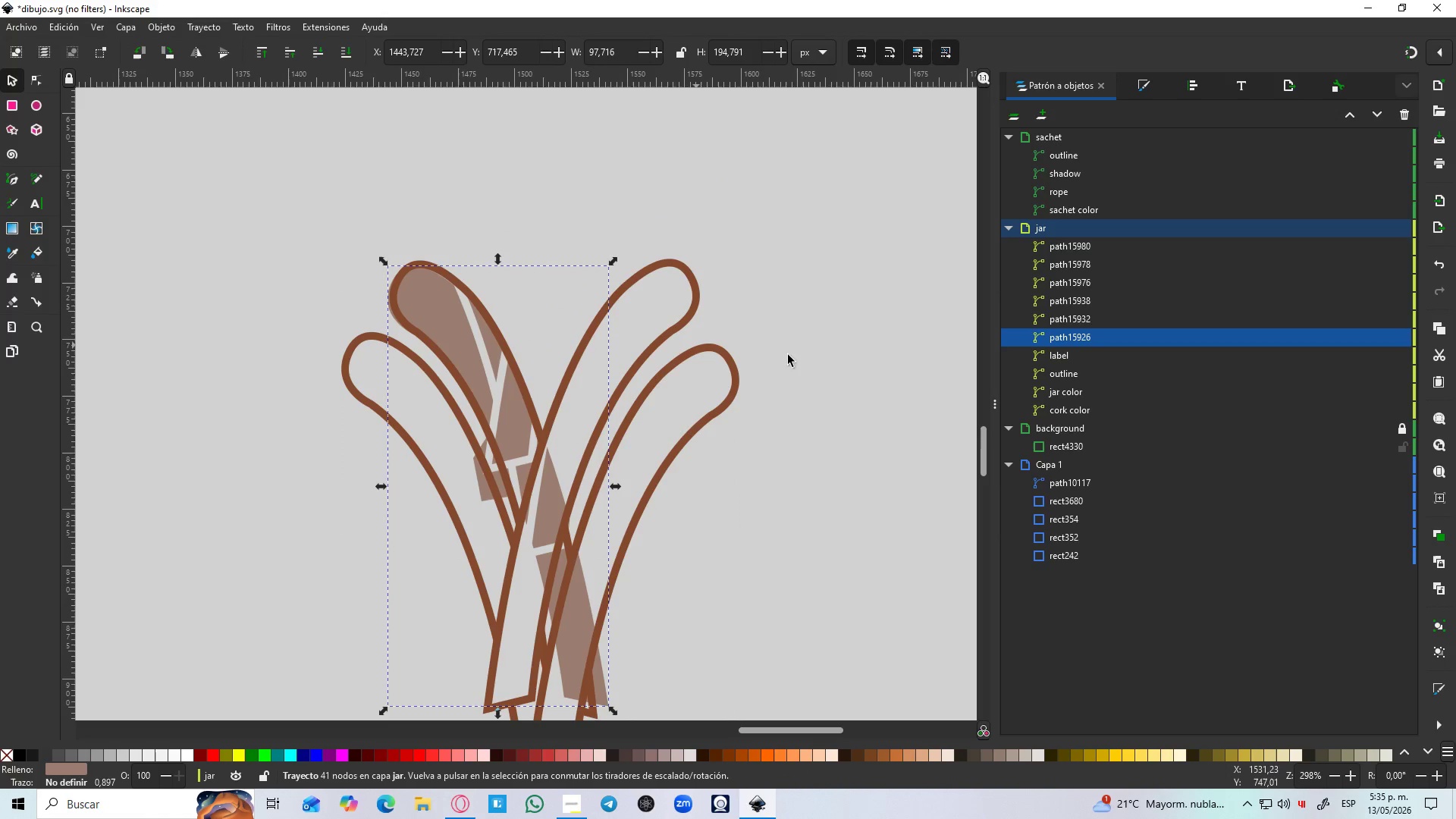 
key(Control+Z)
 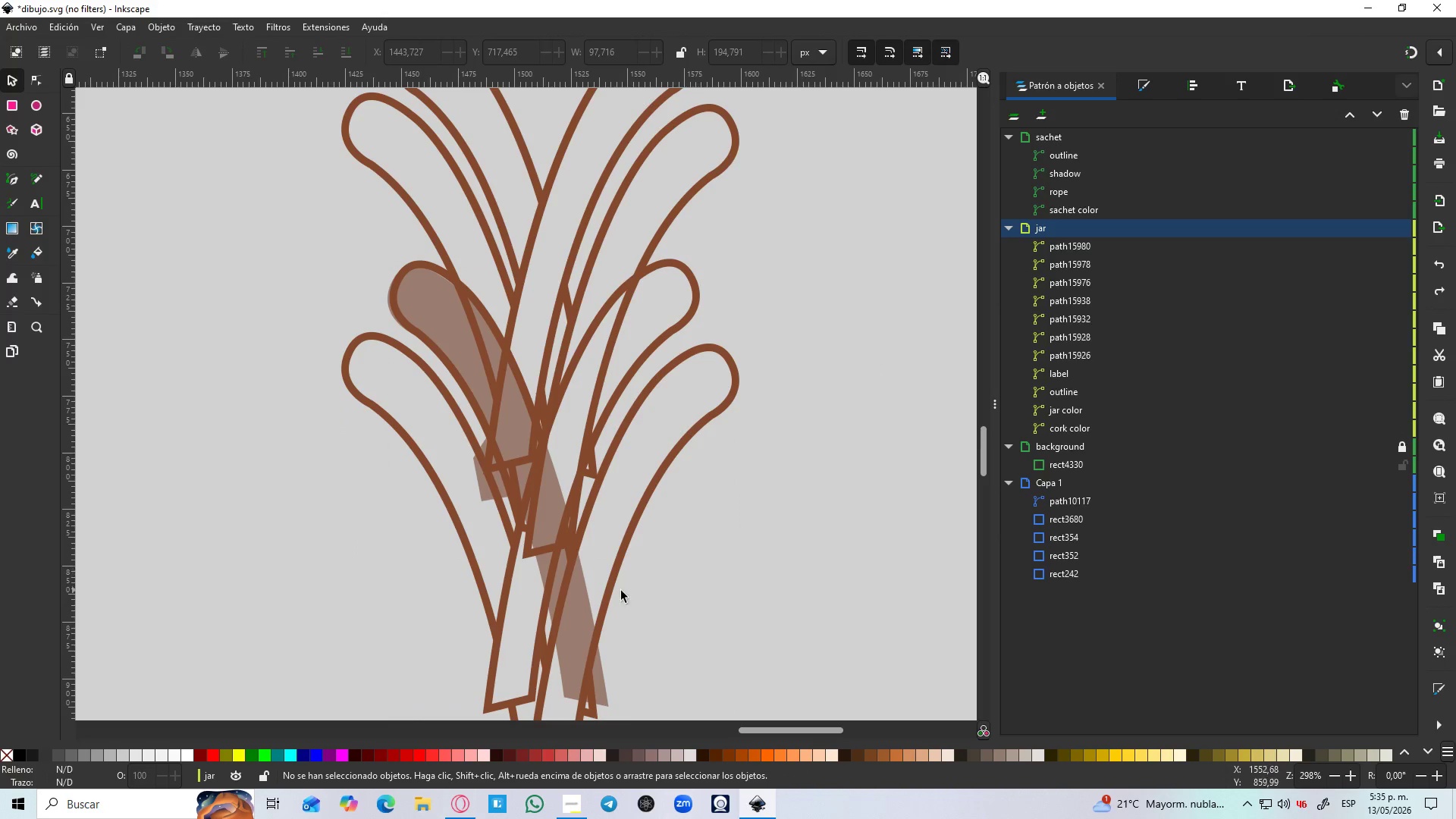 
left_click([574, 619])
 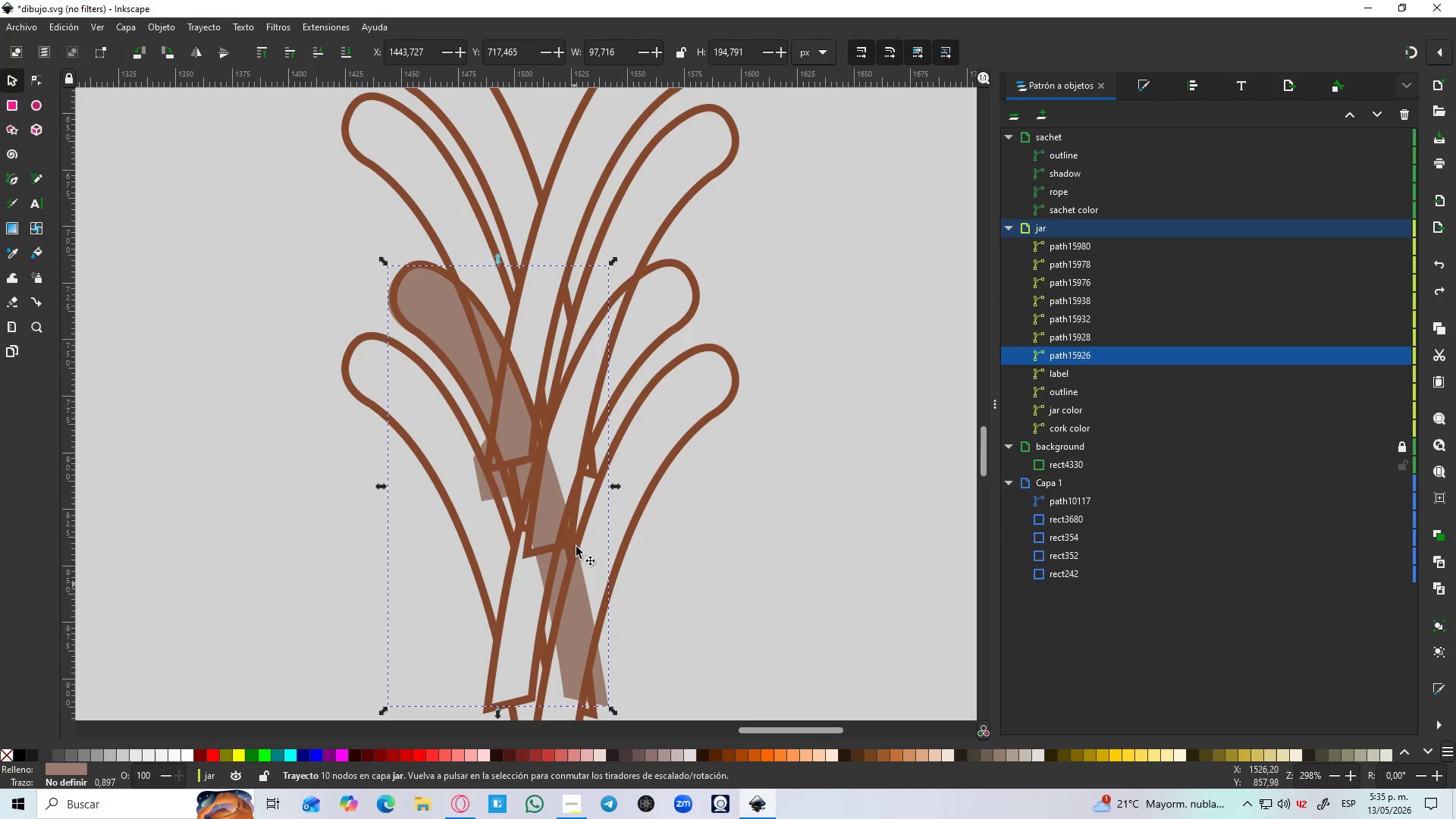 
hold_key(key=ShiftLeft, duration=0.94)
left_click([534, 228])
 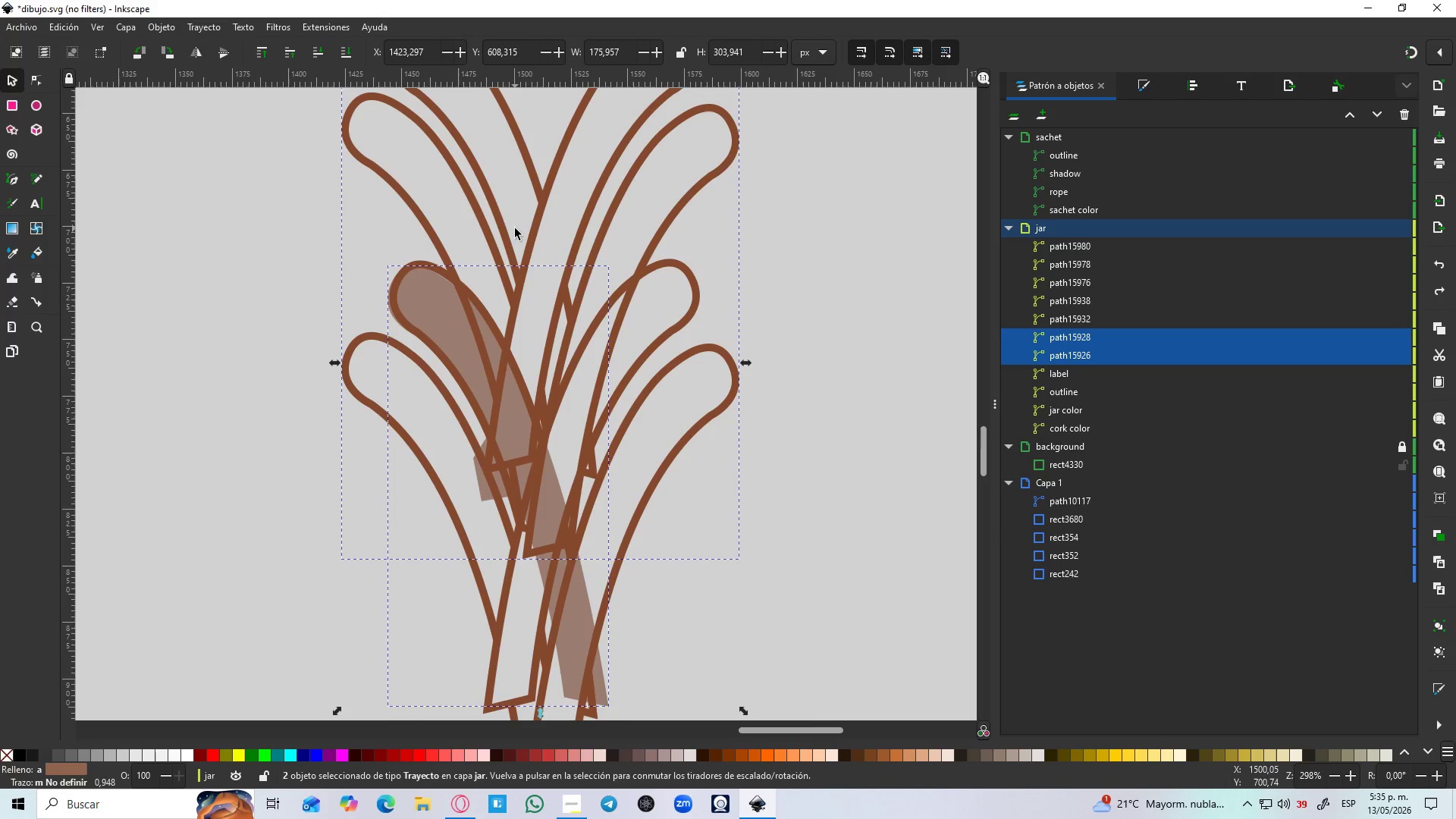 
key(Control+NumpadSubtract)
 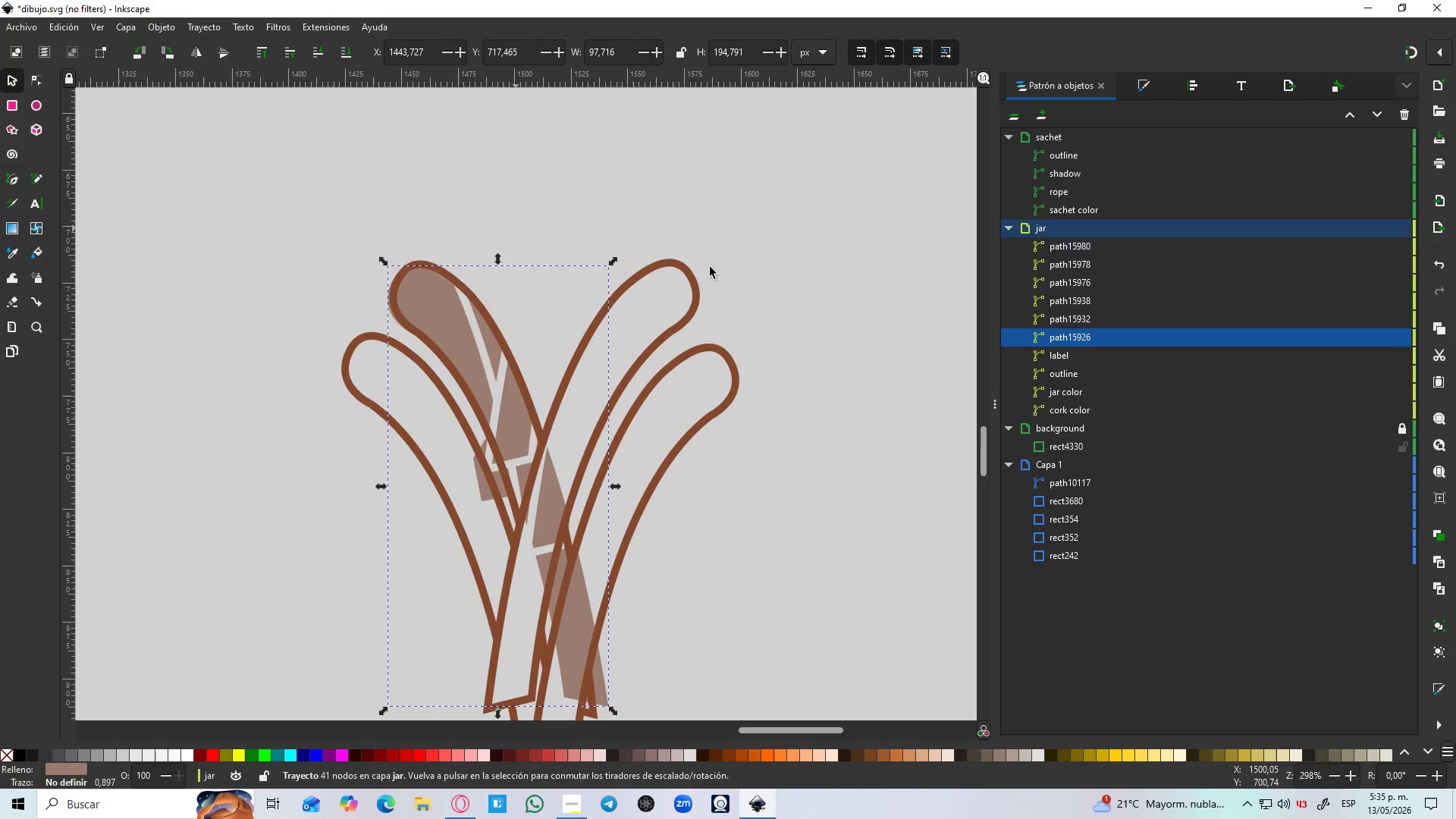 
key(Control+Z)
 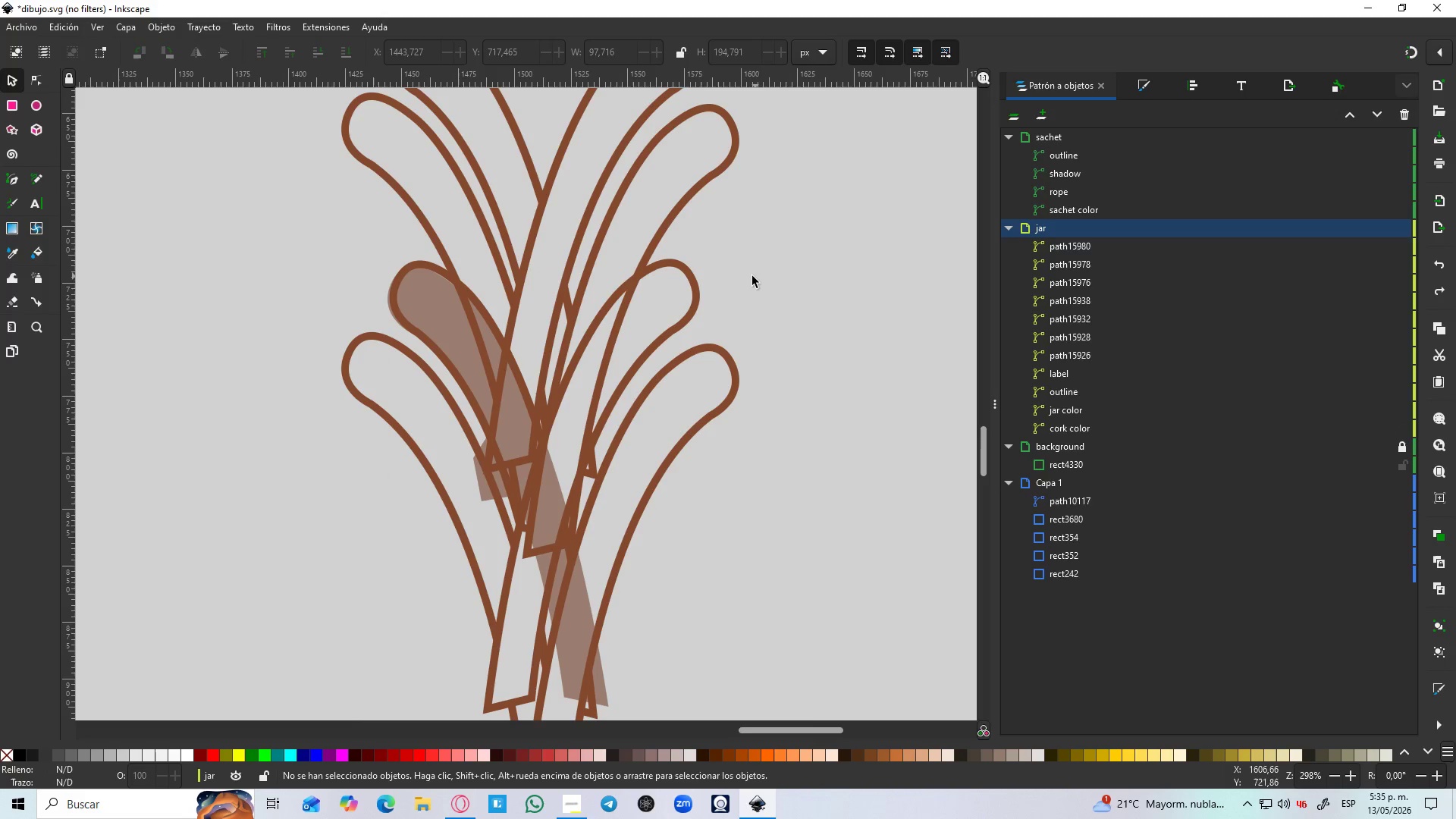 
hold_key(key=ControlLeft, duration=0.52)
scroll: coordinate [752, 276], scroll_direction: down, amount: 2.0
 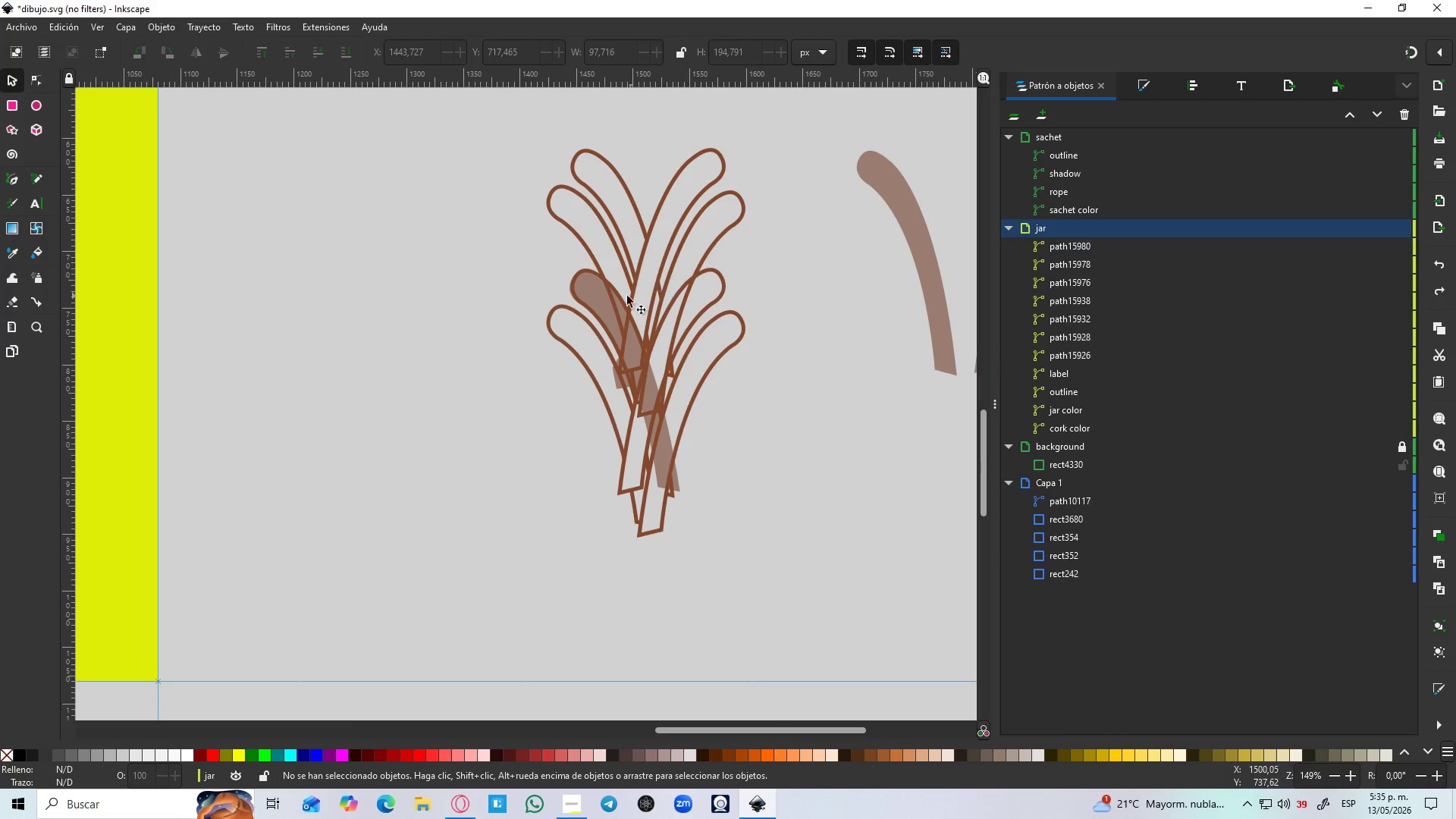 
left_click([598, 293])
 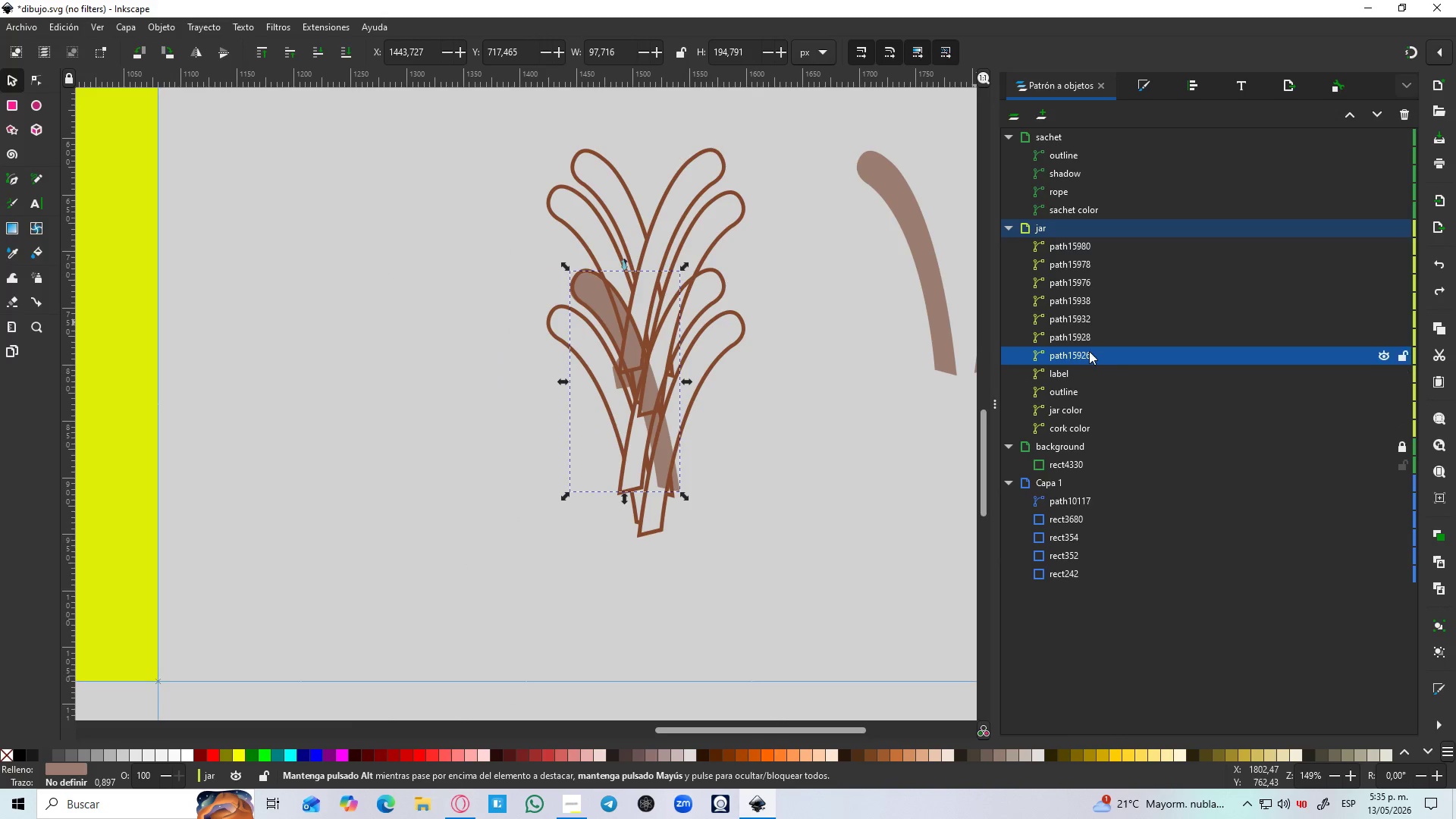 
left_click_drag(start_coordinate=[1087, 351], to_coordinate=[1106, 238])
 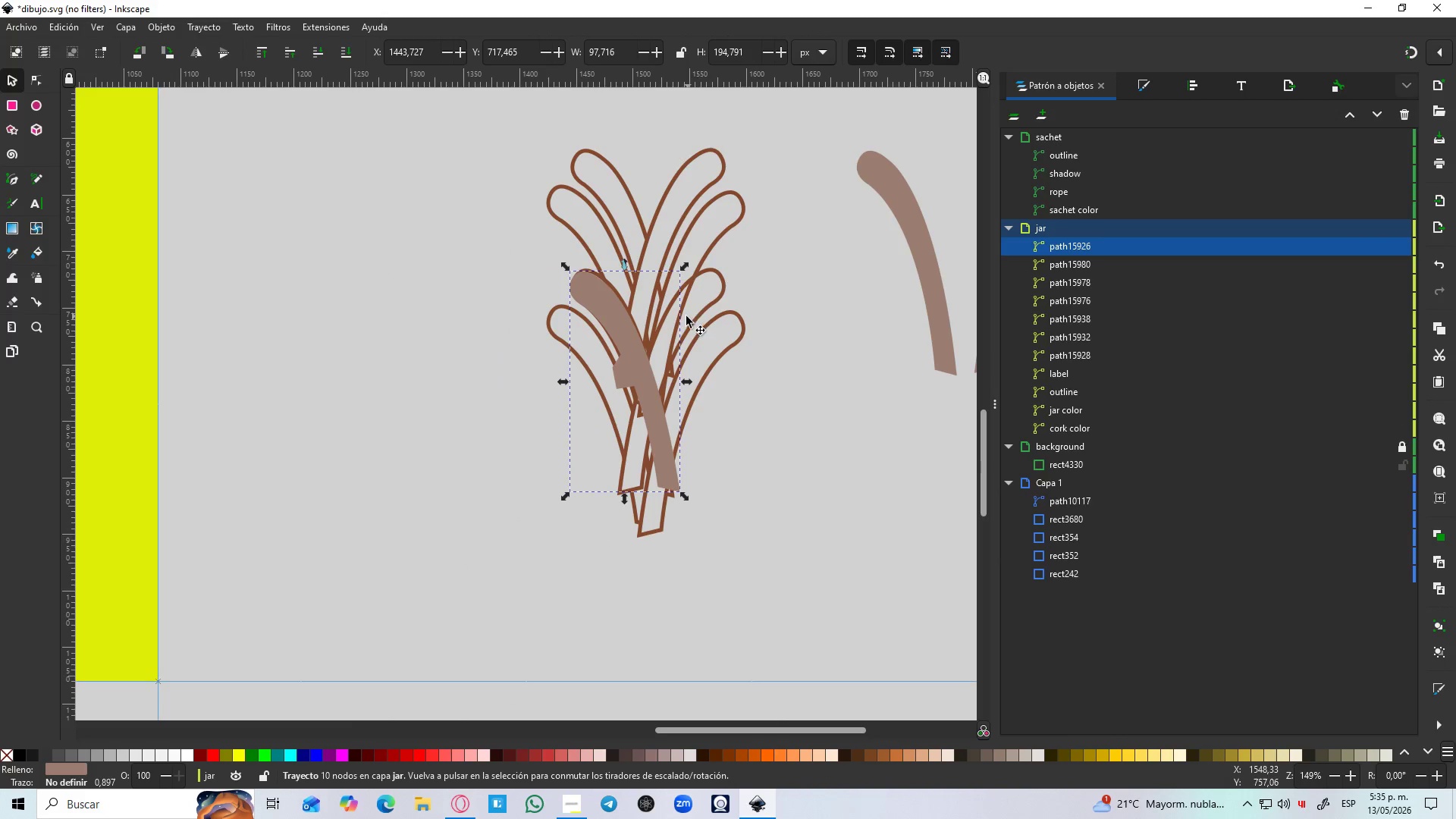 
hold_key(key=ControlLeft, duration=0.34)
 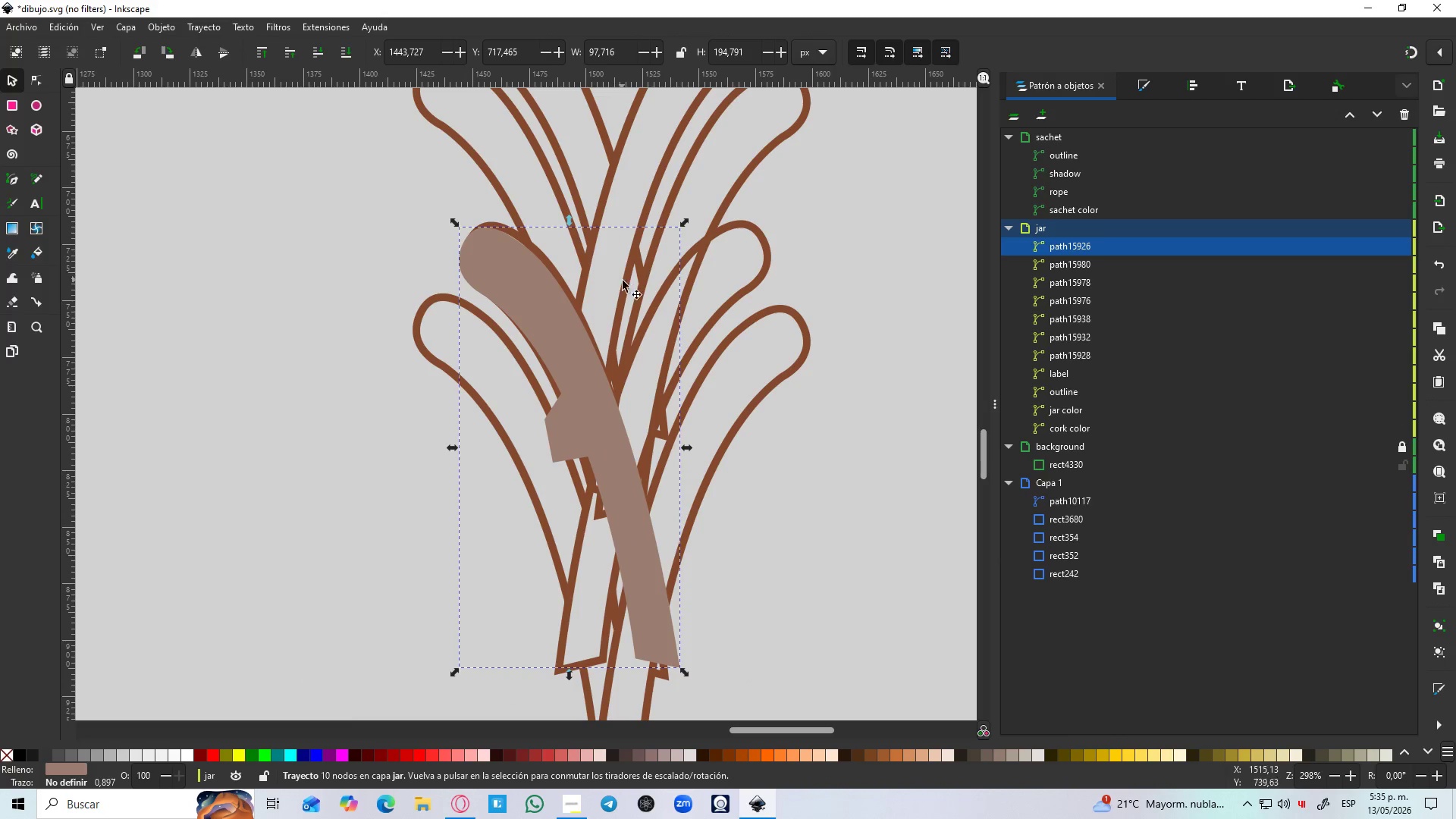 
hold_key(key=ShiftLeft, duration=0.75)
 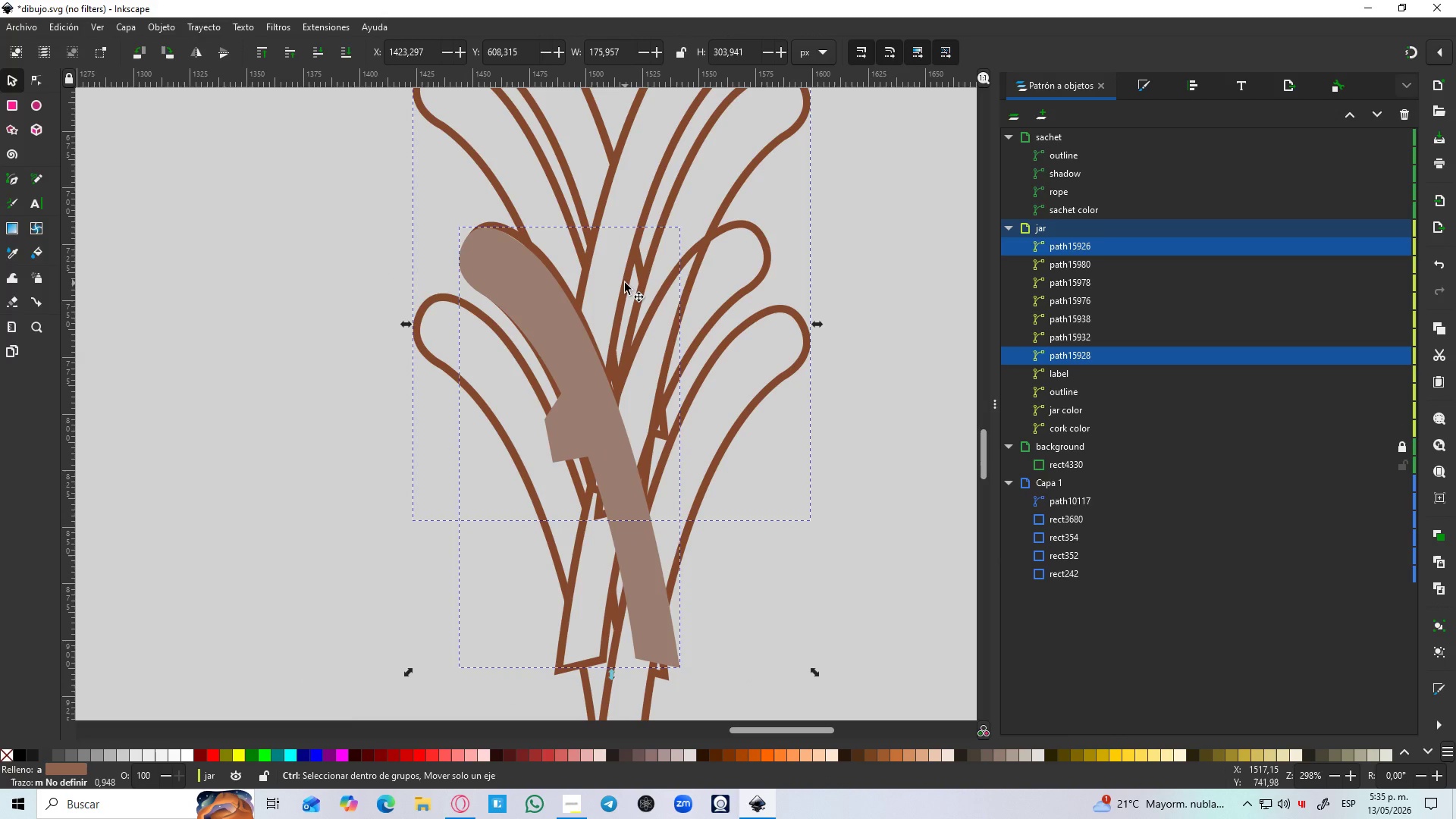 
scroll: coordinate [680, 315], scroll_direction: up, amount: 2.0
 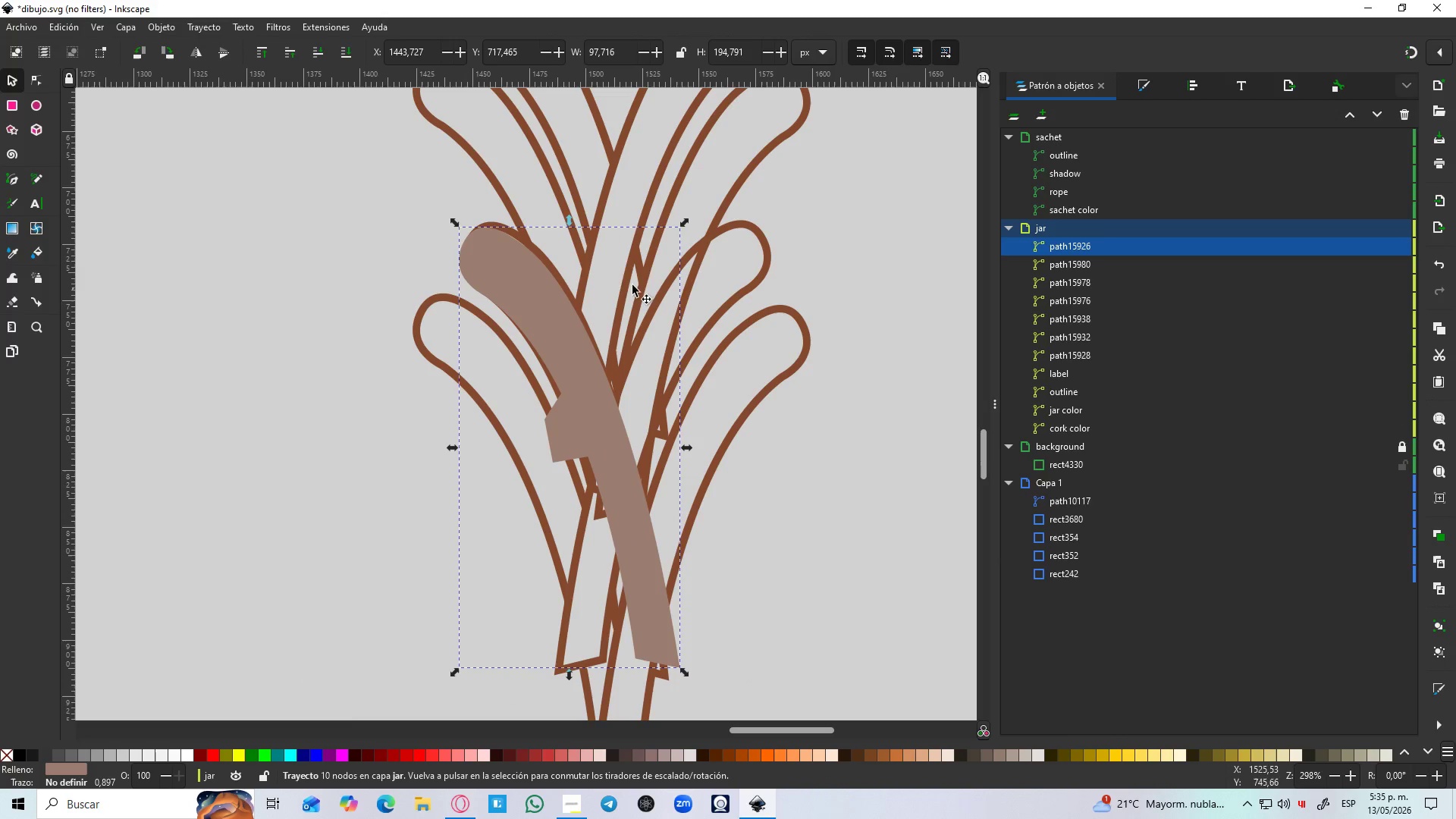 
left_click([625, 283])
 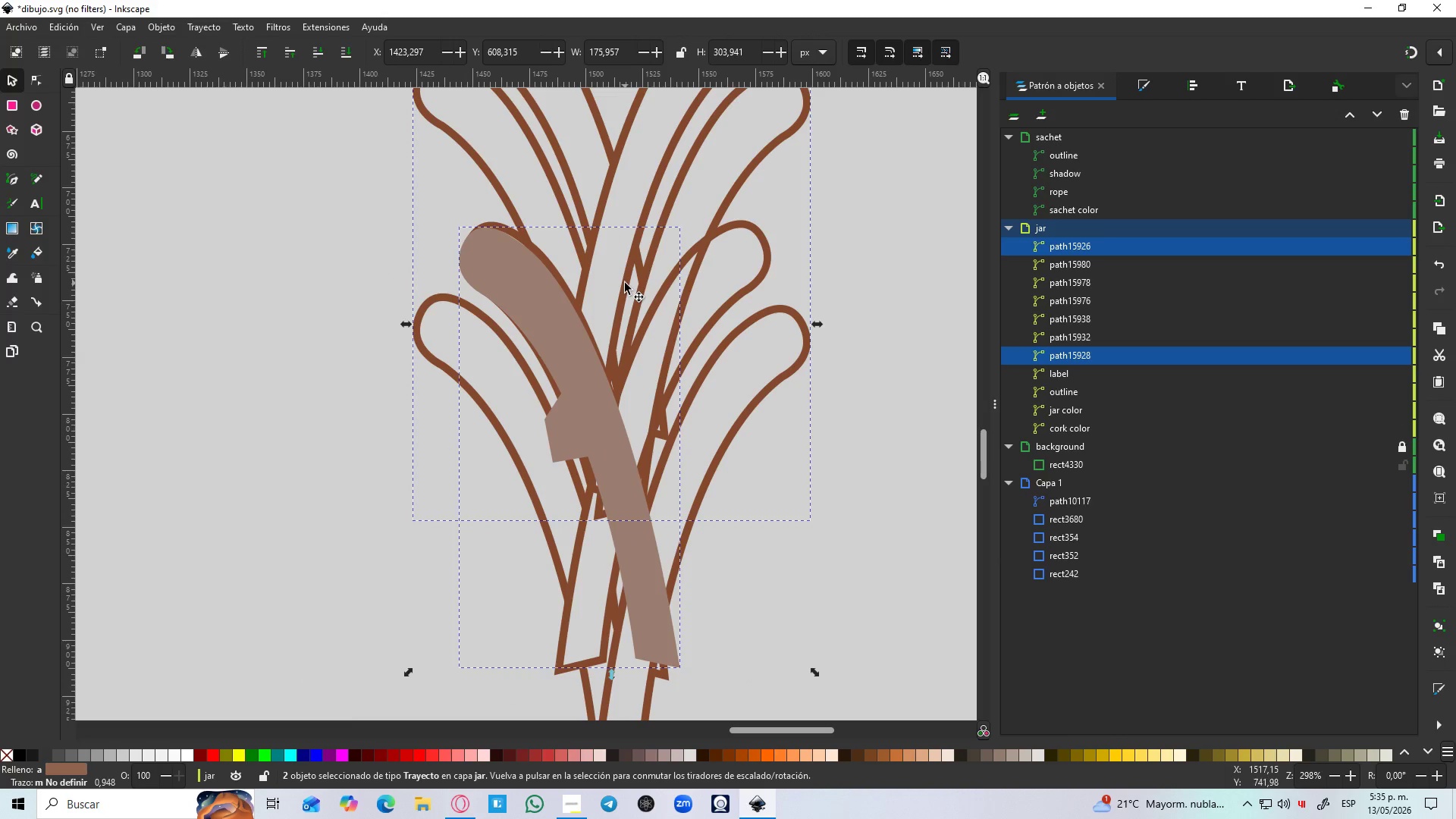 
key(Control+NumpadSubtract)
 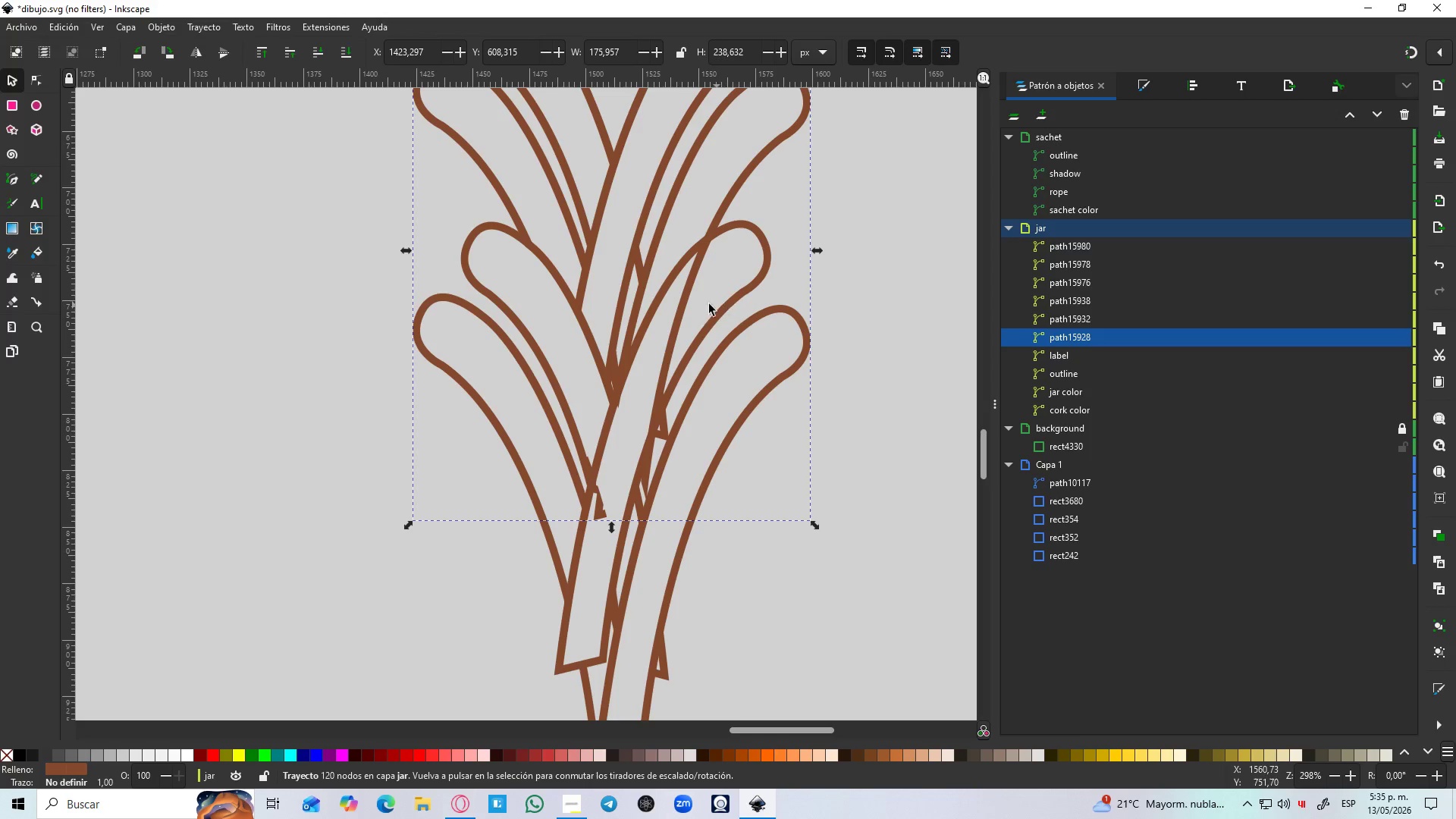 
hold_key(key=ControlLeft, duration=1.5)
scroll: coordinate [667, 321], scroll_direction: down, amount: 1.0
 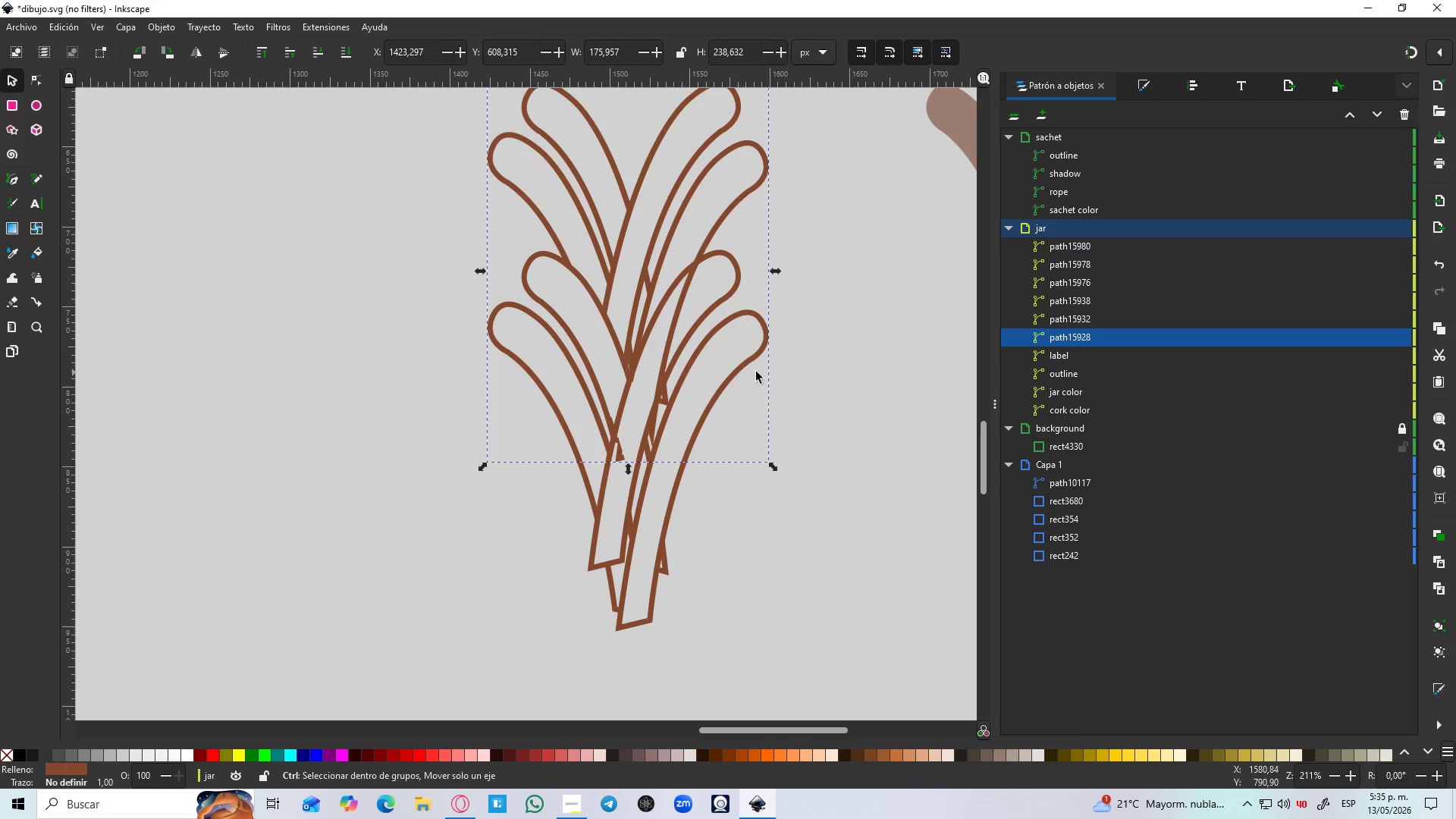 
hold_key(key=ControlLeft, duration=1.52)
 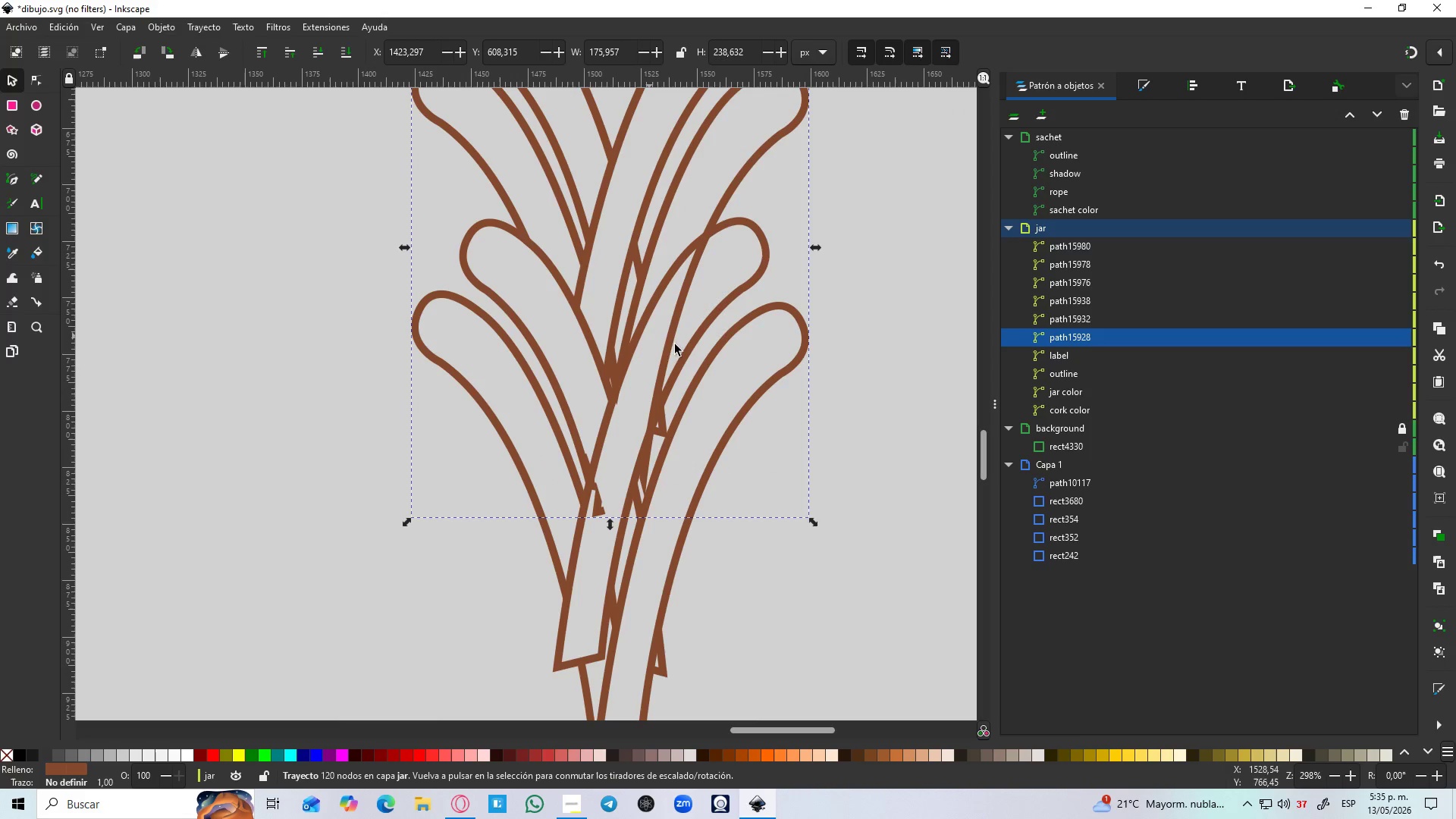 
key(Control+ControlLeft)
 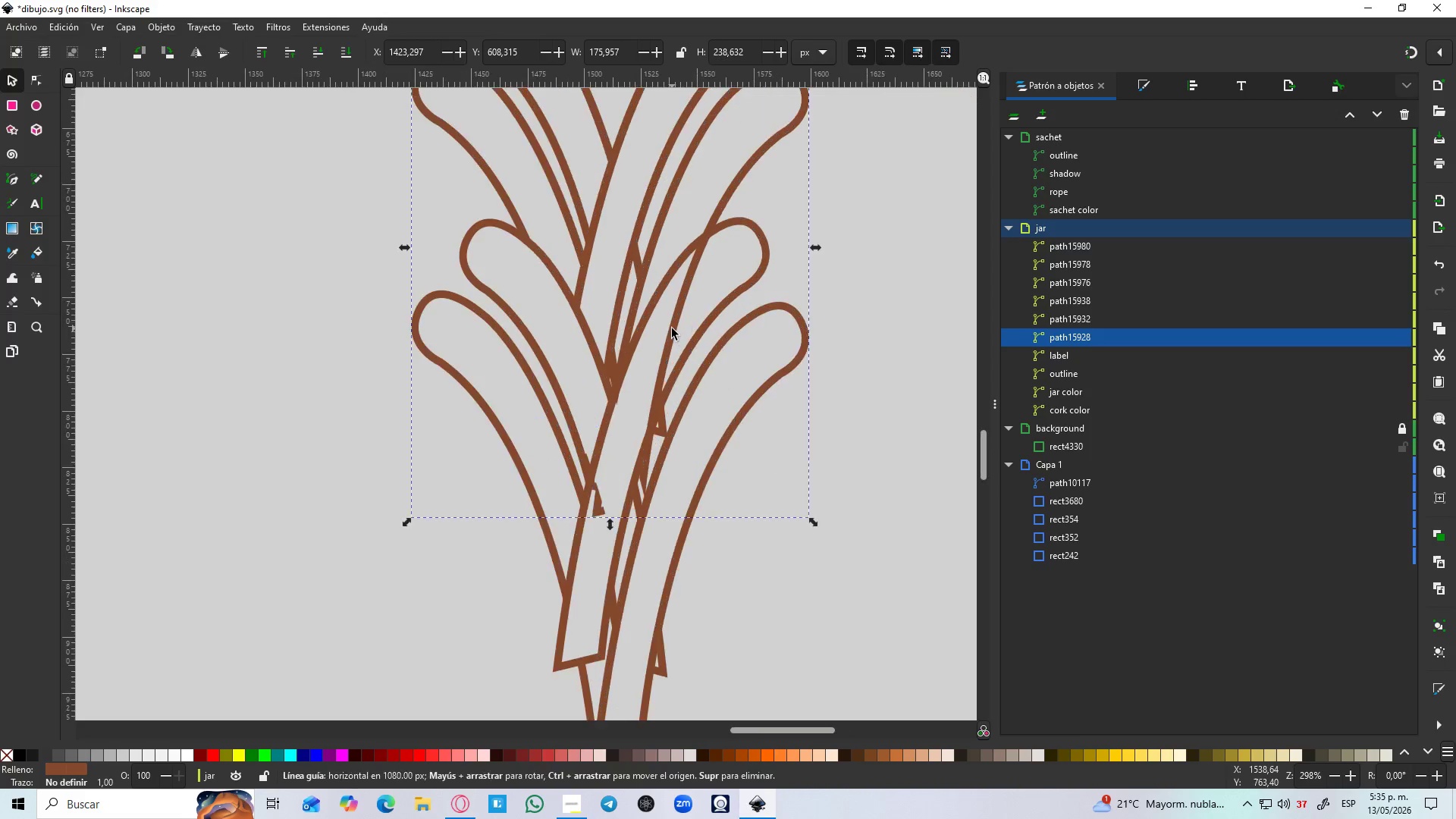 
key(Control+ControlLeft)
 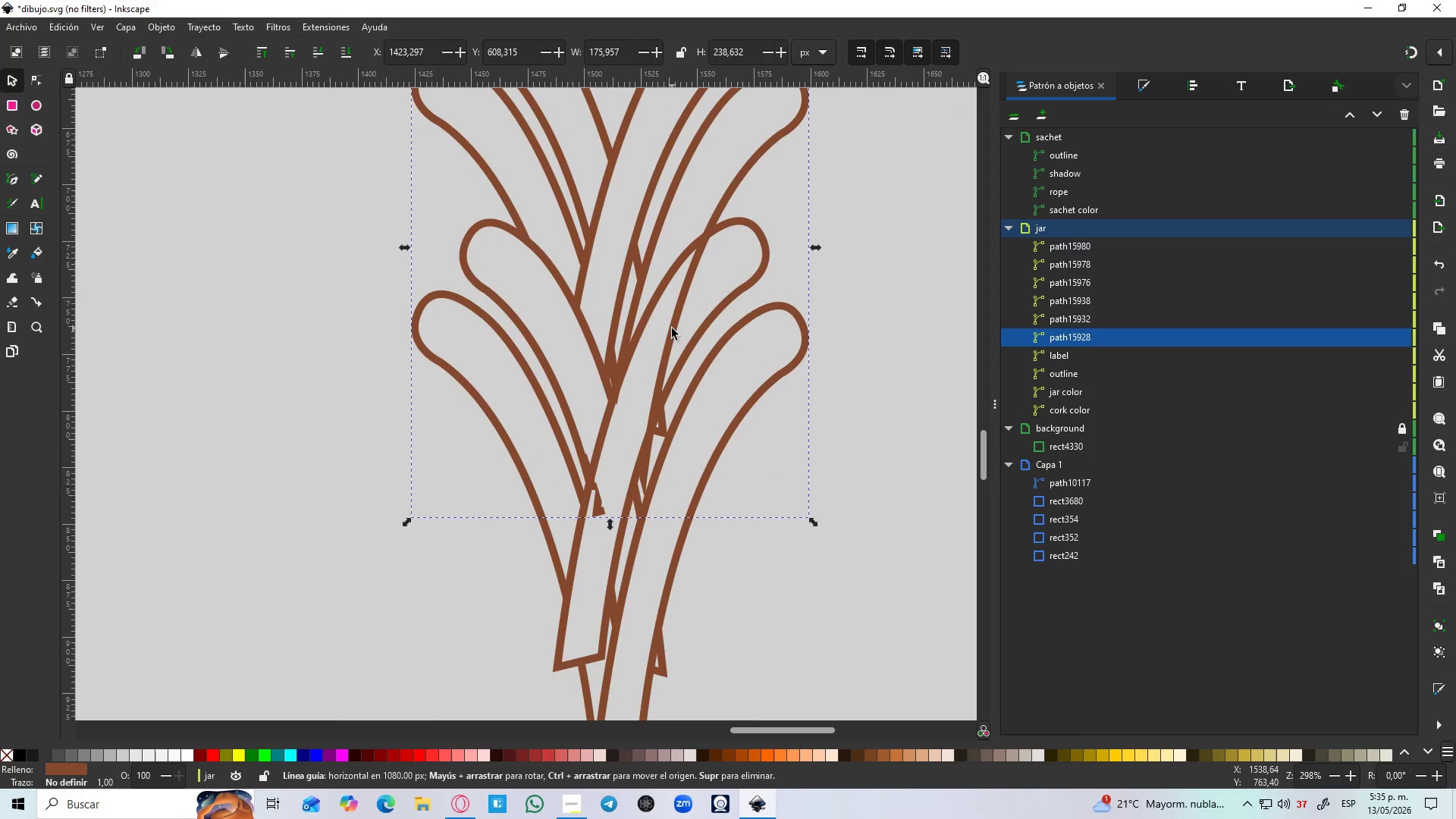 
key(Control+ControlLeft)
 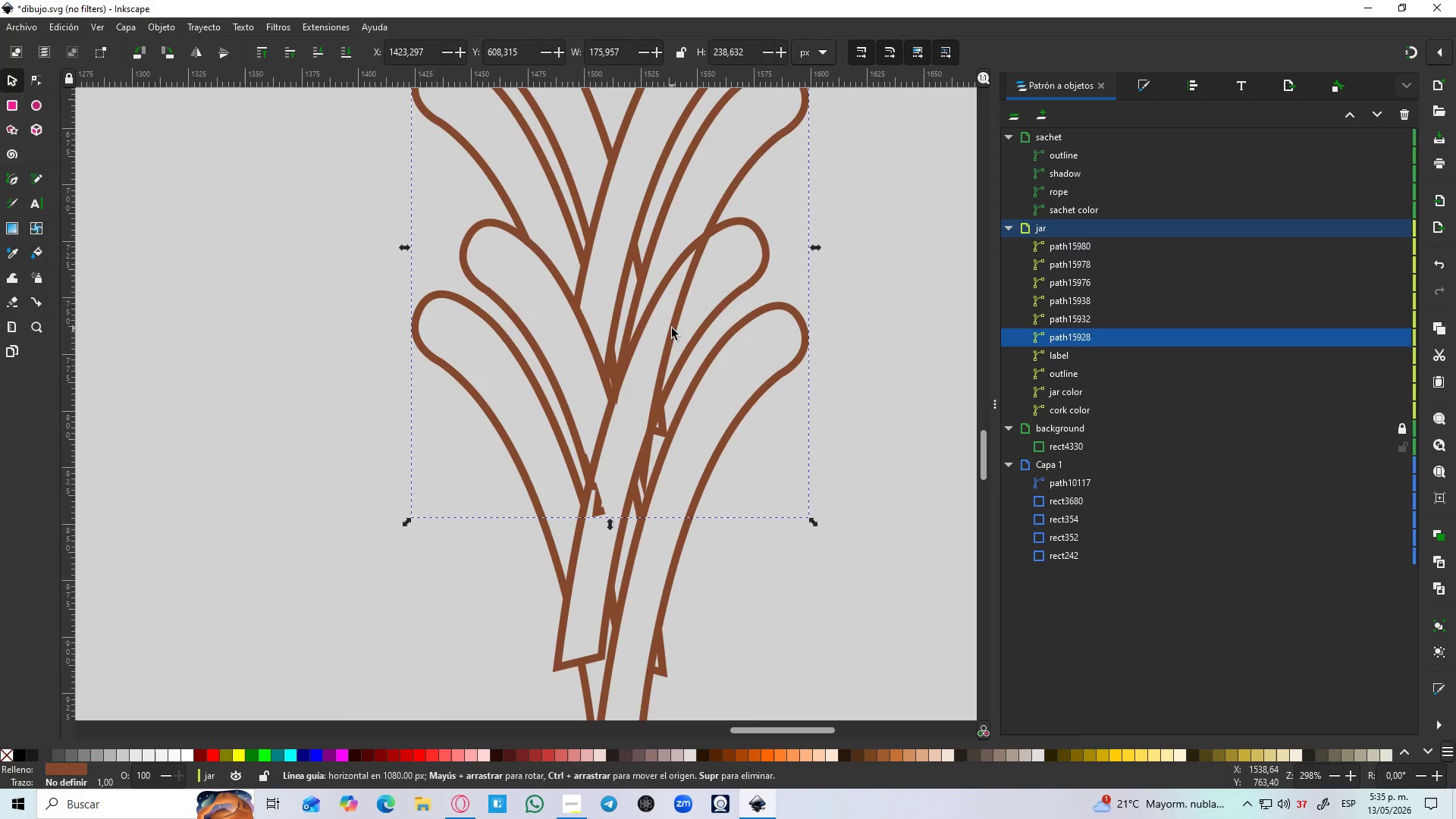 
key(Control+ControlLeft)
 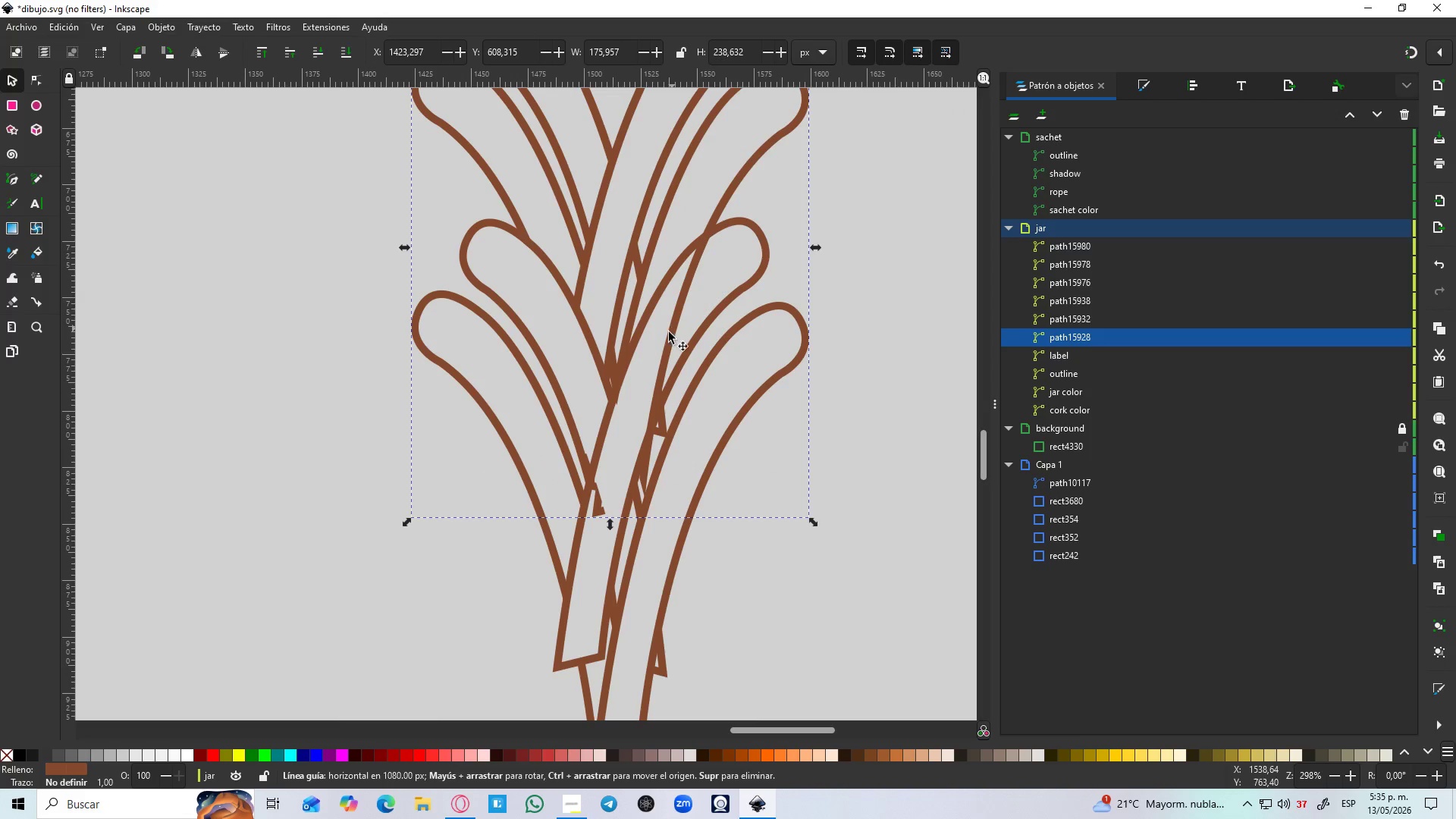 
key(Control+ControlLeft)
 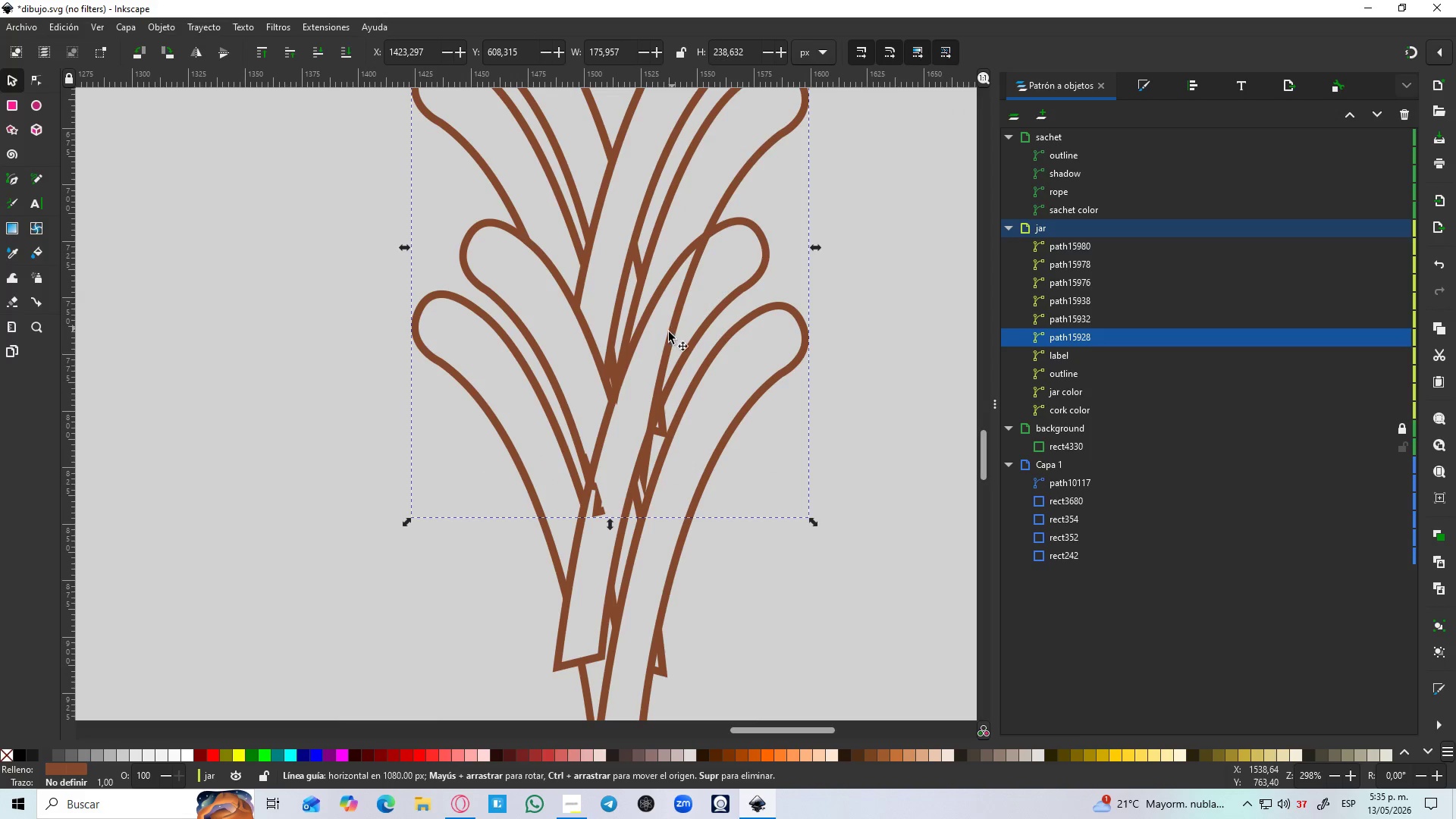 
key(Control+ControlLeft)
 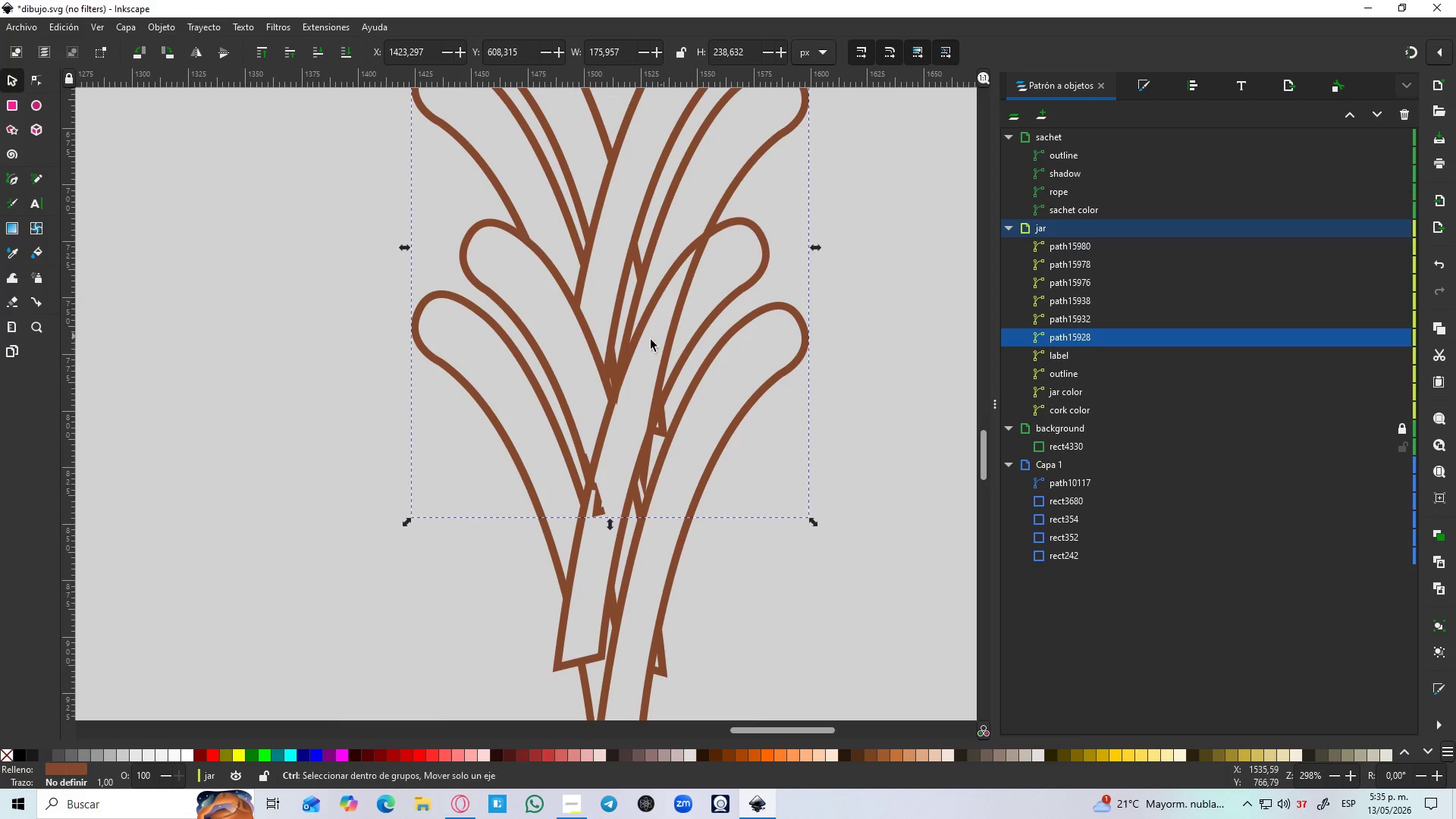 
key(Control+ControlLeft)
 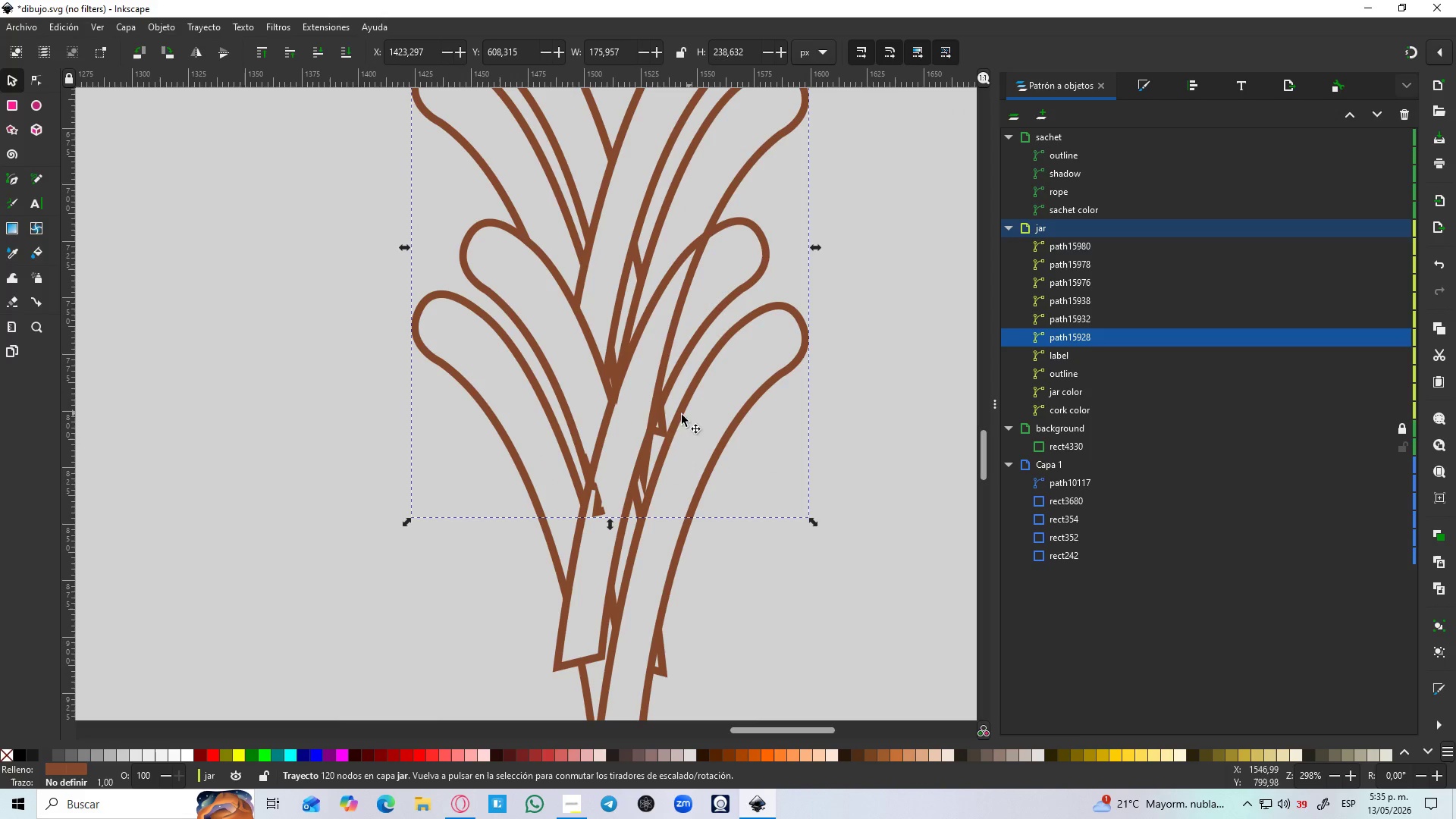 
scroll: coordinate [672, 328], scroll_direction: up, amount: 1.0
 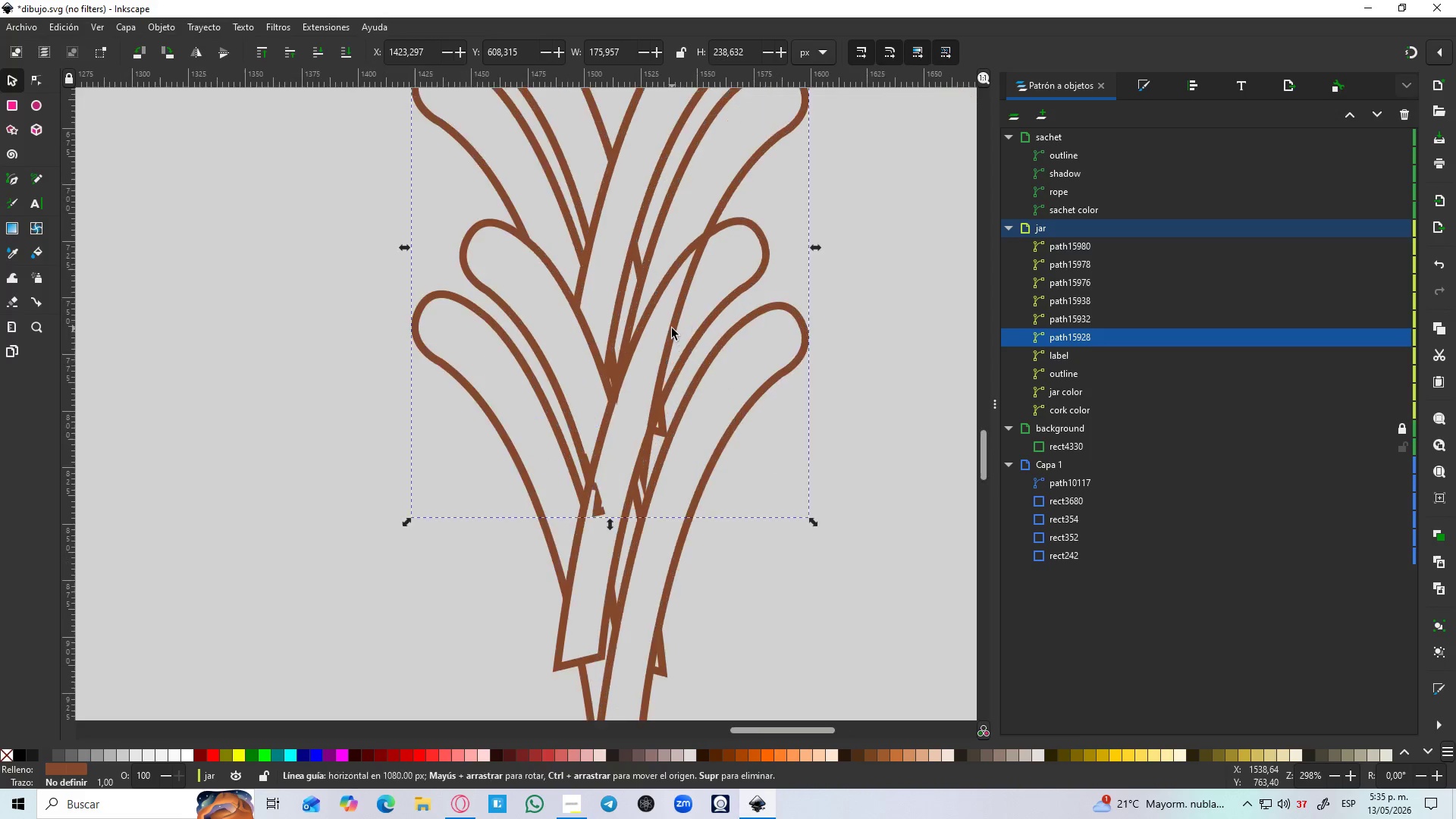 
key(B)
 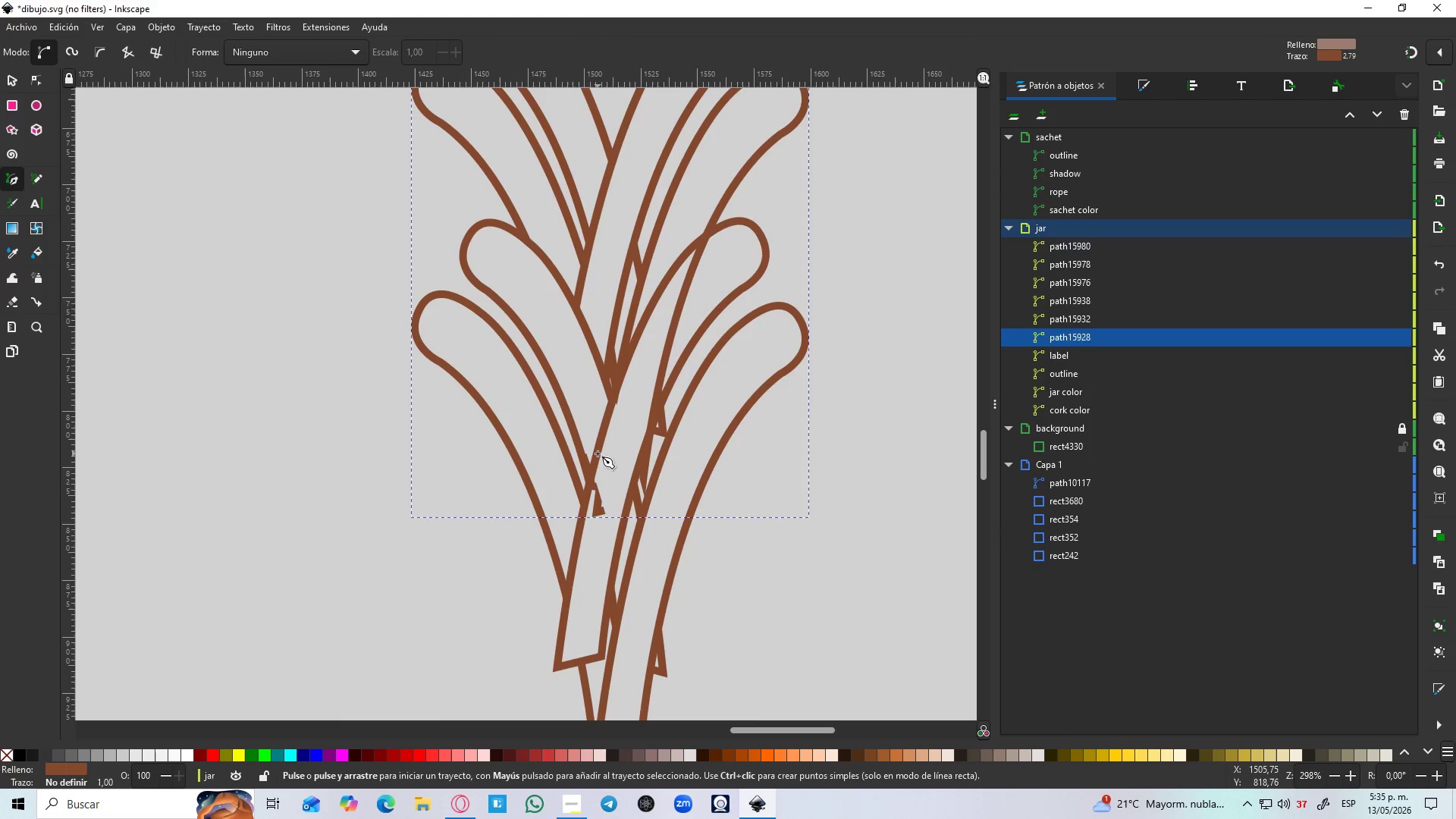 
left_click_drag(start_coordinate=[577, 434], to_coordinate=[573, 435])
 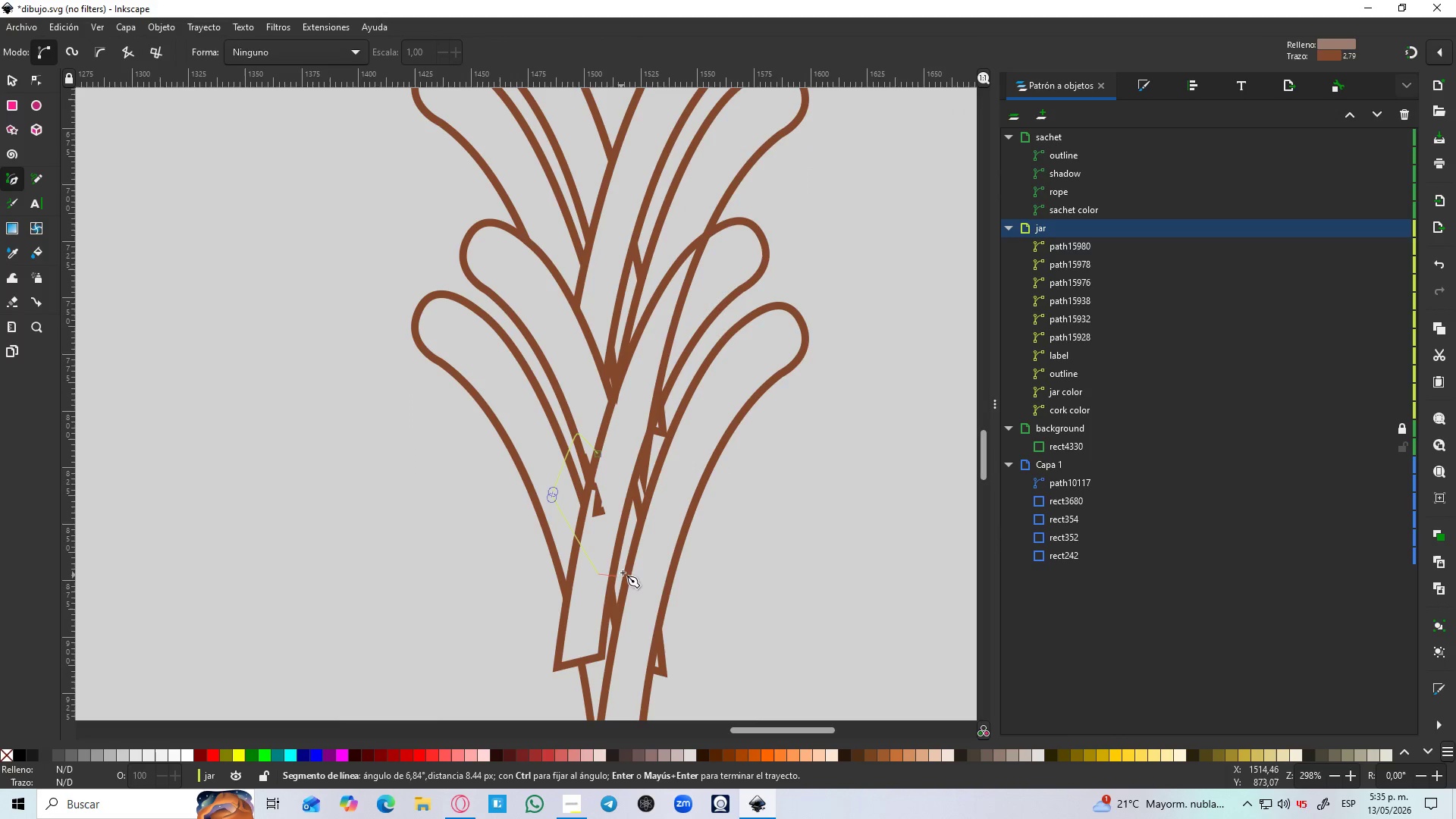 
left_click([676, 524])
 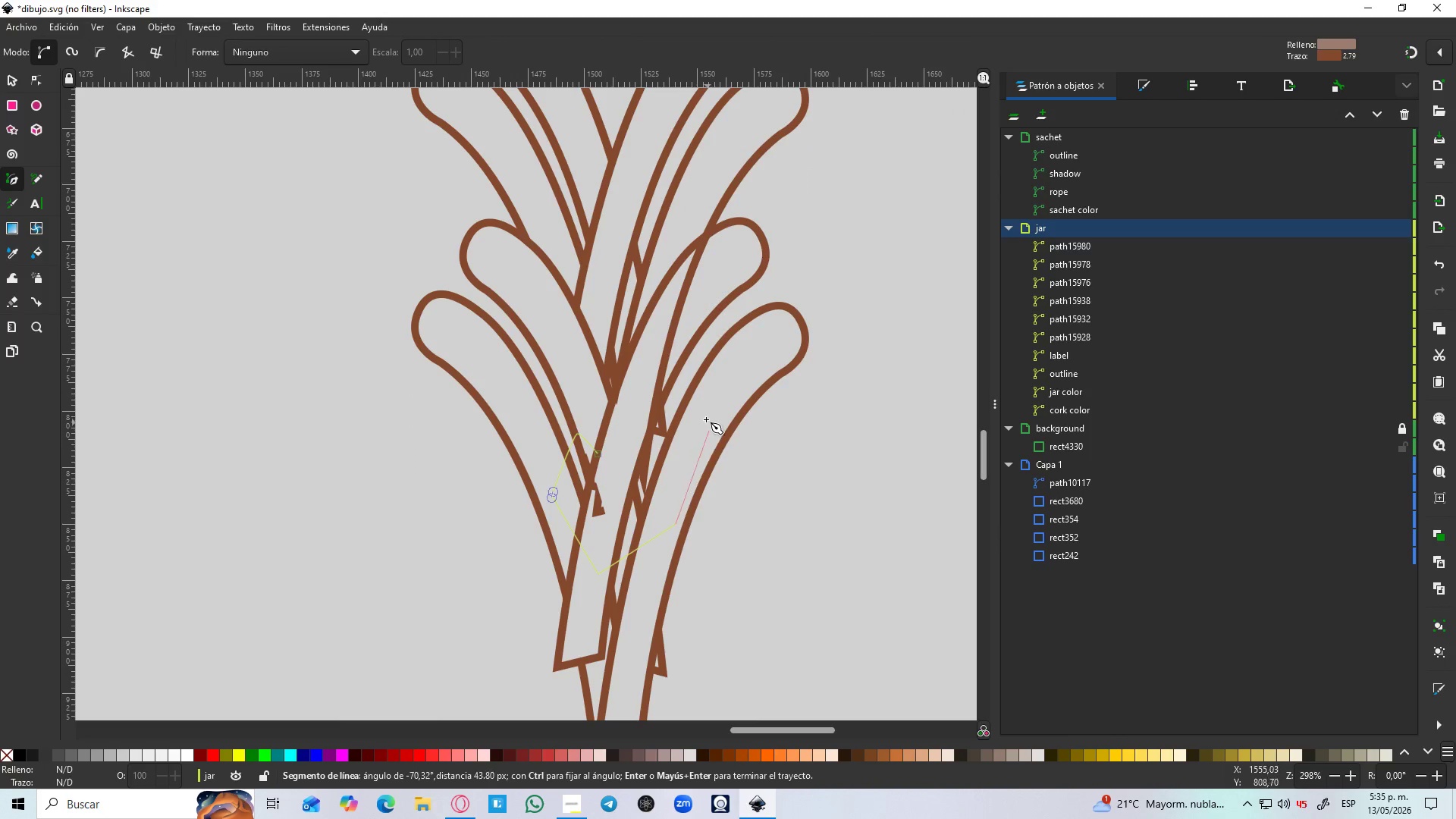 
left_click_drag(start_coordinate=[706, 419], to_coordinate=[705, 409])
 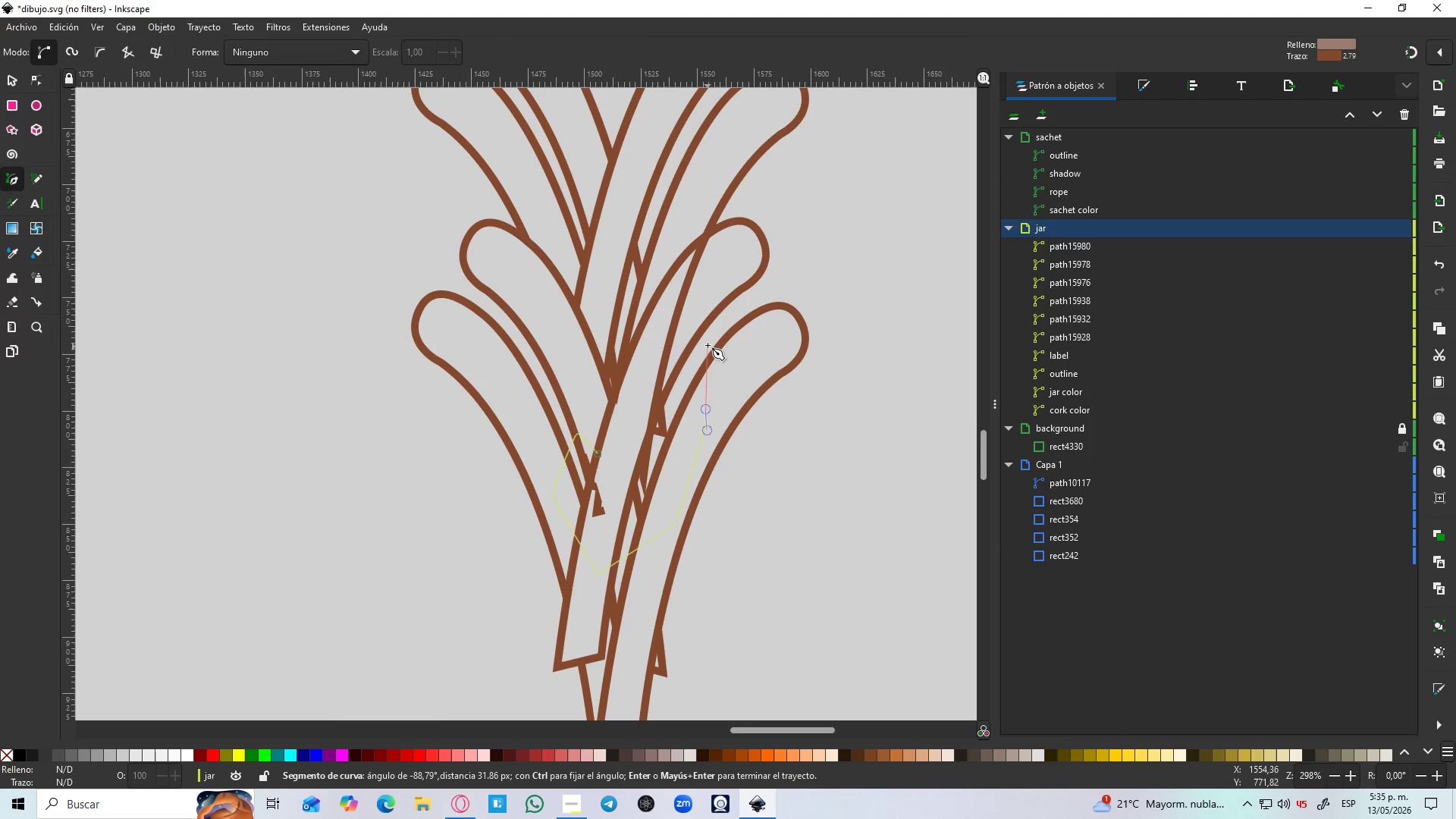 
left_click_drag(start_coordinate=[708, 344], to_coordinate=[708, 331])
 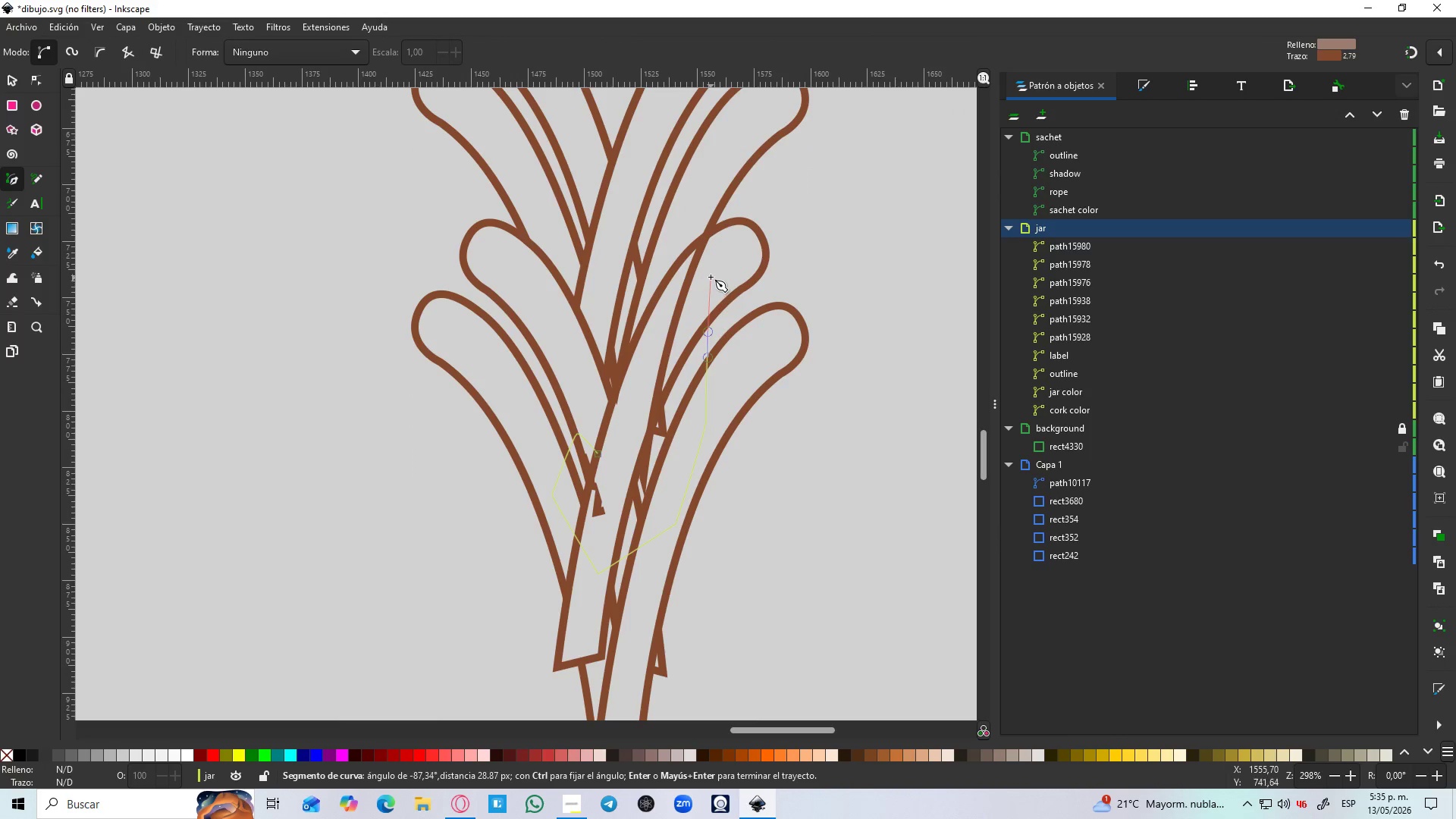 
left_click_drag(start_coordinate=[711, 277], to_coordinate=[711, 270])
 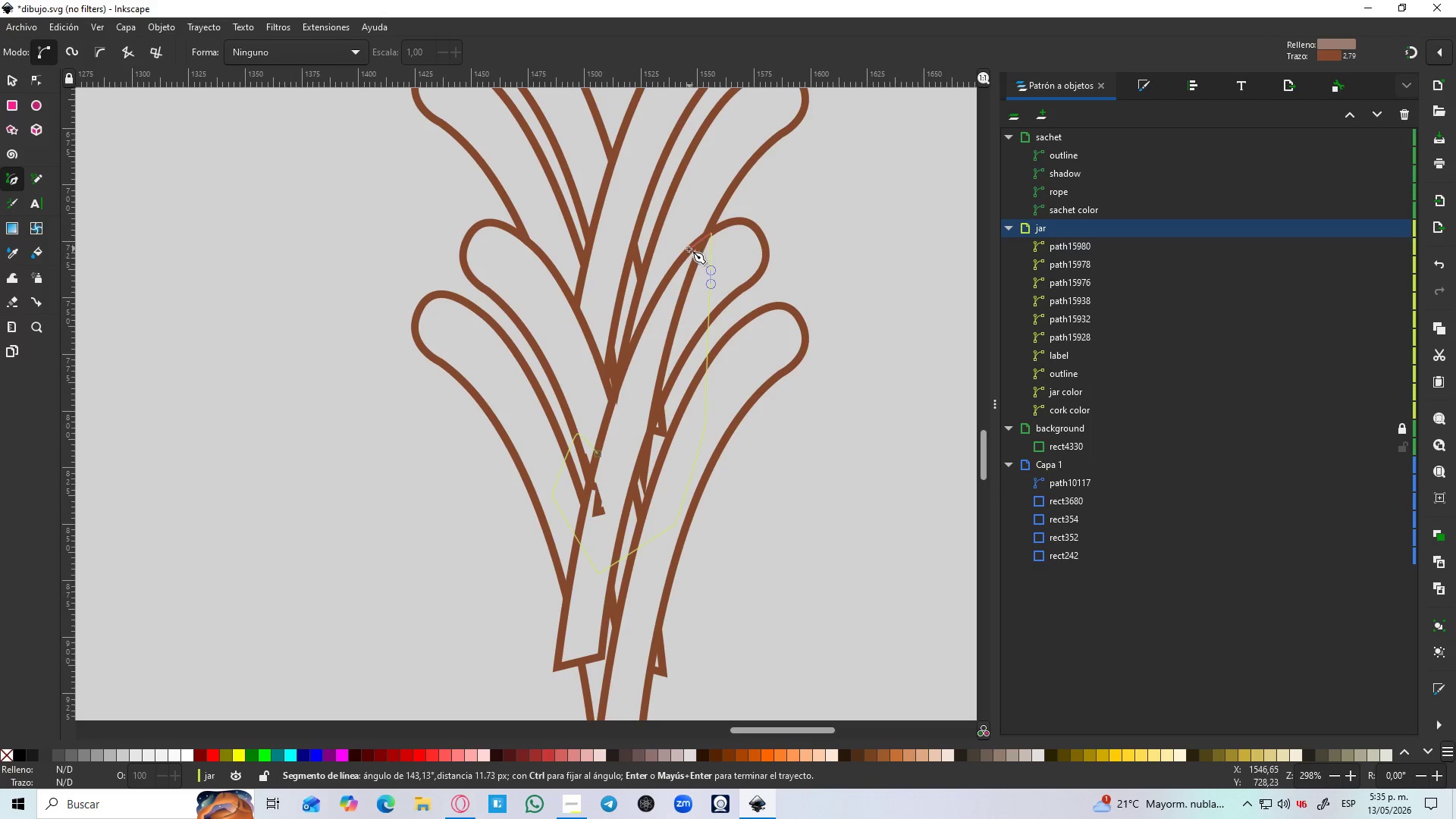 
left_click([688, 250])
 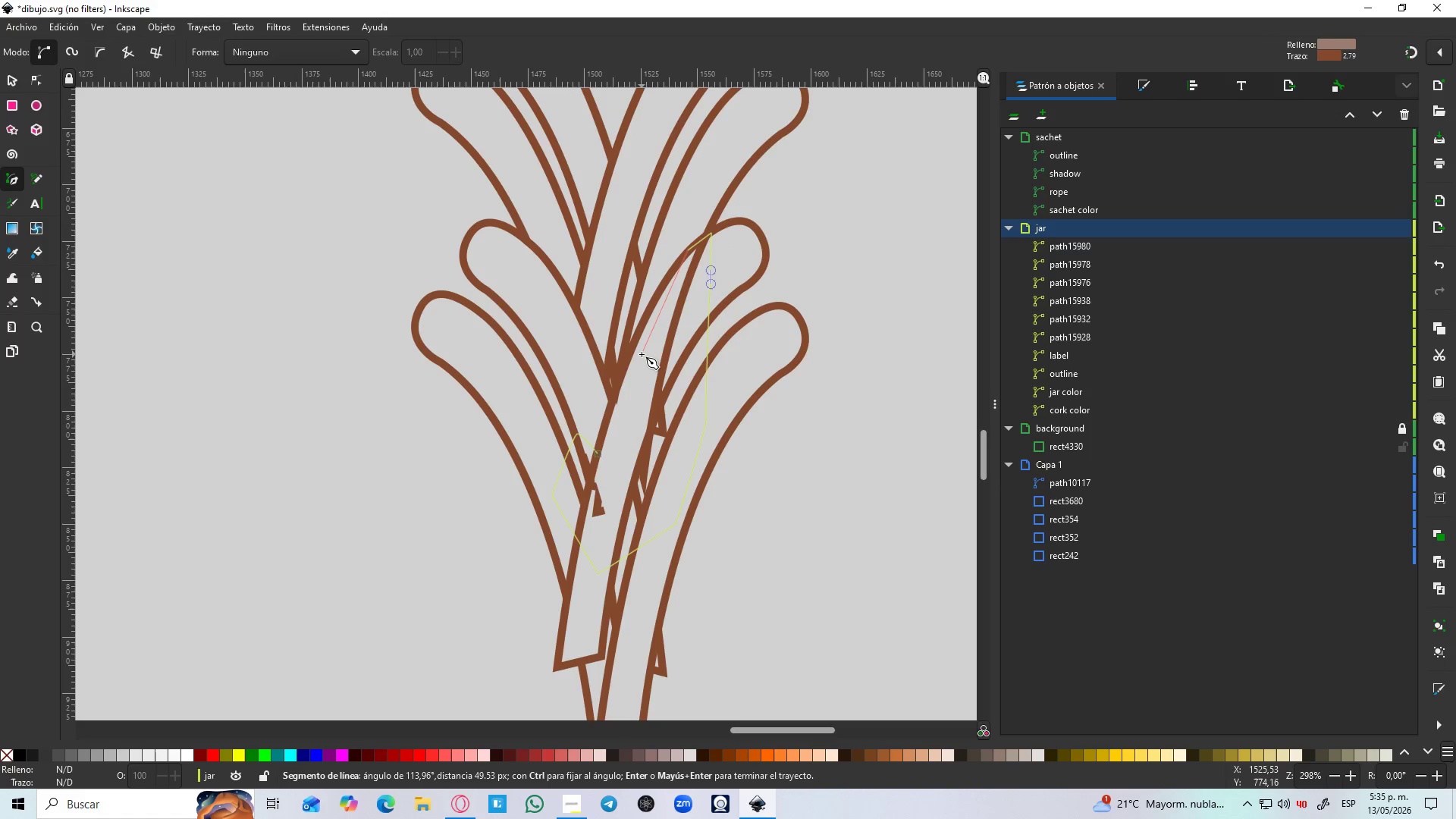 
left_click([642, 354])
 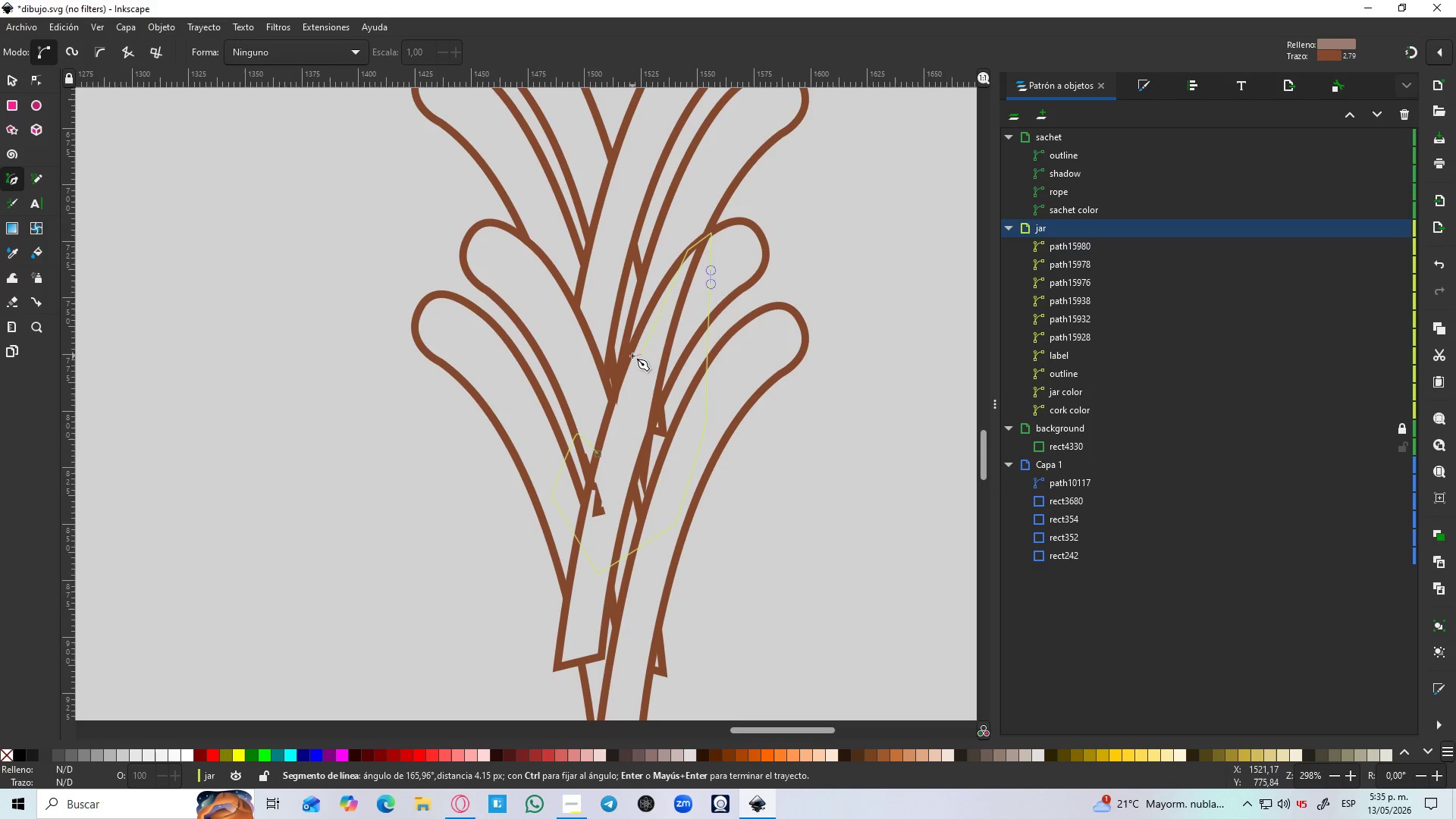 
hold_key(key=ControlLeft, duration=0.52)
scroll: coordinate [627, 372], scroll_direction: up, amount: 2.0
 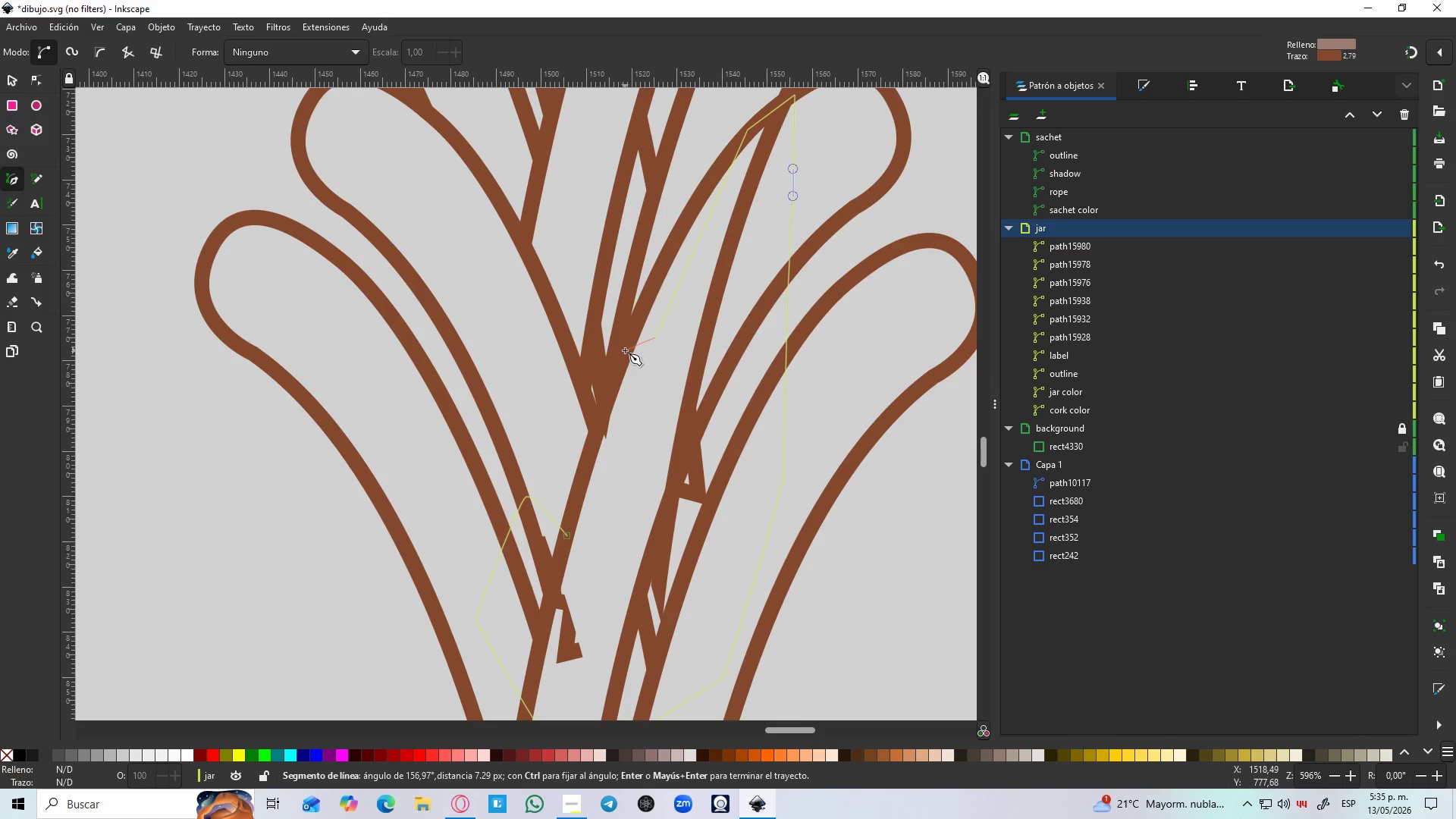 
left_click([625, 350])
 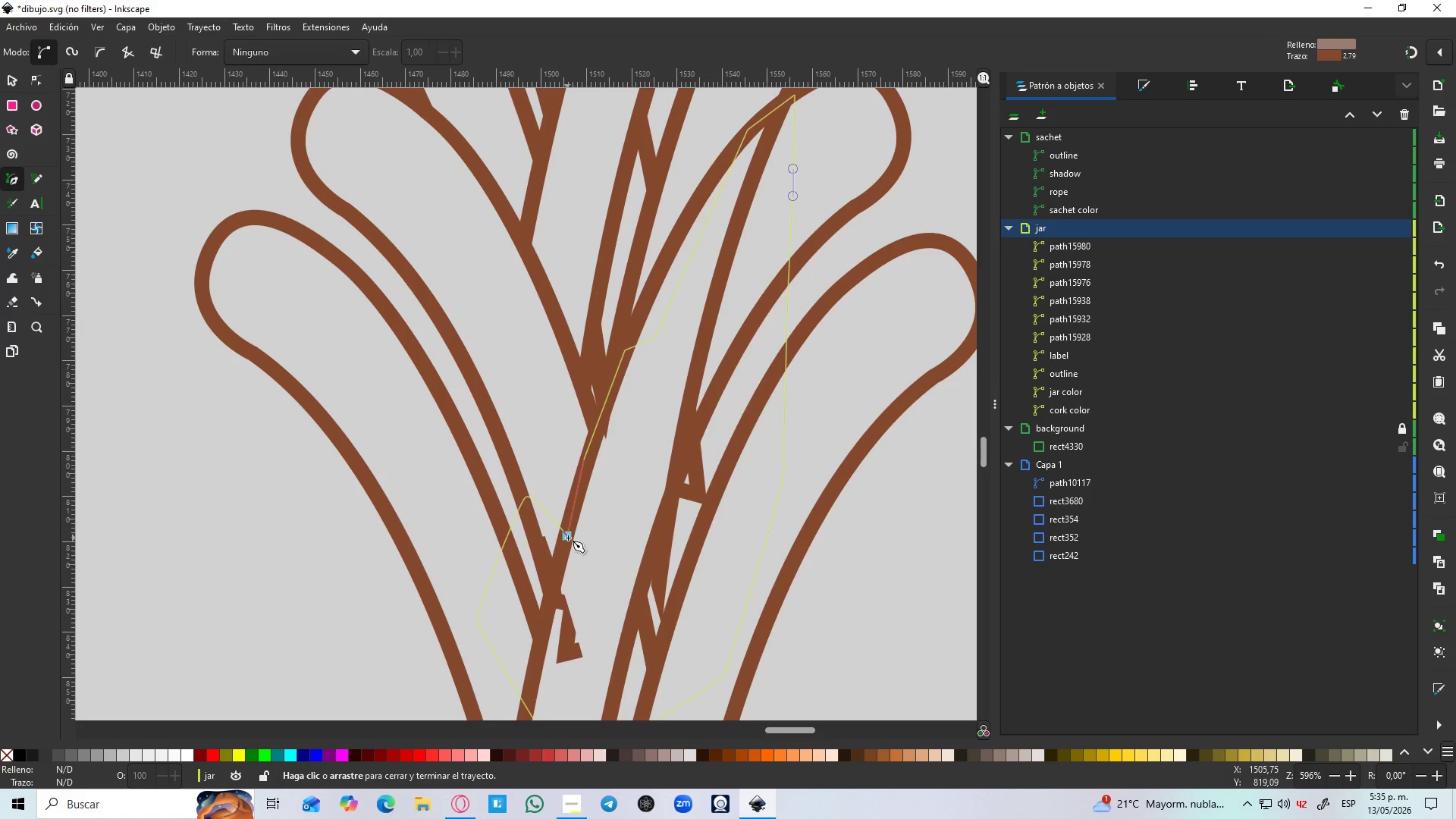 
hold_key(key=ControlLeft, duration=0.47)
 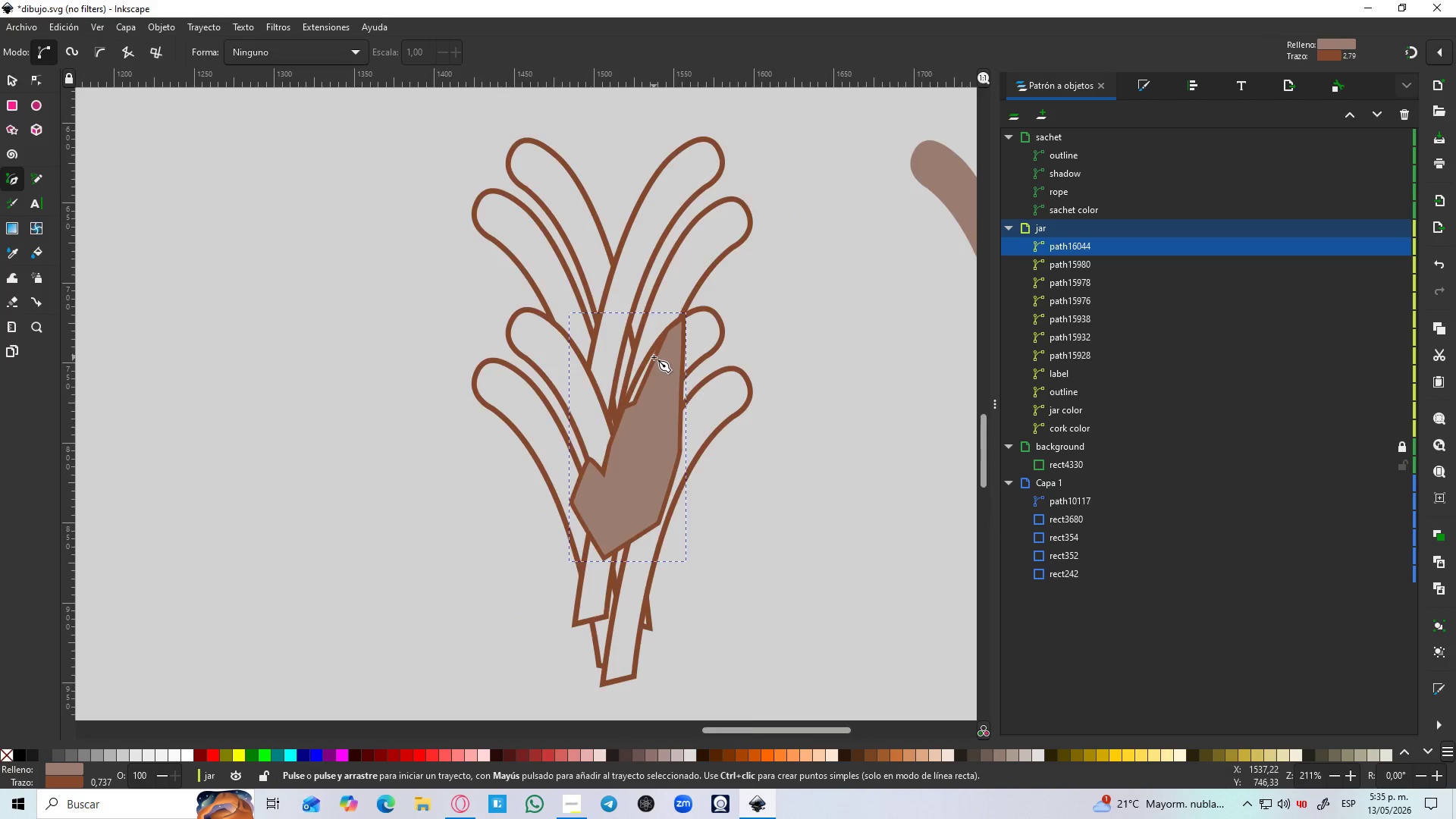 
hold_key(key=ControlLeft, duration=0.55)
 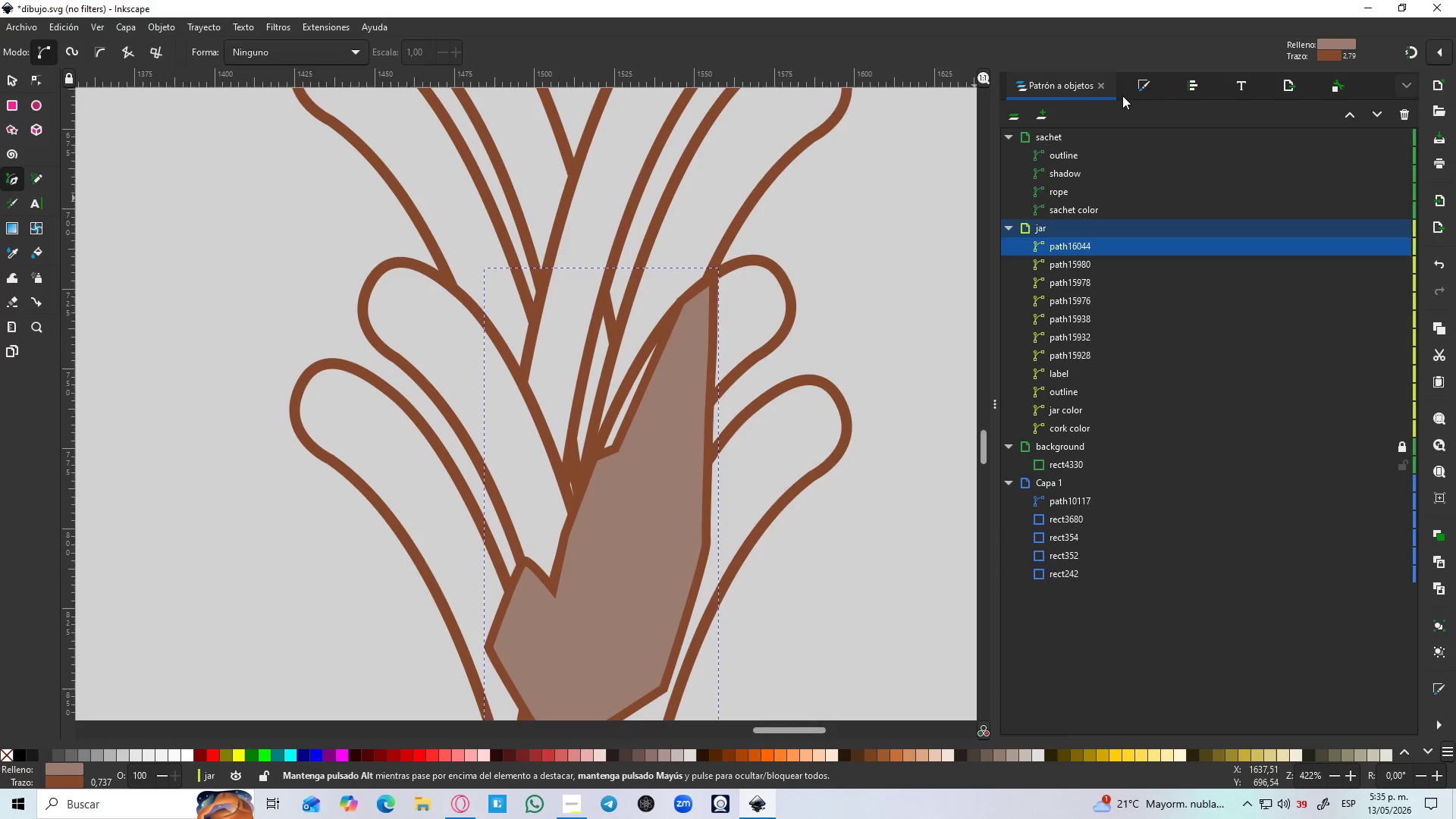 
scroll: coordinate [623, 431], scroll_direction: down, amount: 3.0
 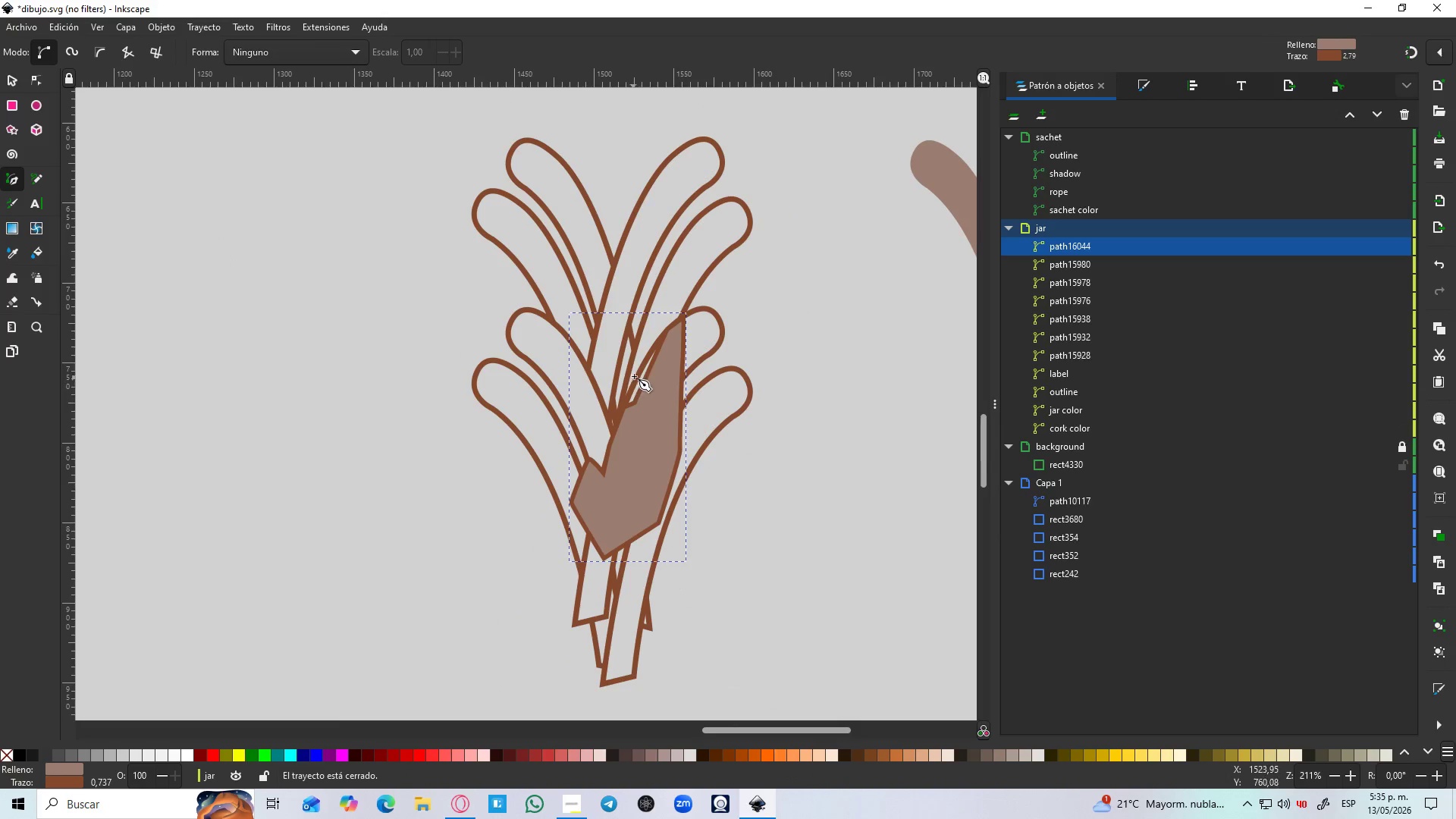 
hold_key(key=ControlLeft, duration=6.84)
 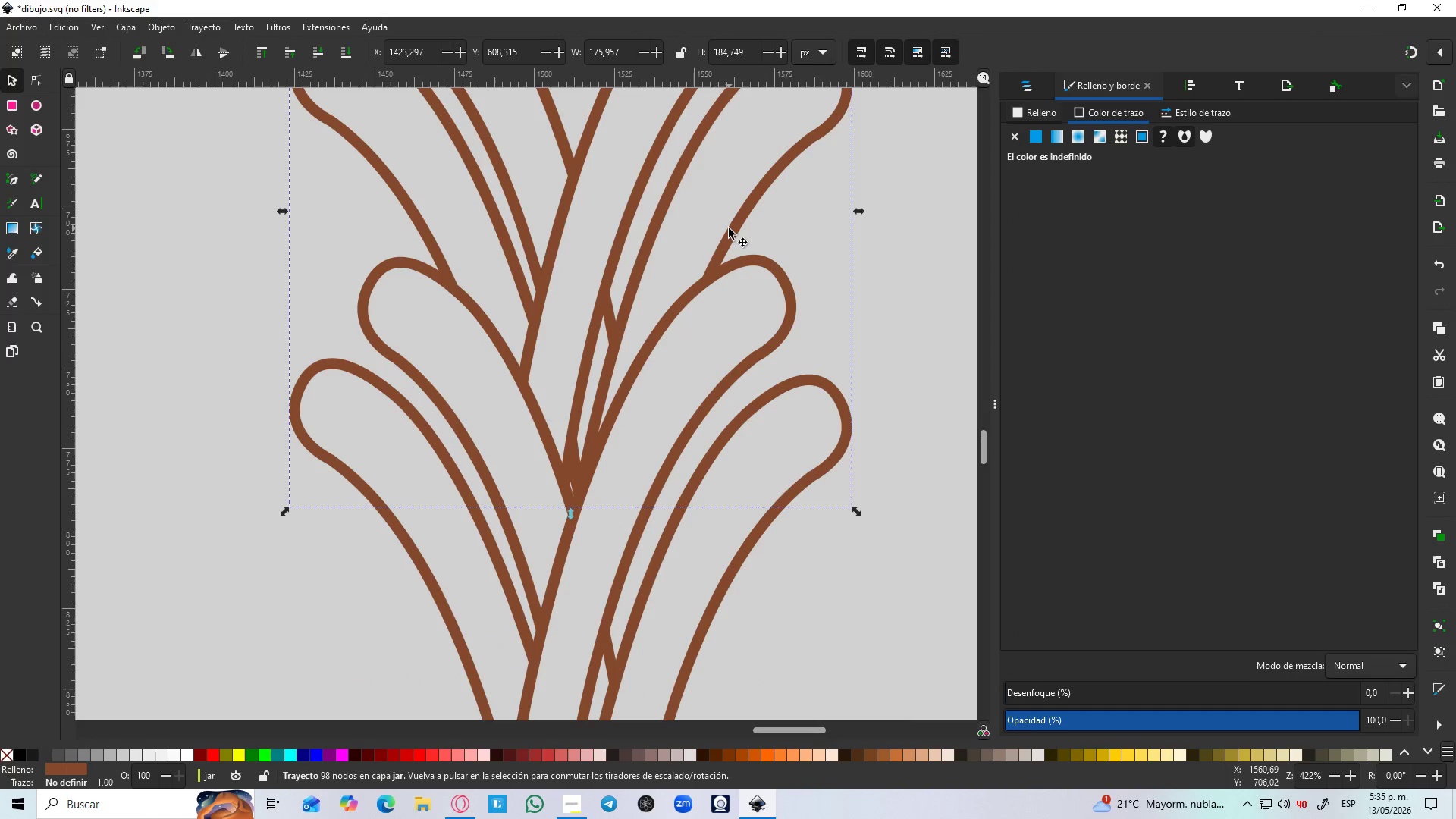 
scroll: coordinate [654, 357], scroll_direction: up, amount: 2.0
 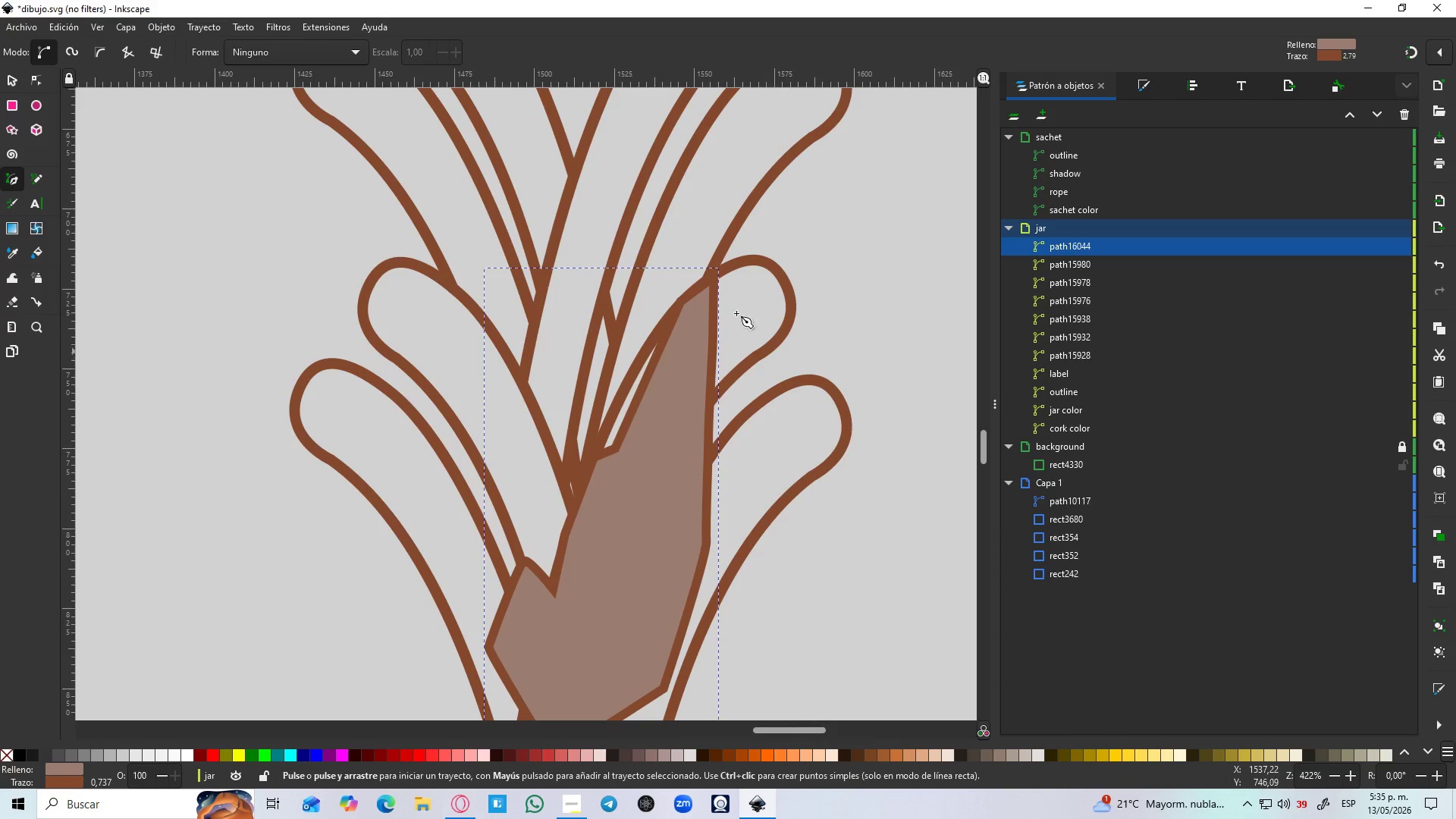 
left_click([1134, 93])
 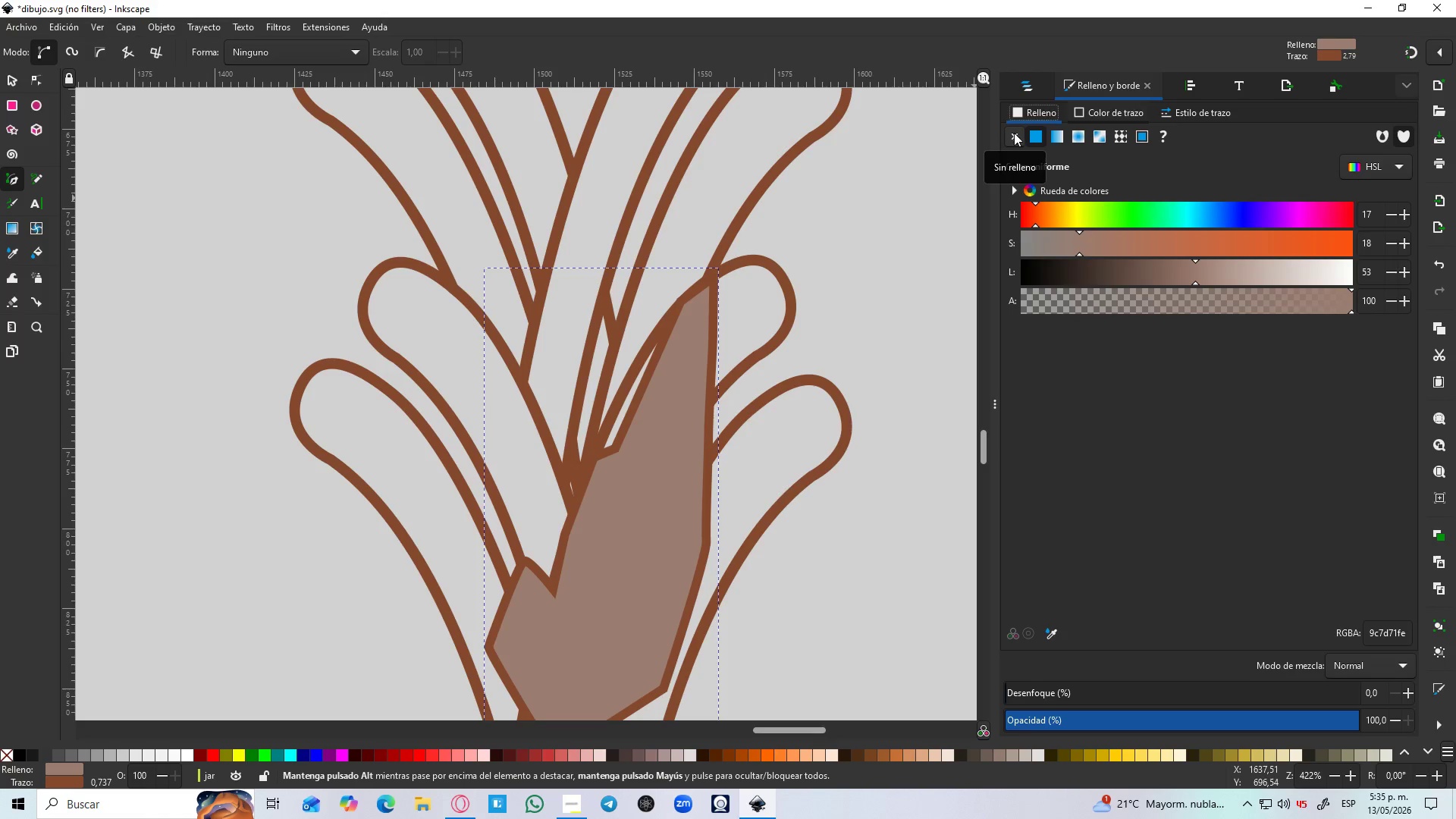 
left_click([1083, 103])
 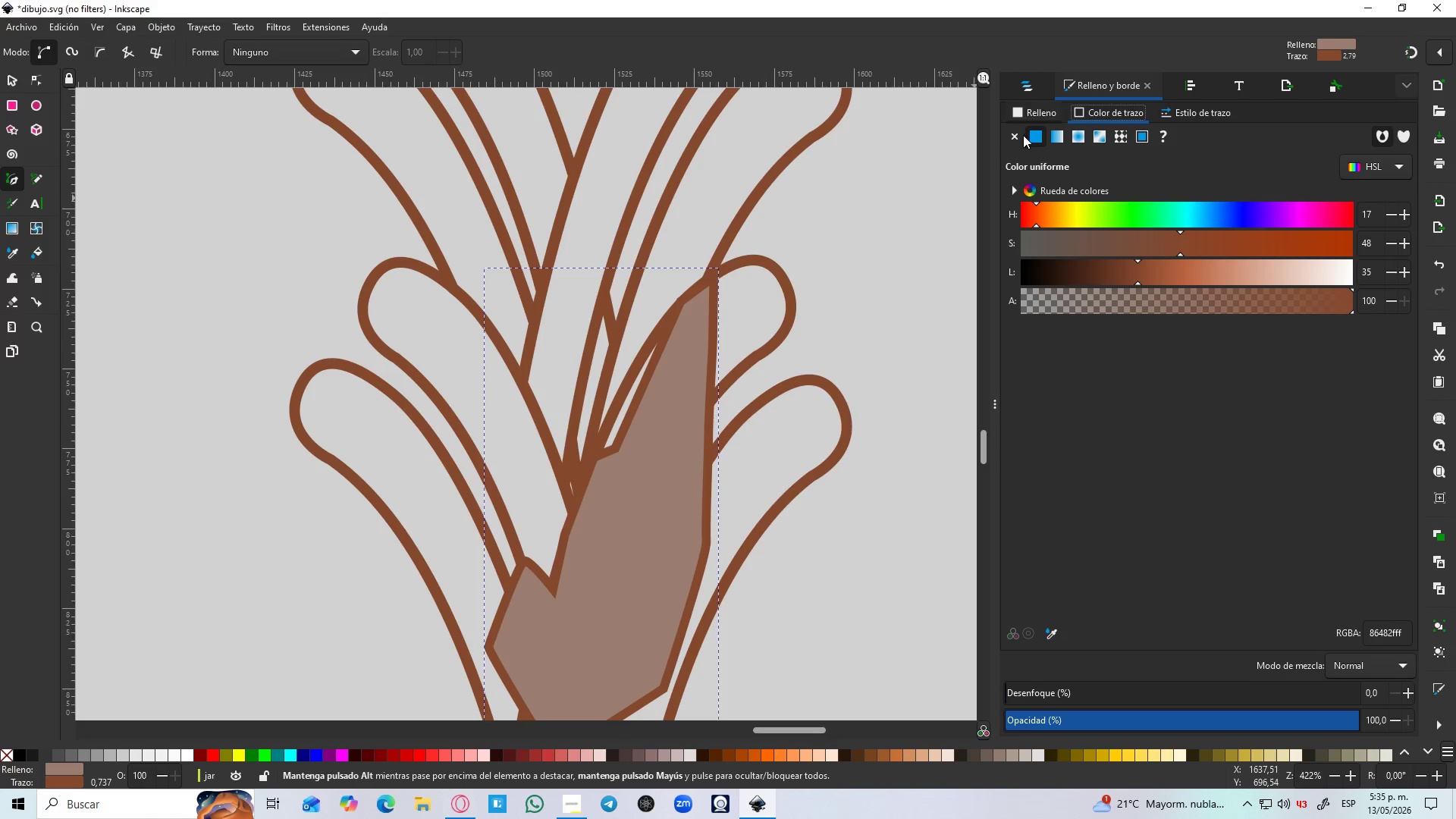 
left_click([1021, 136])
 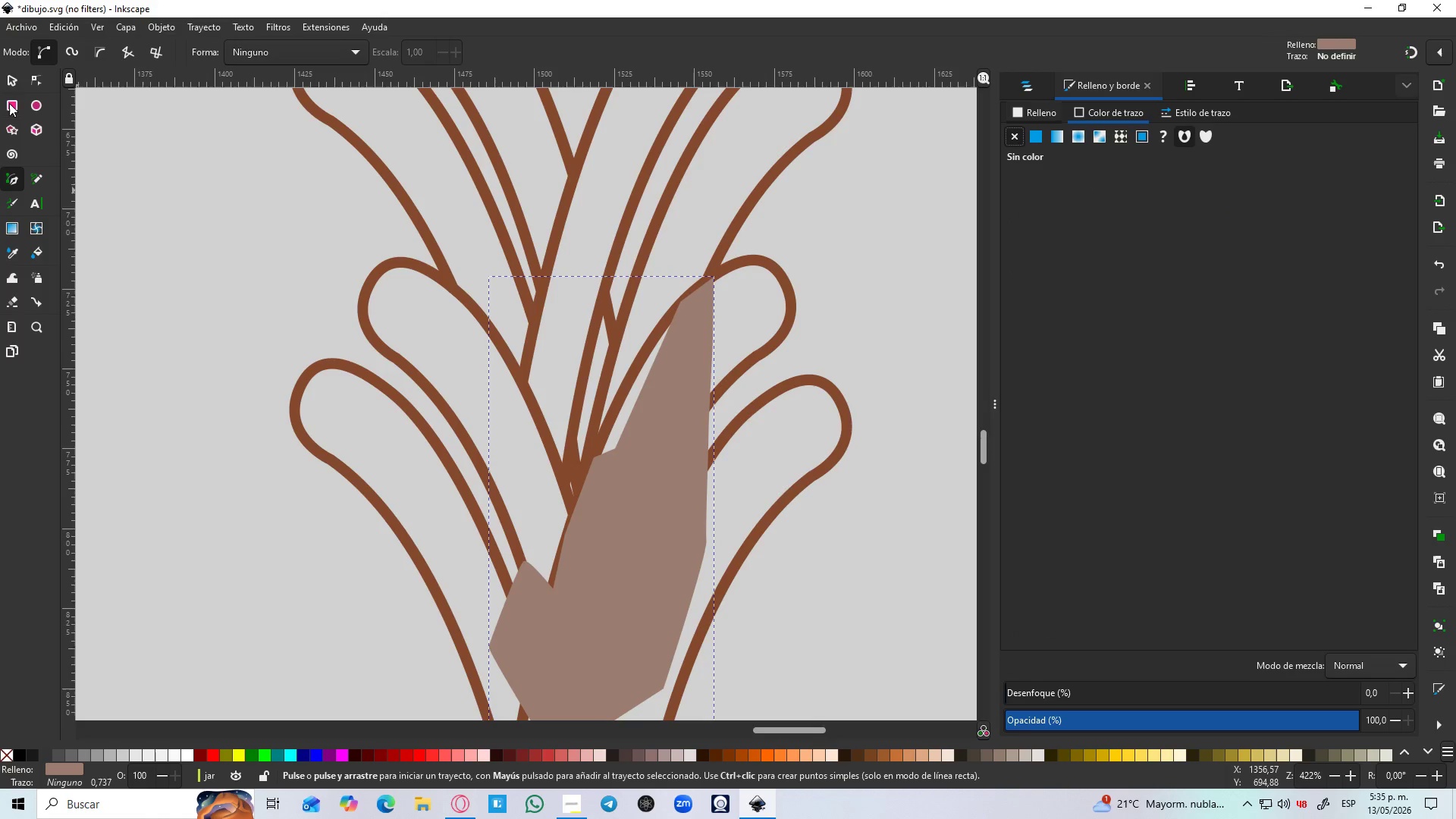 
left_click([14, 77])
 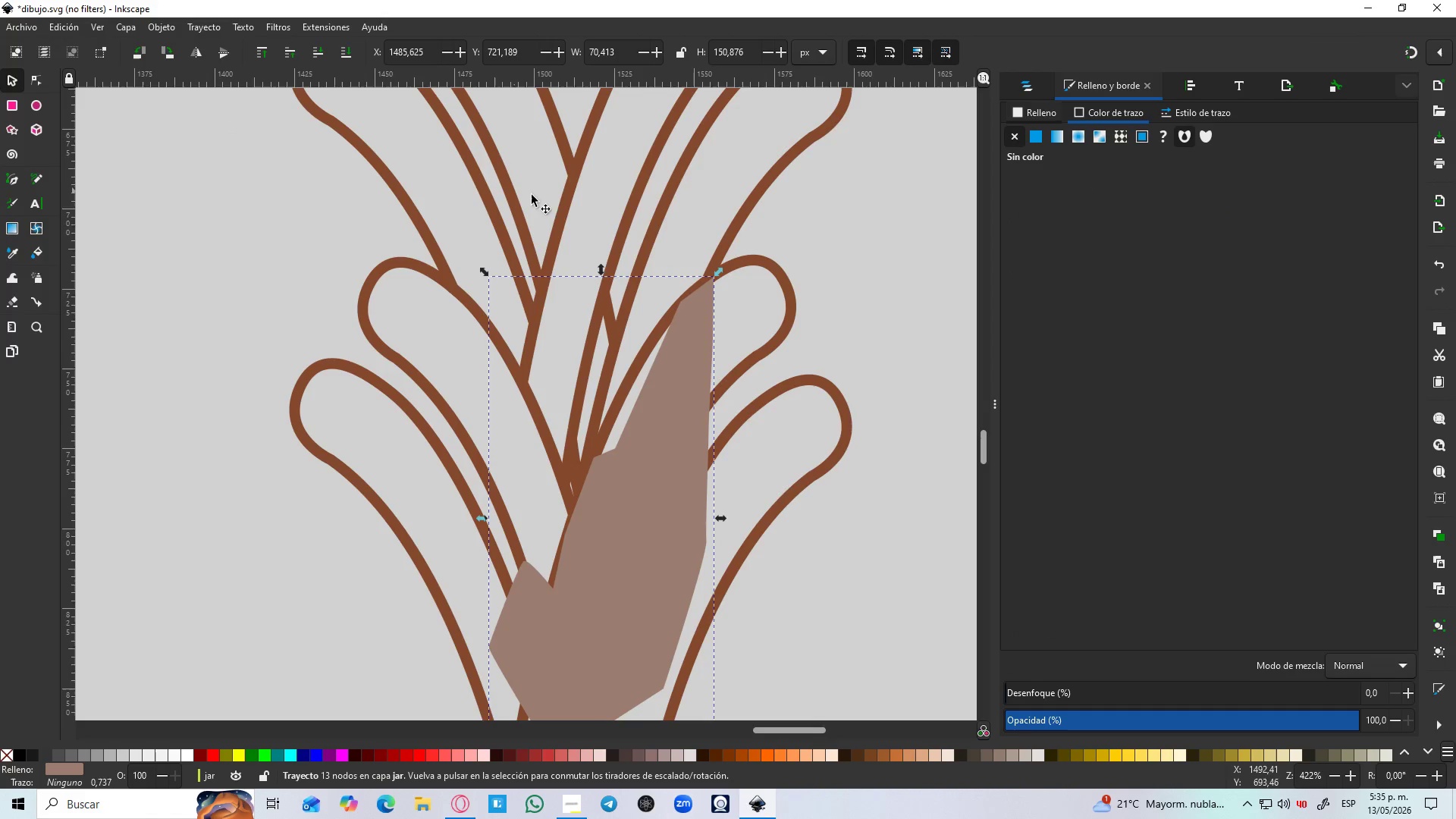 
hold_key(key=ShiftLeft, duration=1.09)
left_click([726, 228])
 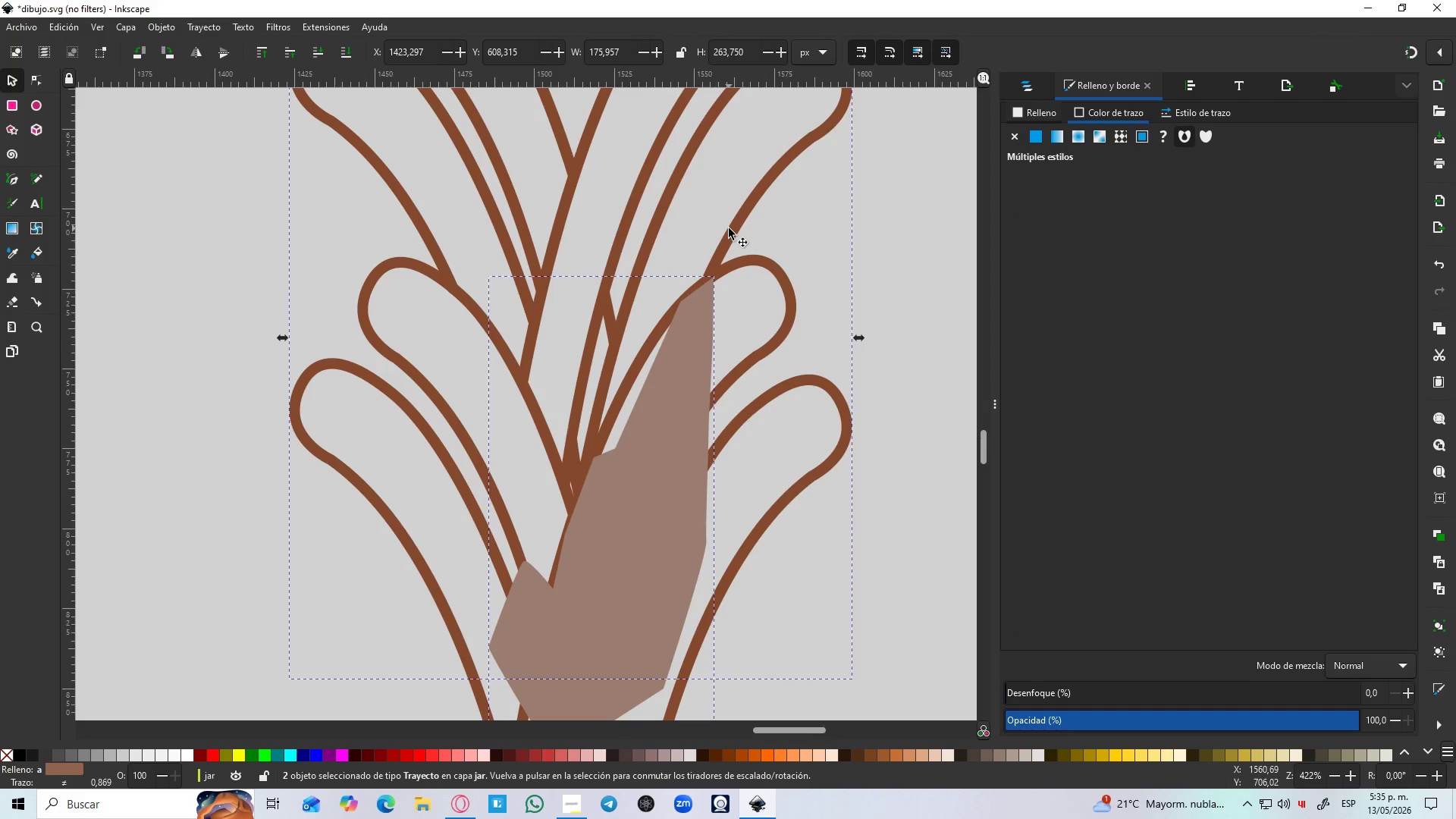 
key(Control+NumpadSubtract)
 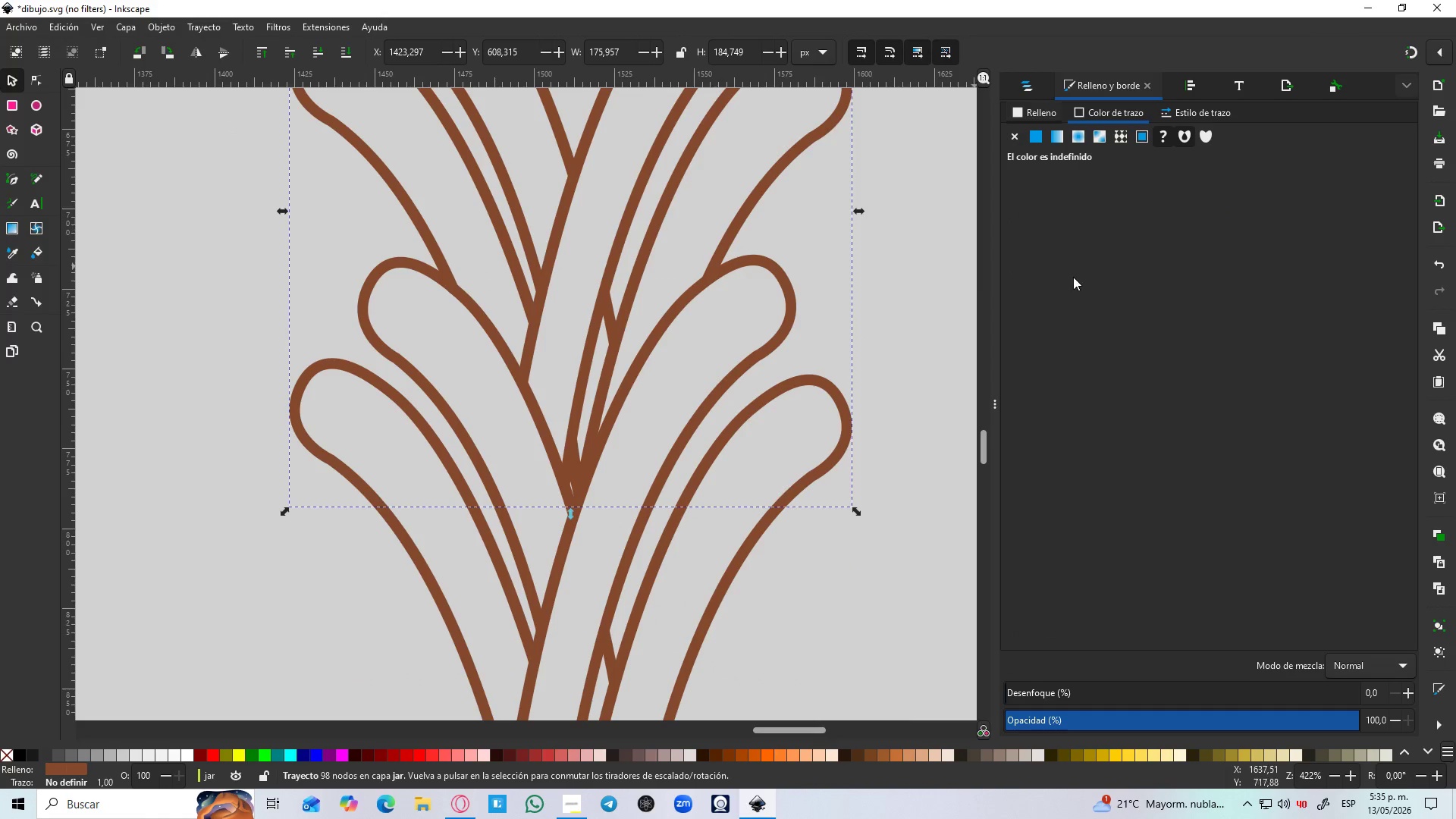 
hold_key(key=ControlLeft, duration=0.91)
 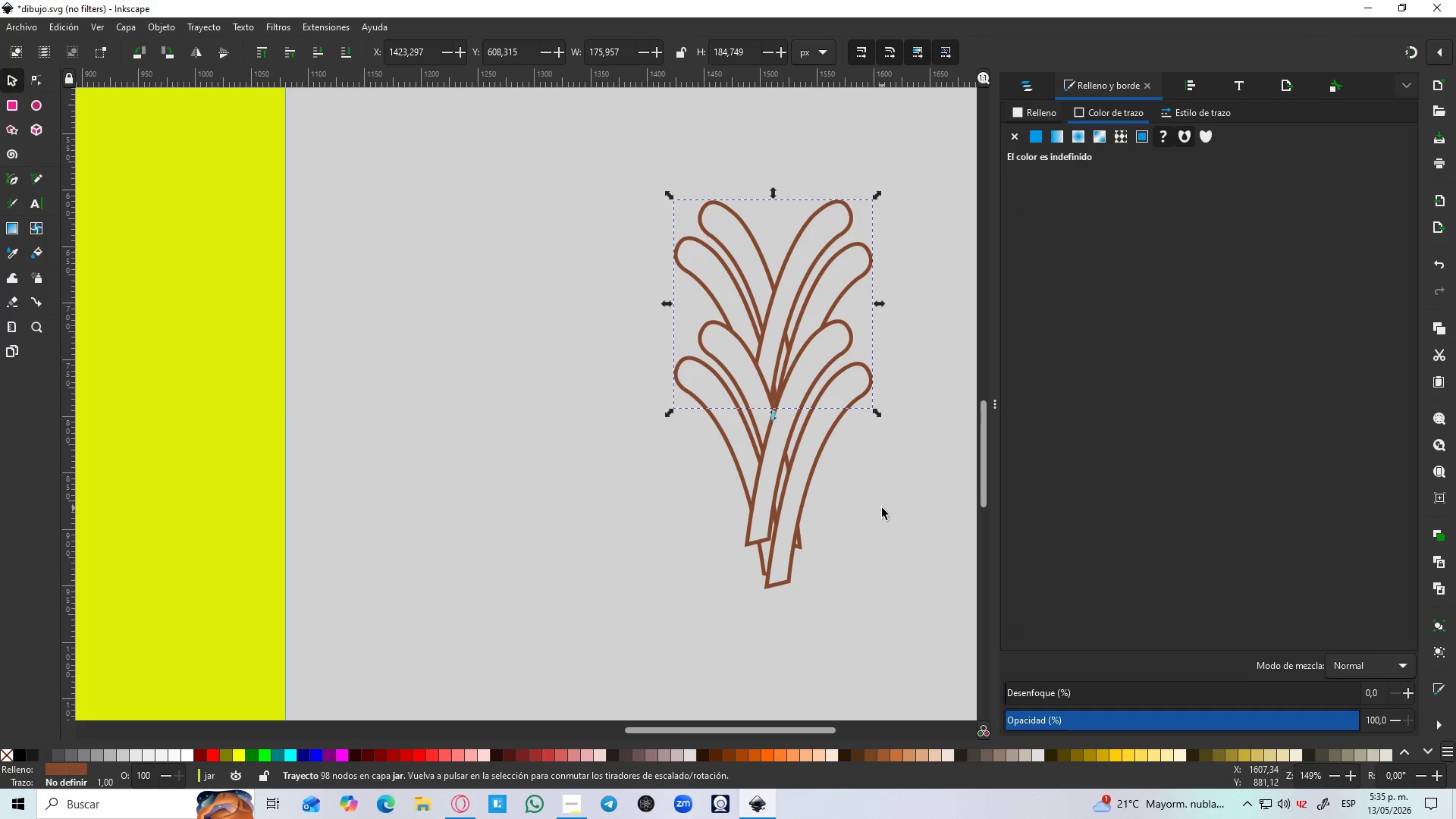 
hold_key(key=ControlLeft, duration=8.16)
 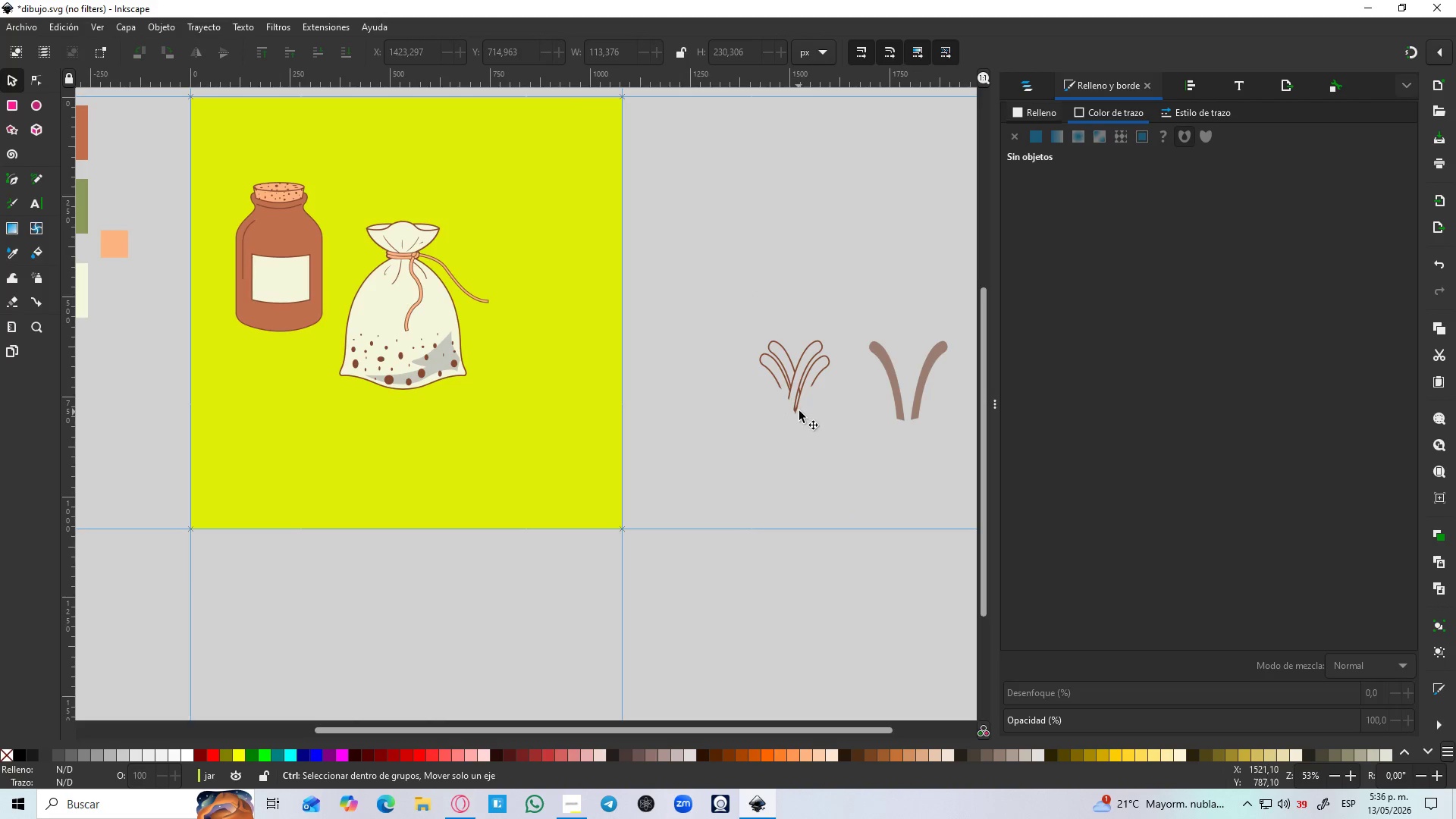 
scroll: coordinate [884, 355], scroll_direction: down, amount: 3.0
 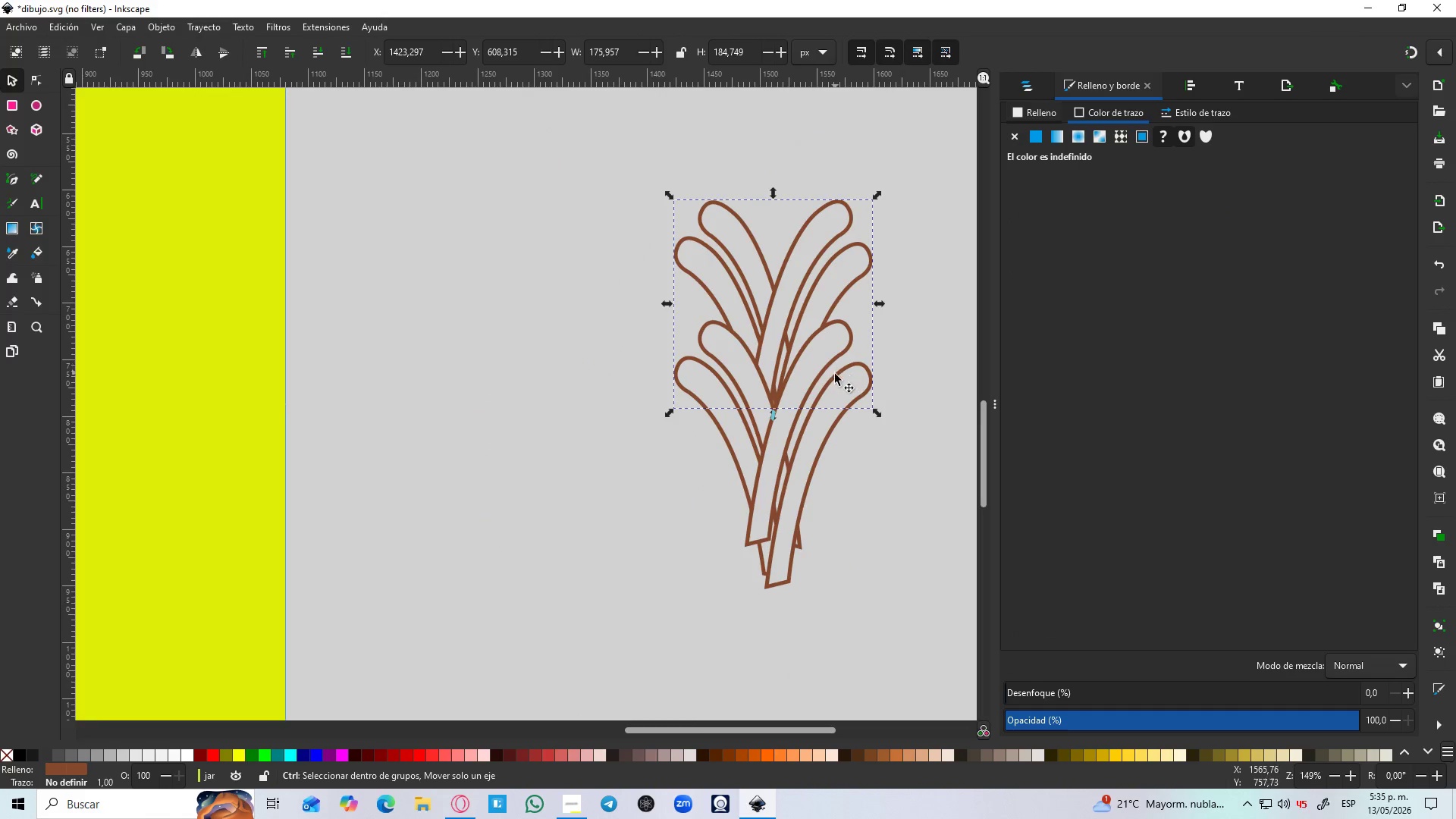 
left_click([863, 529])
 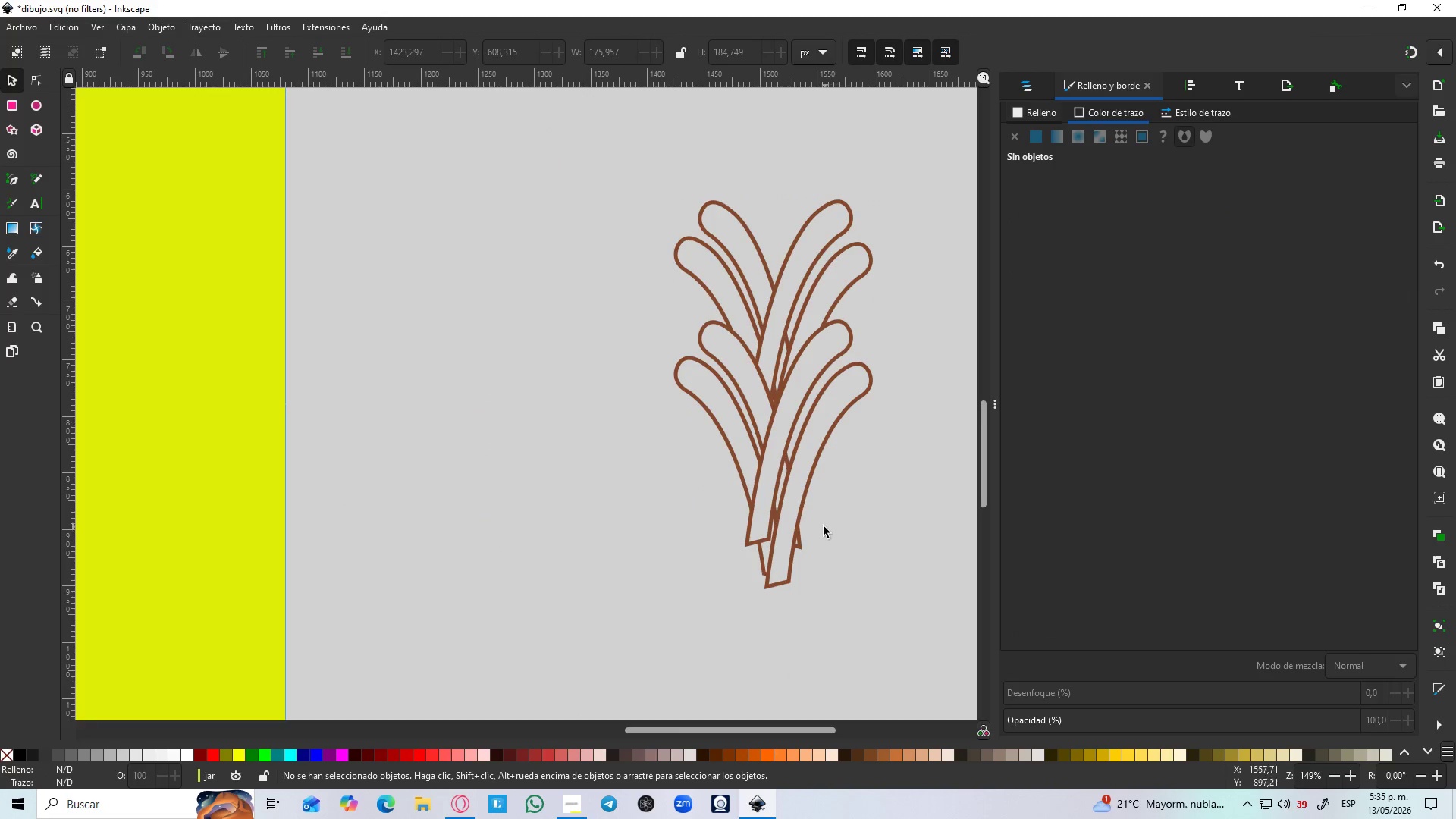 
left_click([805, 504])
 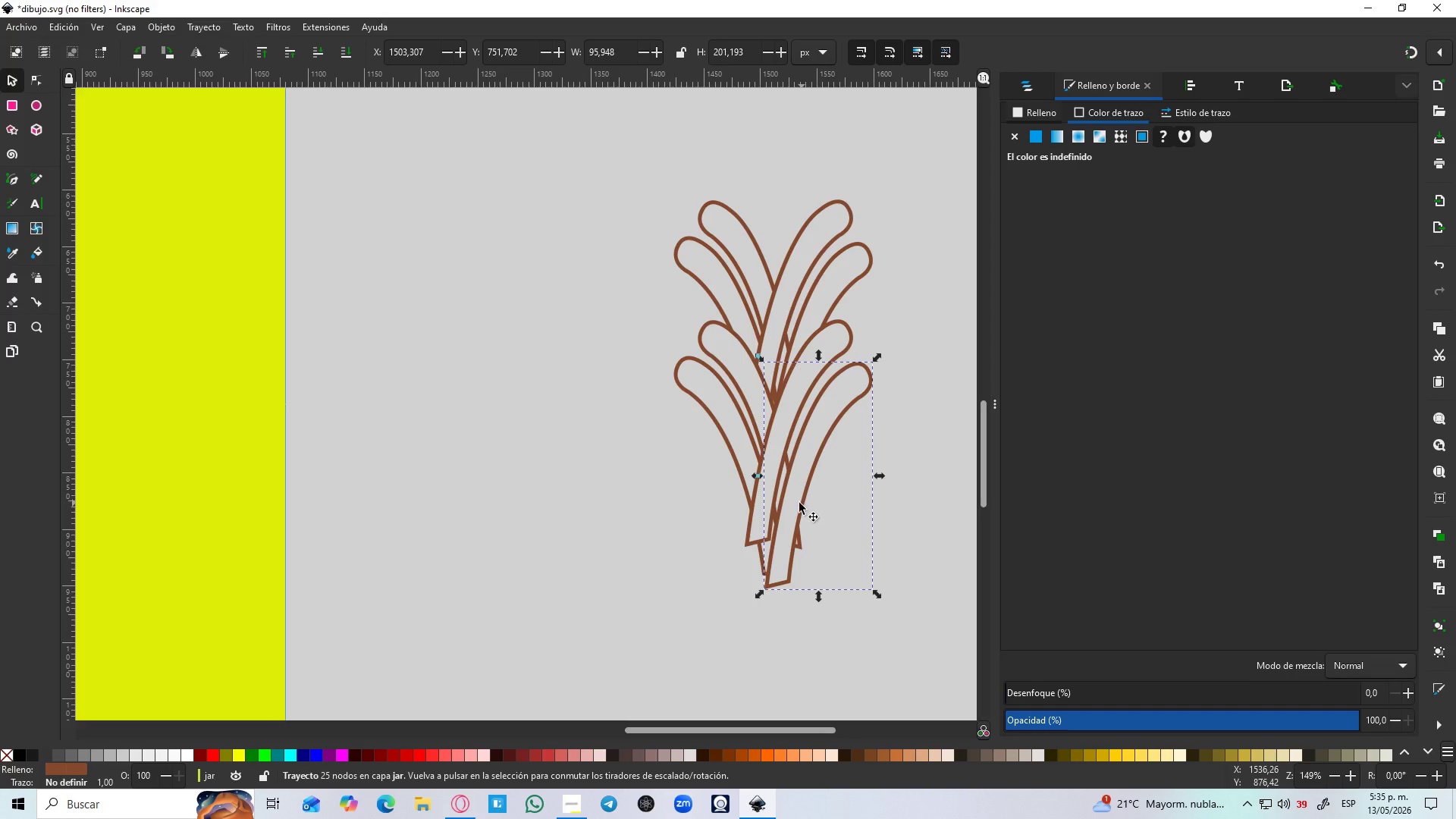 
key(Delete)
 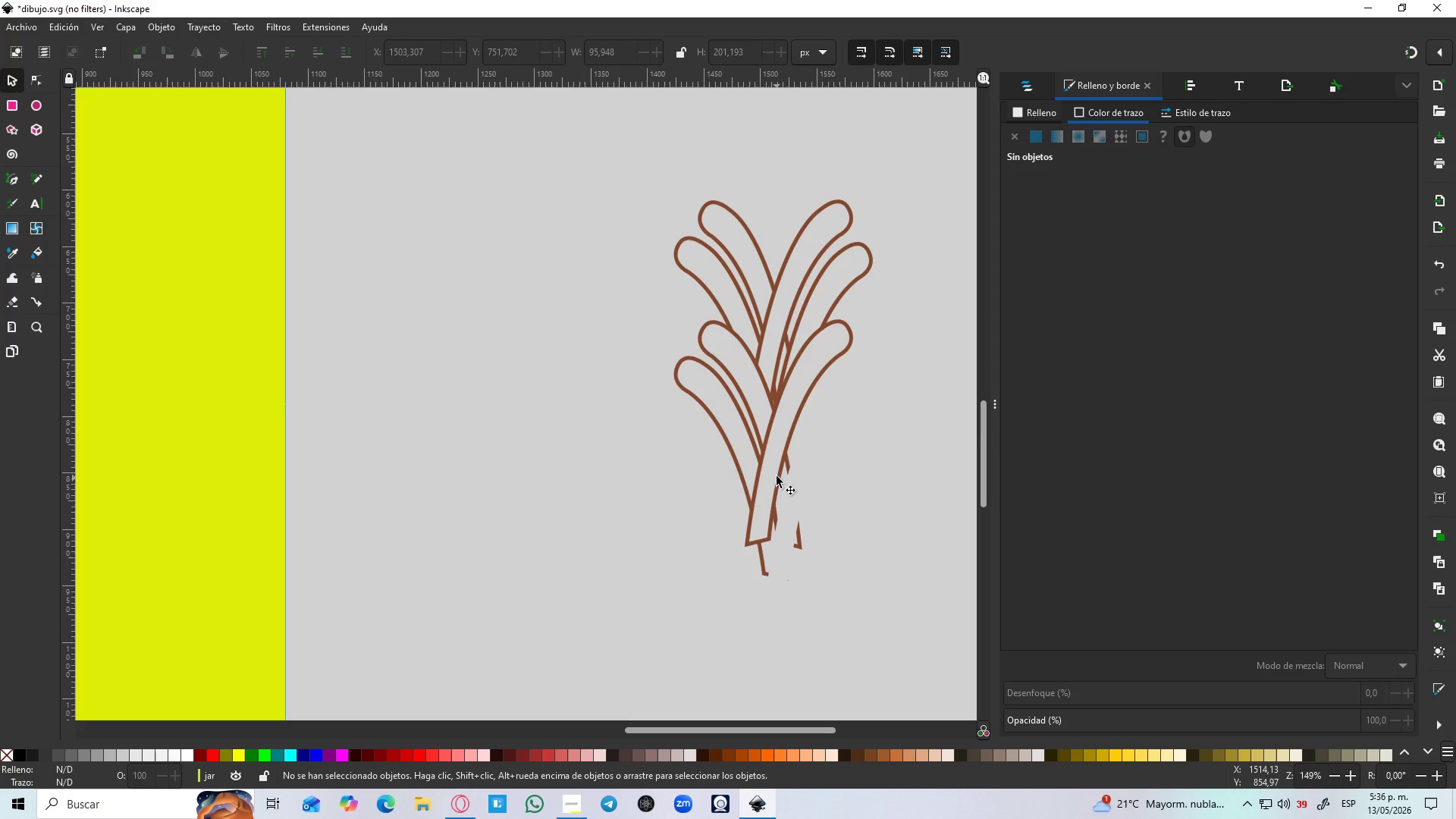 
left_click([778, 472])
 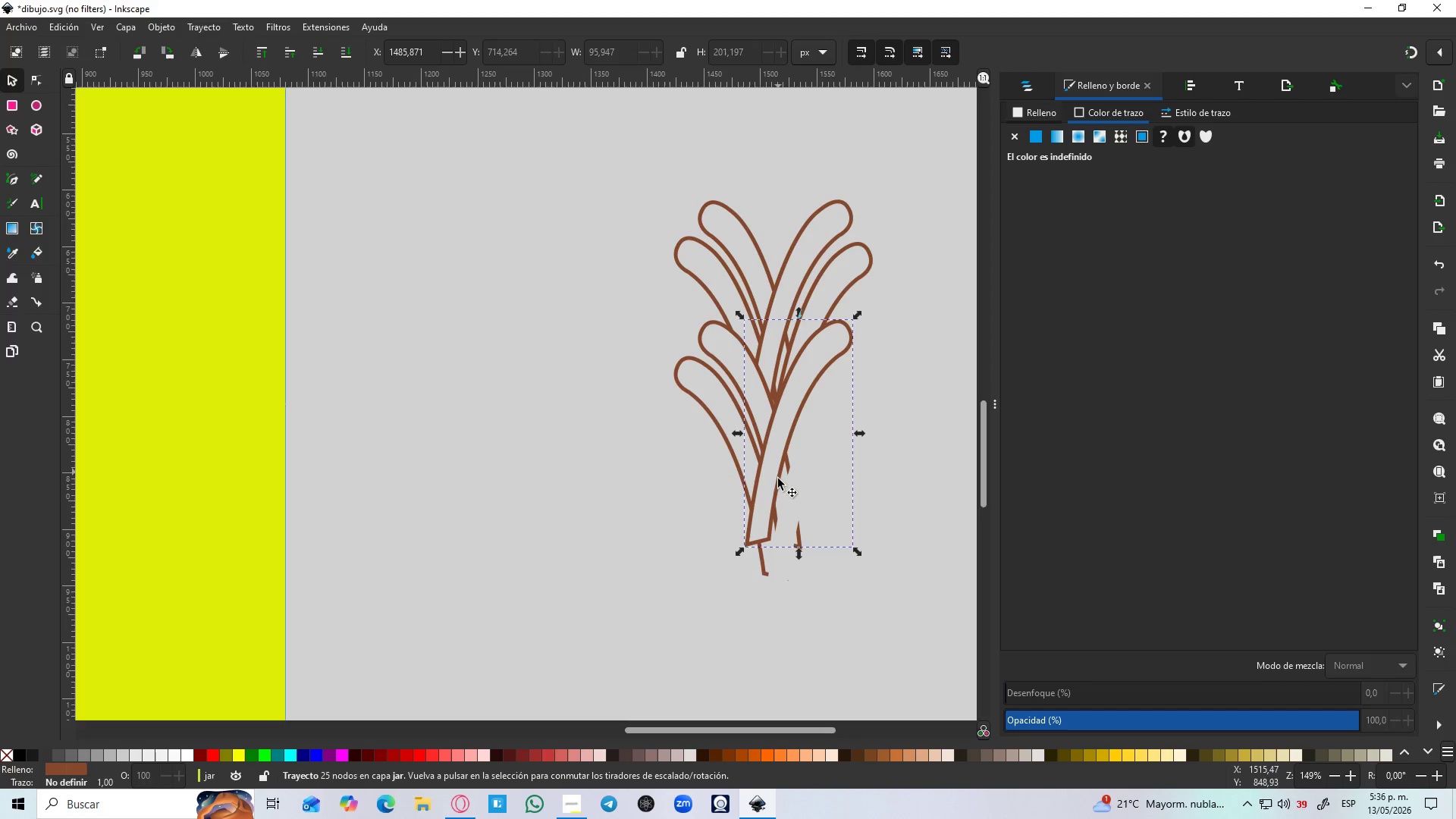 
key(Delete)
 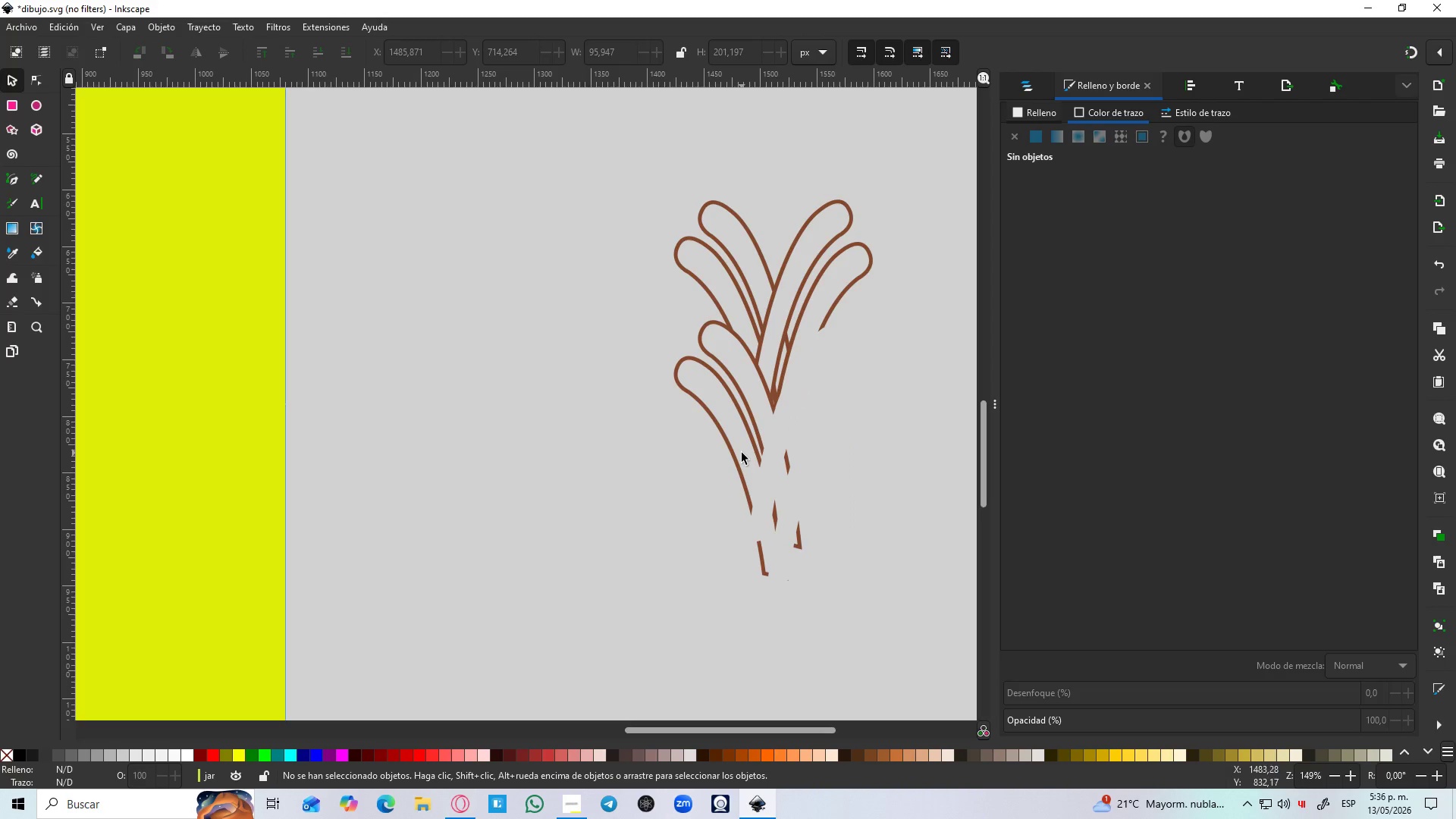 
key(Delete)
 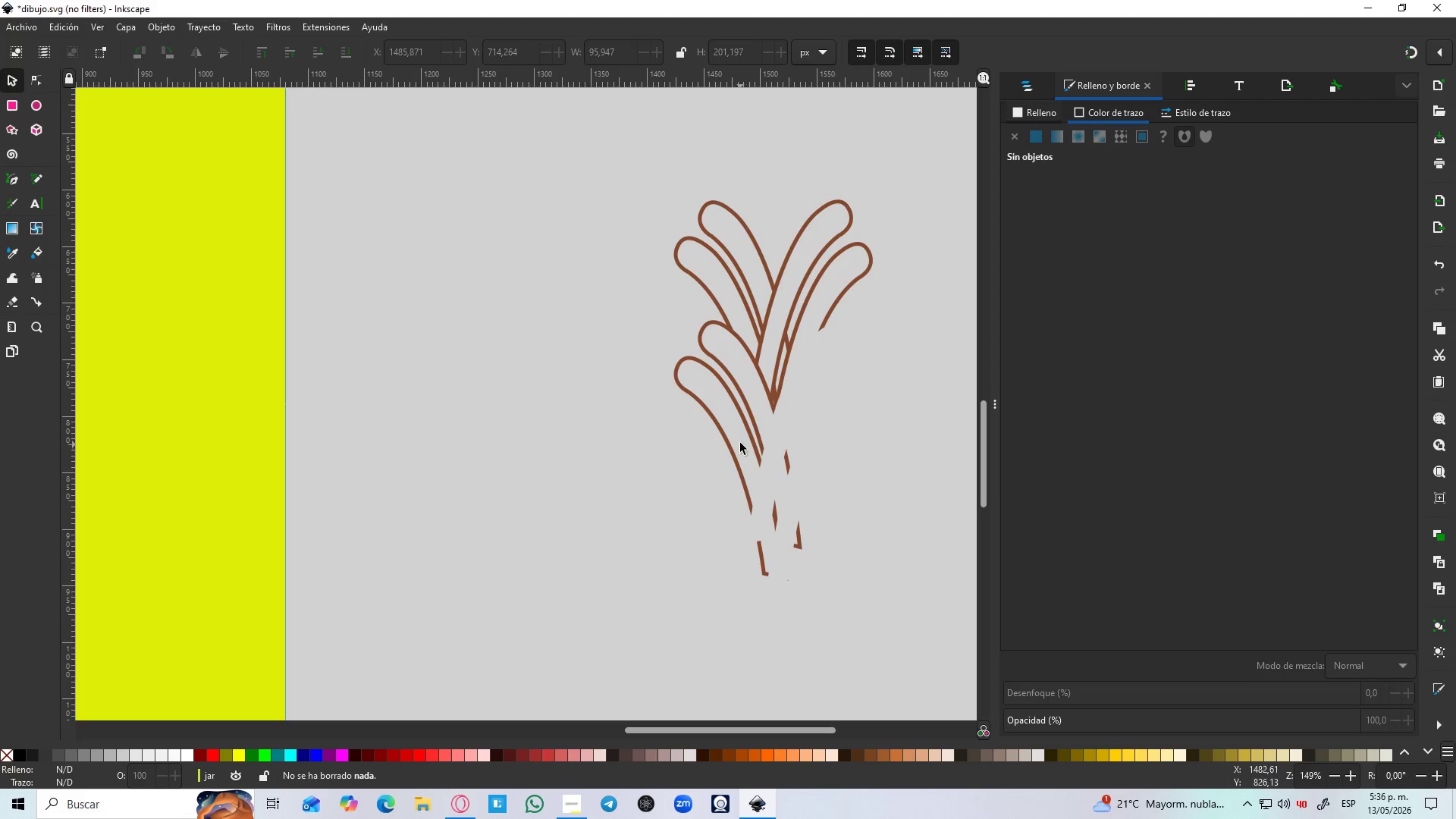 
left_click([744, 433])
 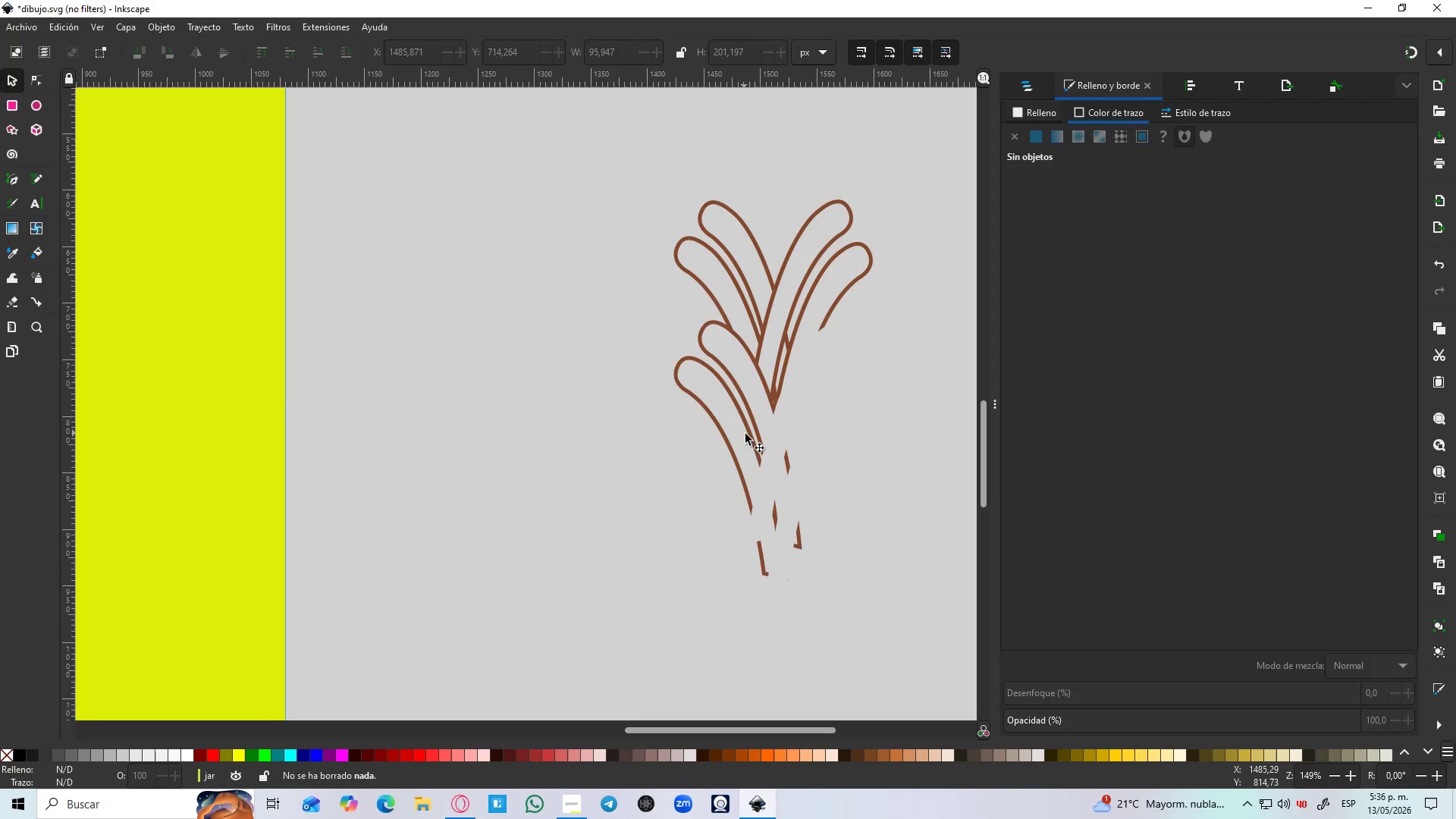 
key(Delete)
 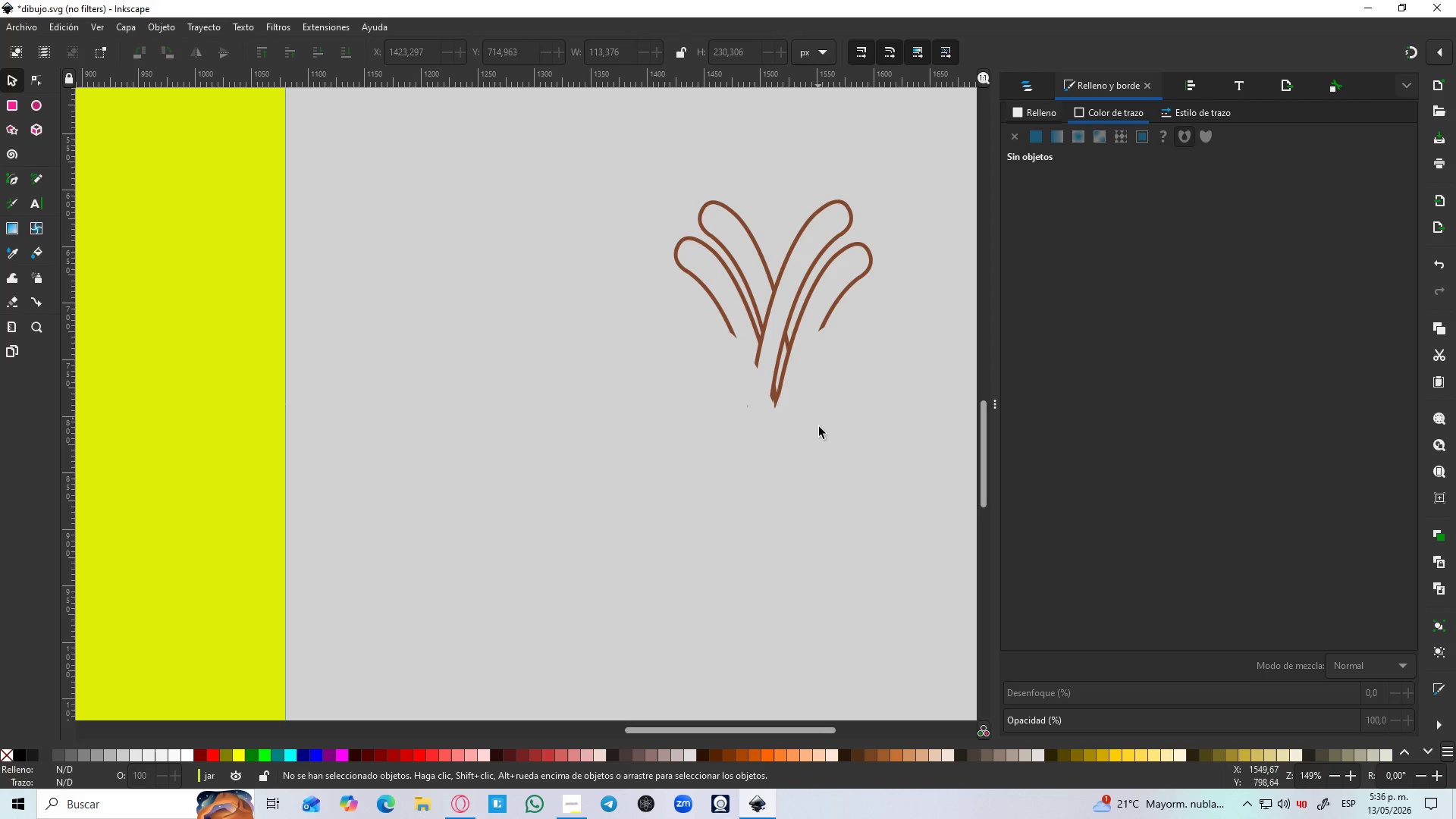 
hold_key(key=ControlLeft, duration=0.44)
 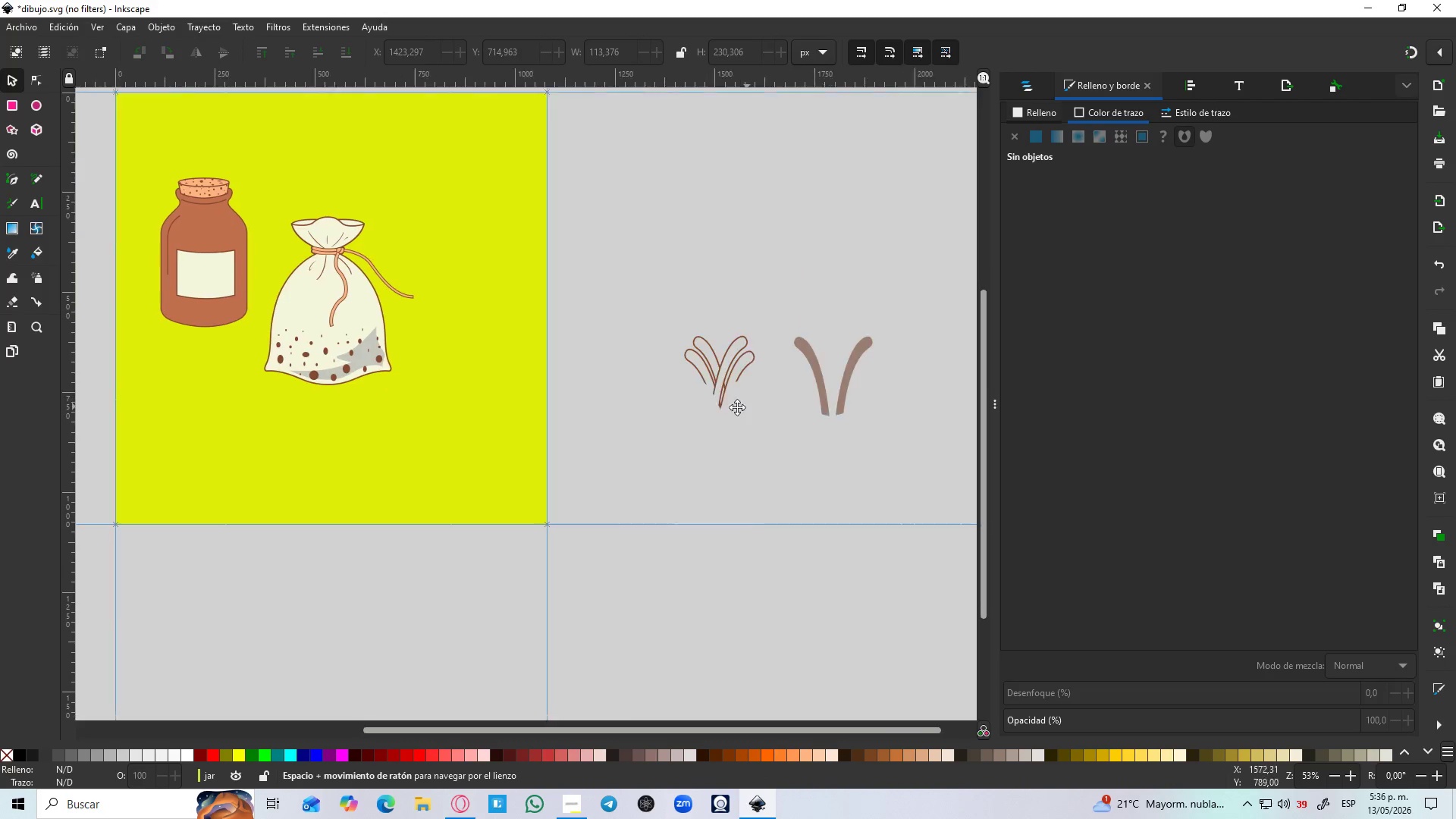 
hold_key(key=Space, duration=0.38)
 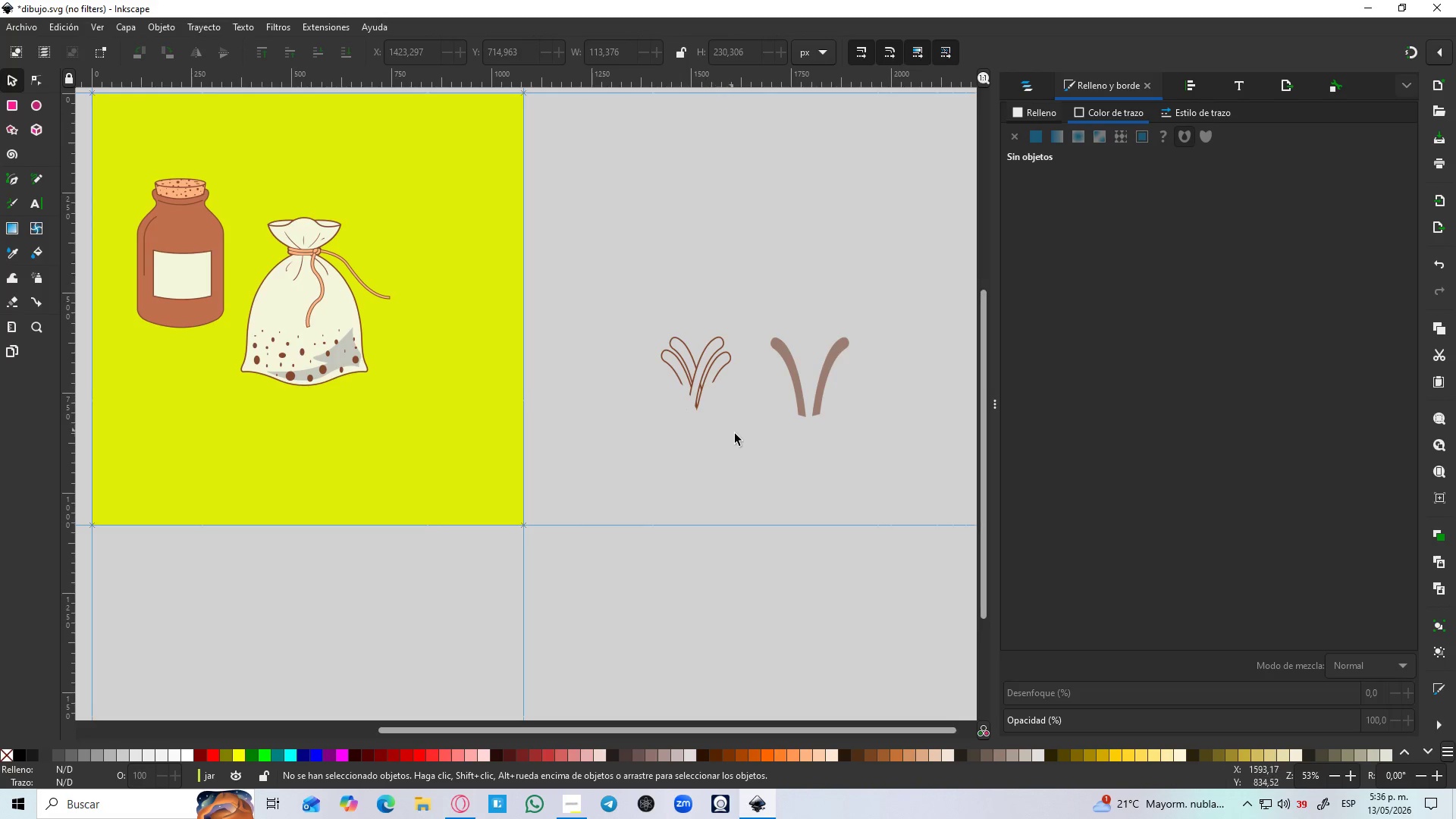 
scroll: coordinate [806, 417], scroll_direction: down, amount: 3.0
 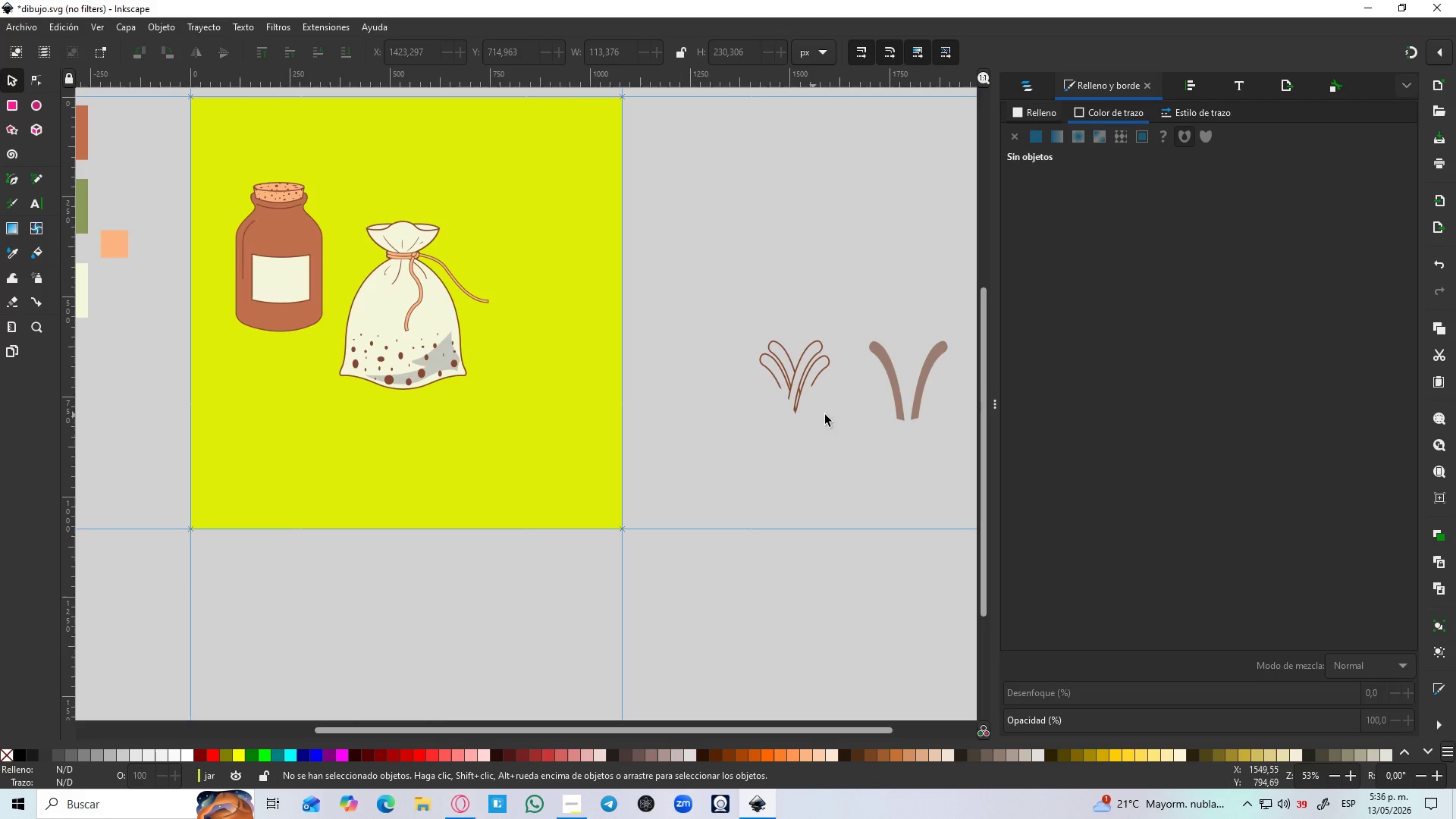 
left_click_drag(start_coordinate=[737, 435], to_coordinate=[624, 302])
 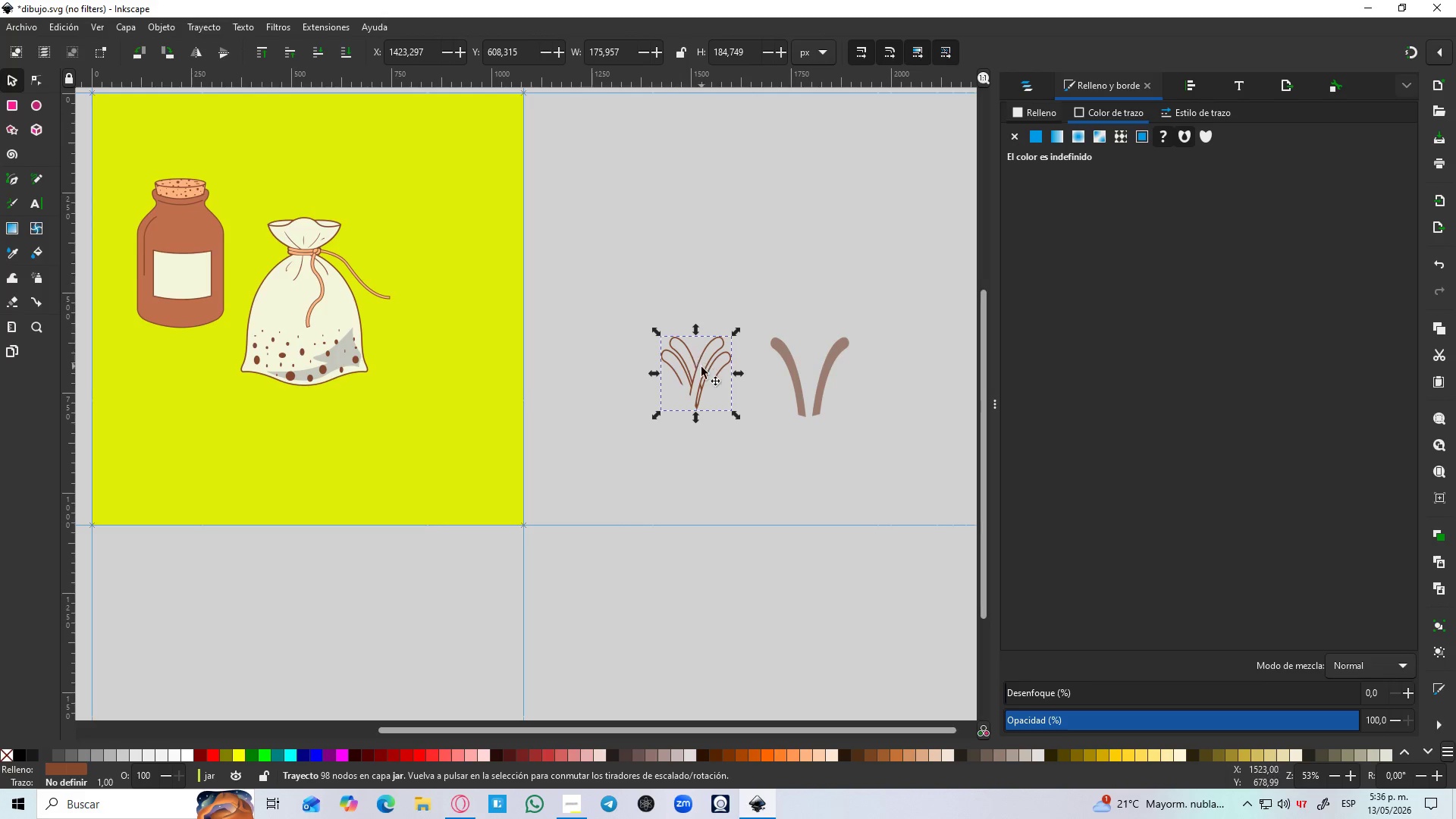 
left_click_drag(start_coordinate=[704, 372], to_coordinate=[646, 196])
 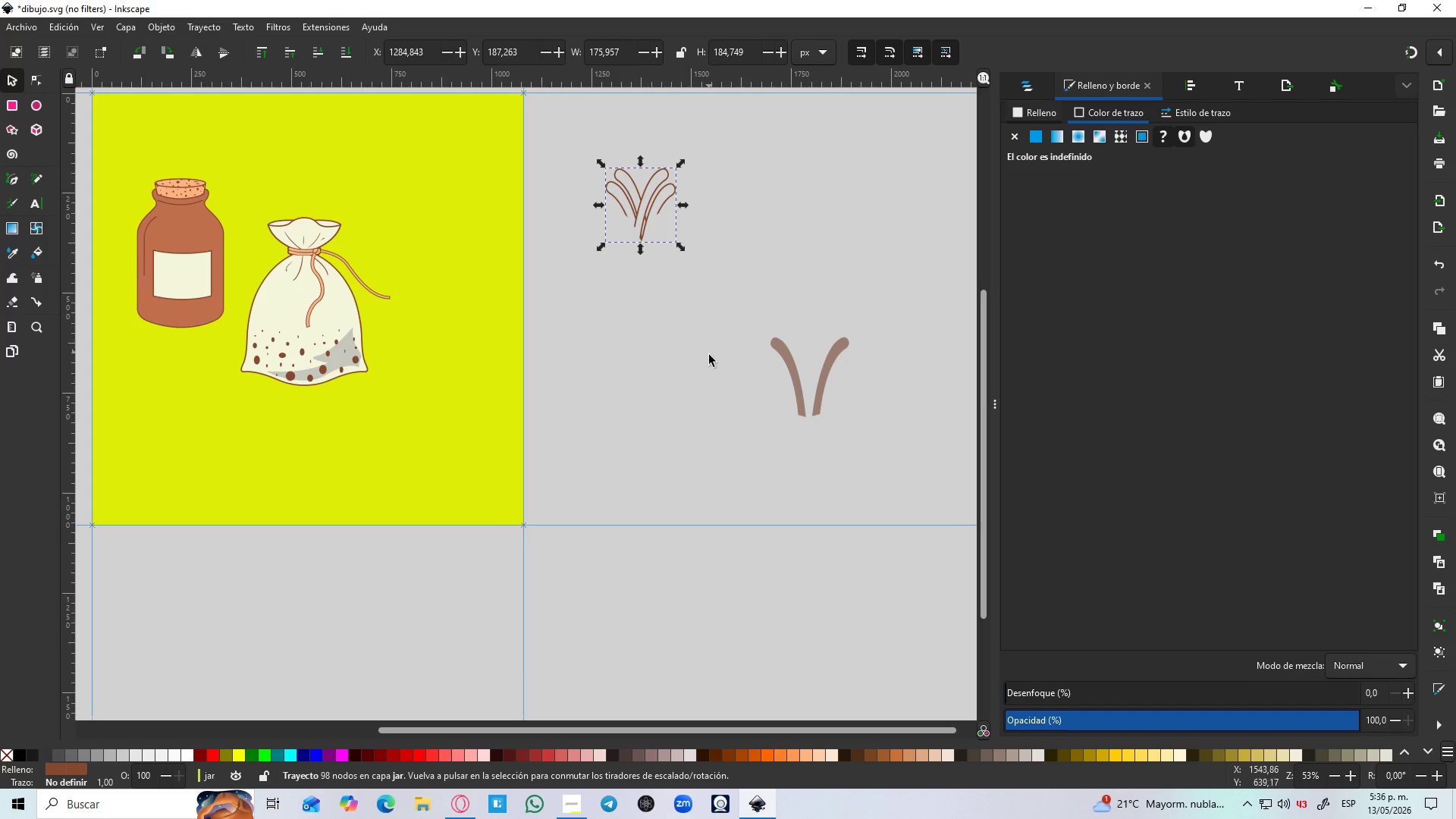 
left_click([709, 357])
 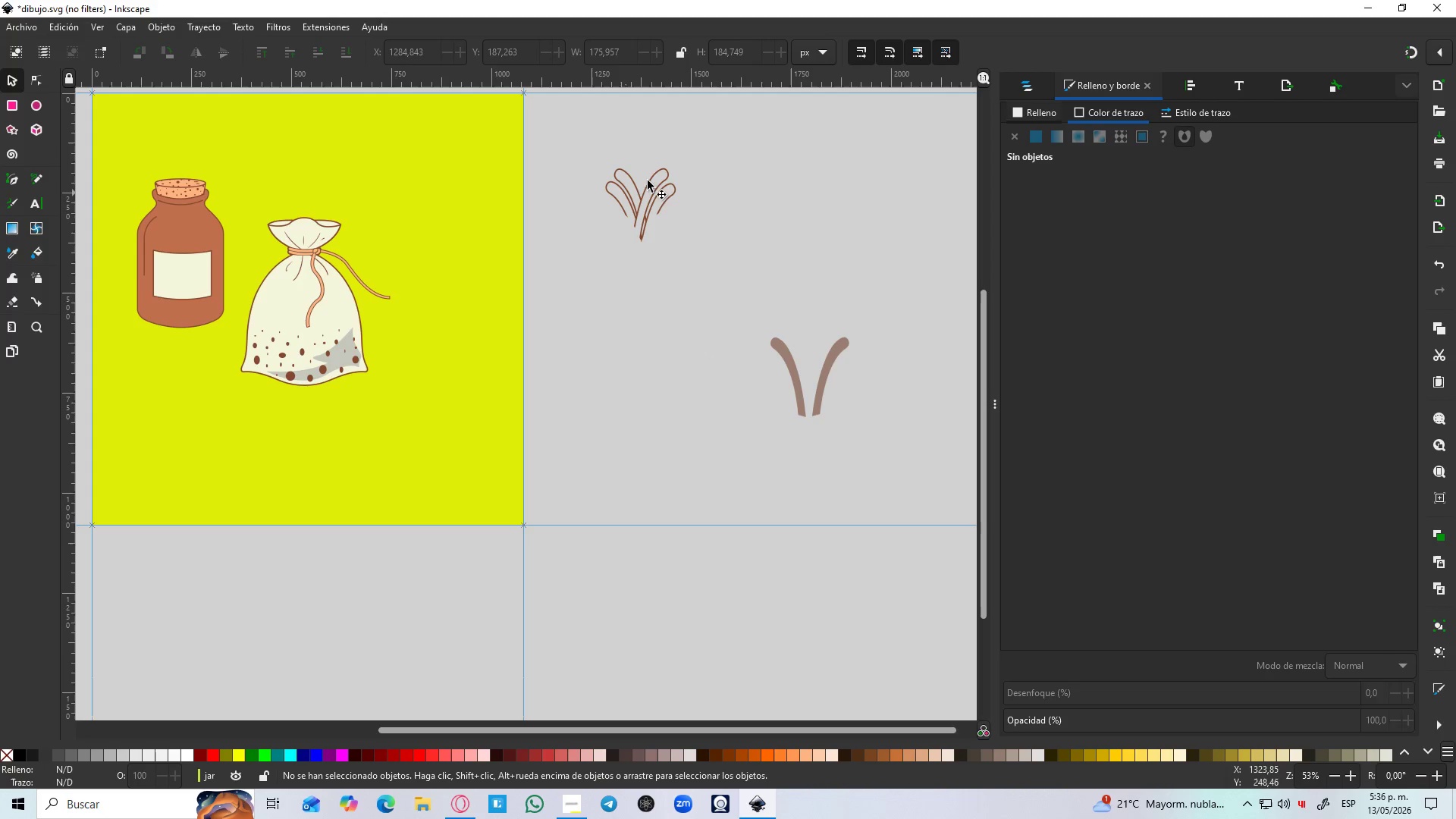 
left_click_drag(start_coordinate=[790, 287], to_coordinate=[721, 242])
 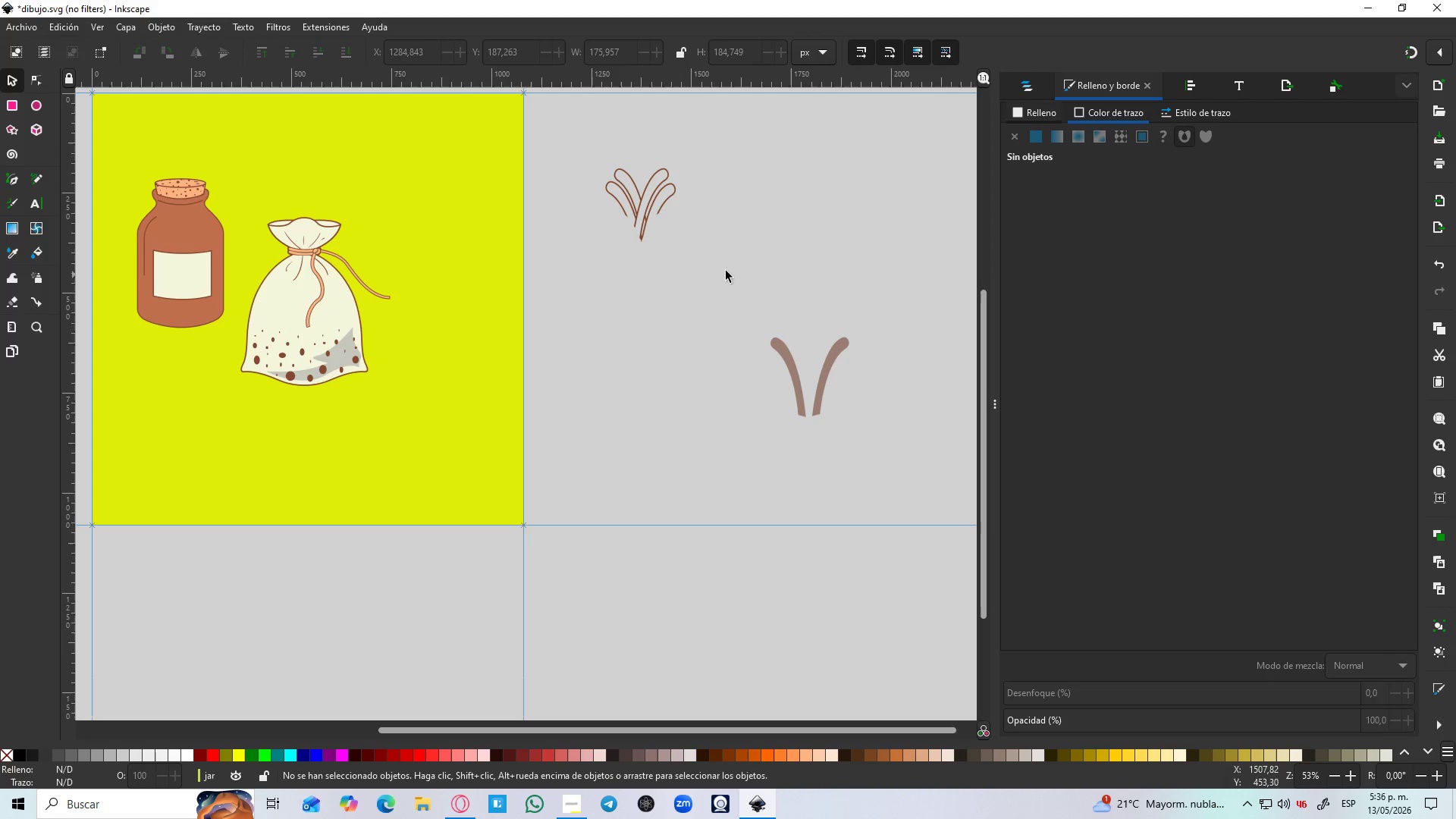 
left_click_drag(start_coordinate=[726, 263], to_coordinate=[563, 143])
 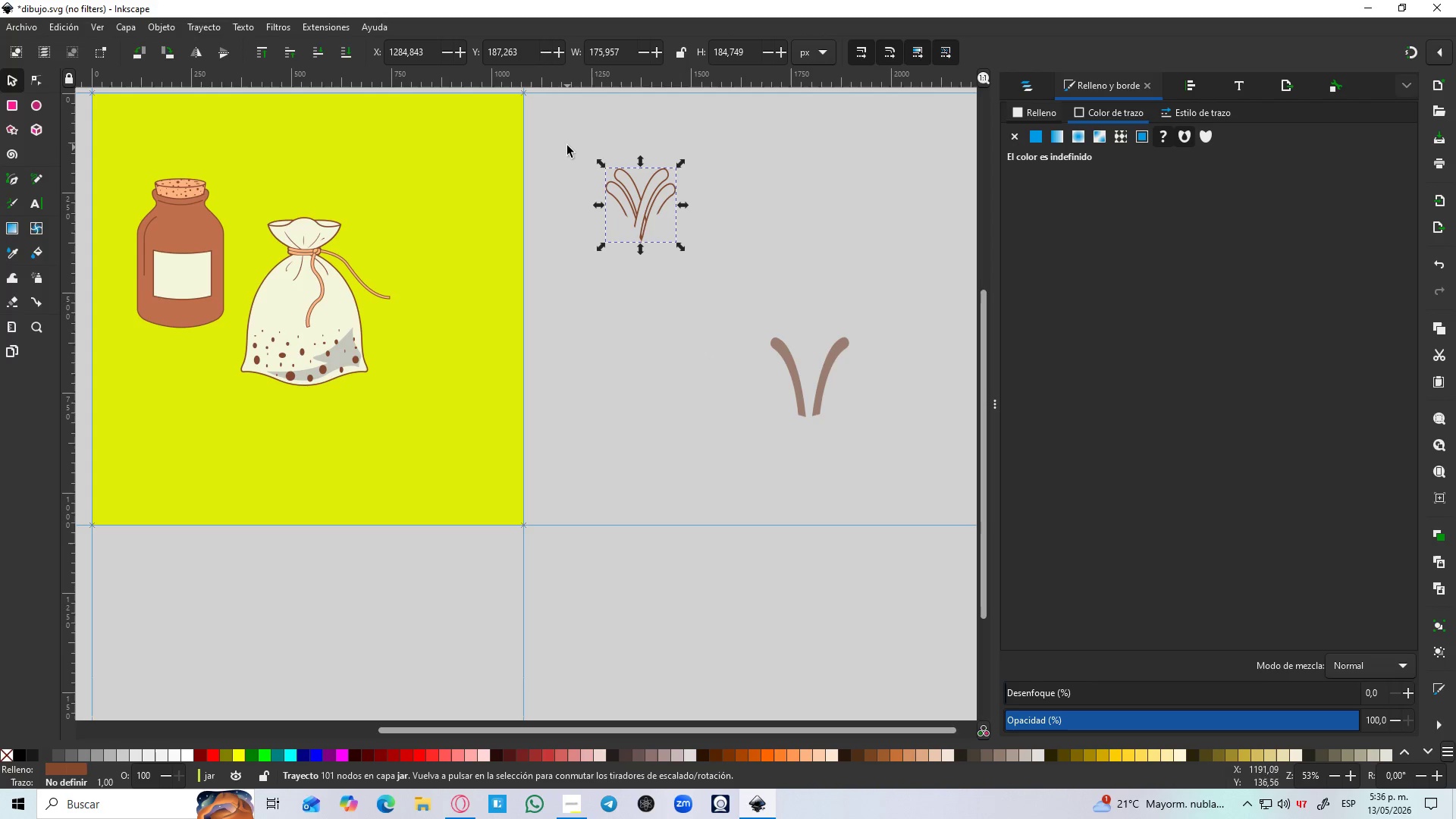 
hold_key(key=ControlLeft, duration=0.77)
scroll: coordinate [575, 152], scroll_direction: up, amount: 2.0
 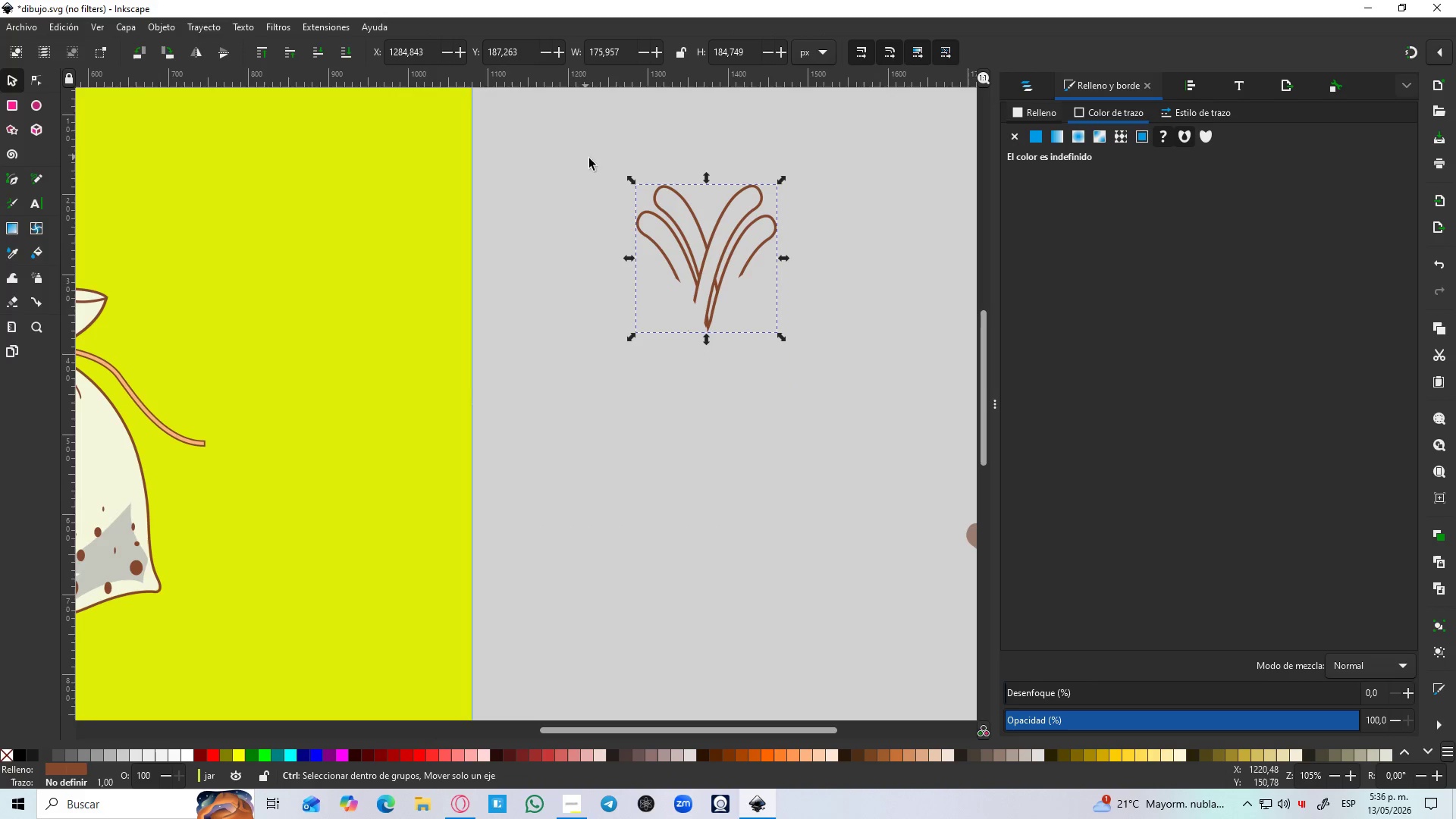 
key(Control+D)
 